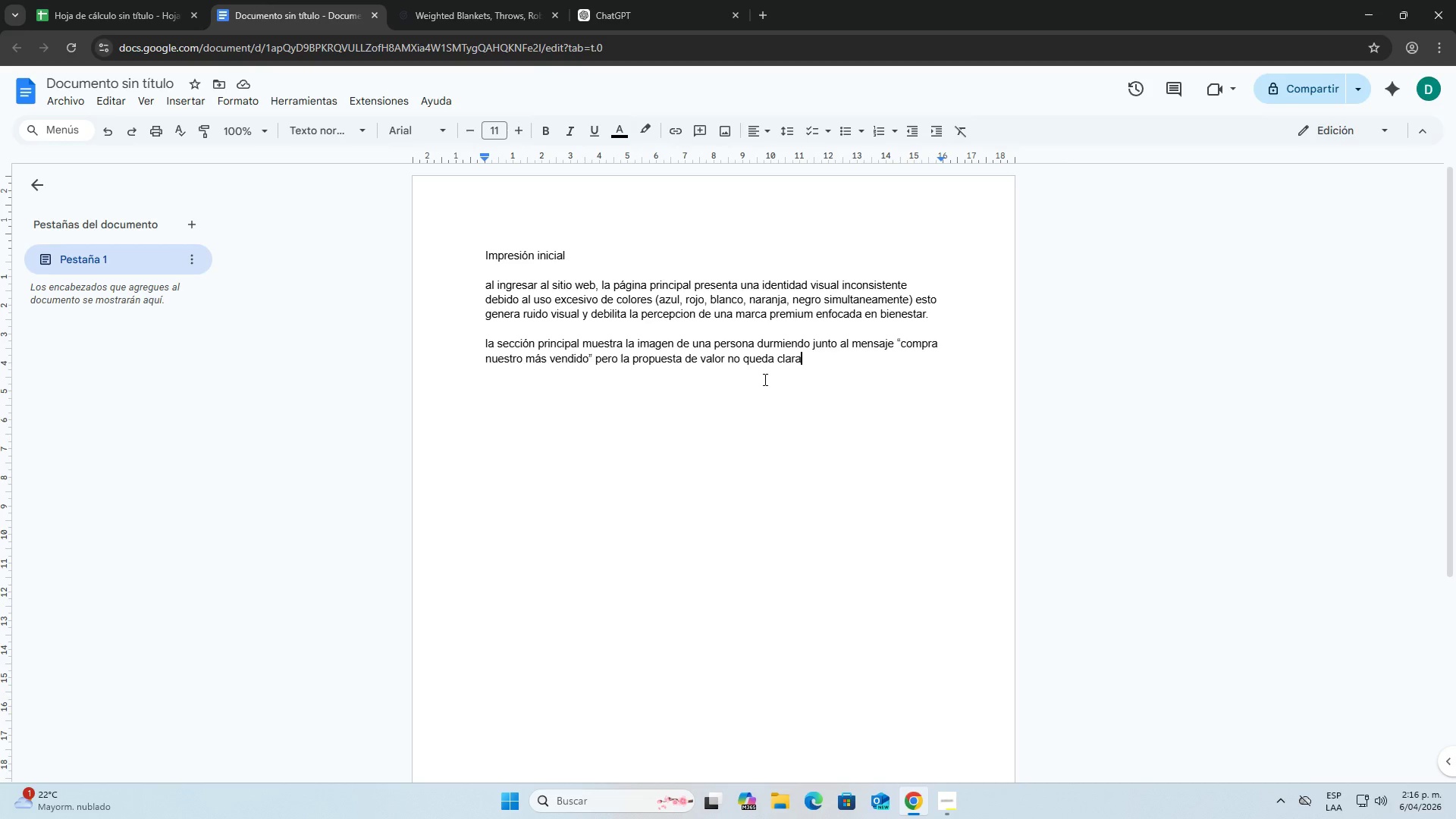 
type( en los primeros segundo de navegacion)
 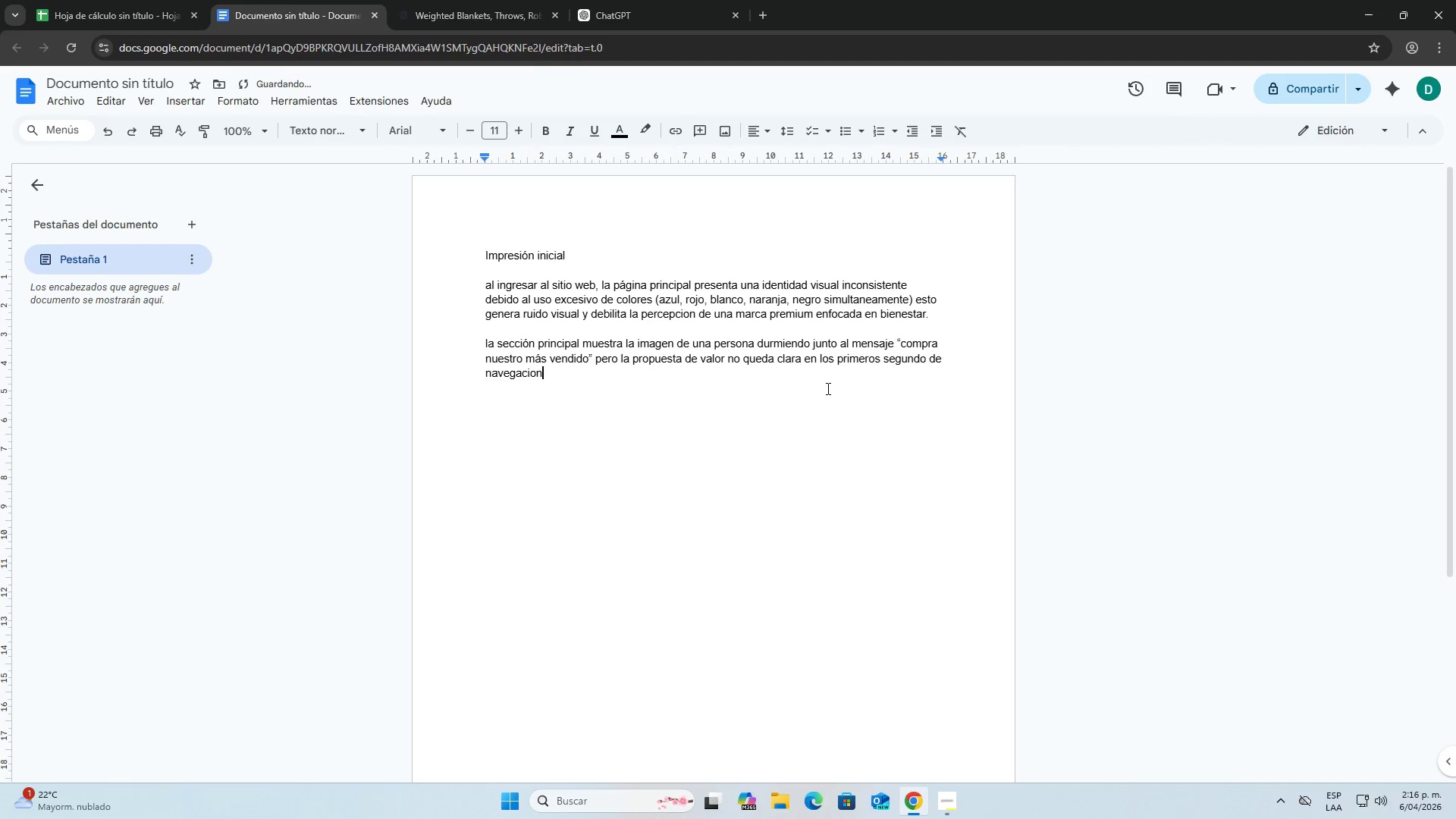 
left_click([450, 0])
 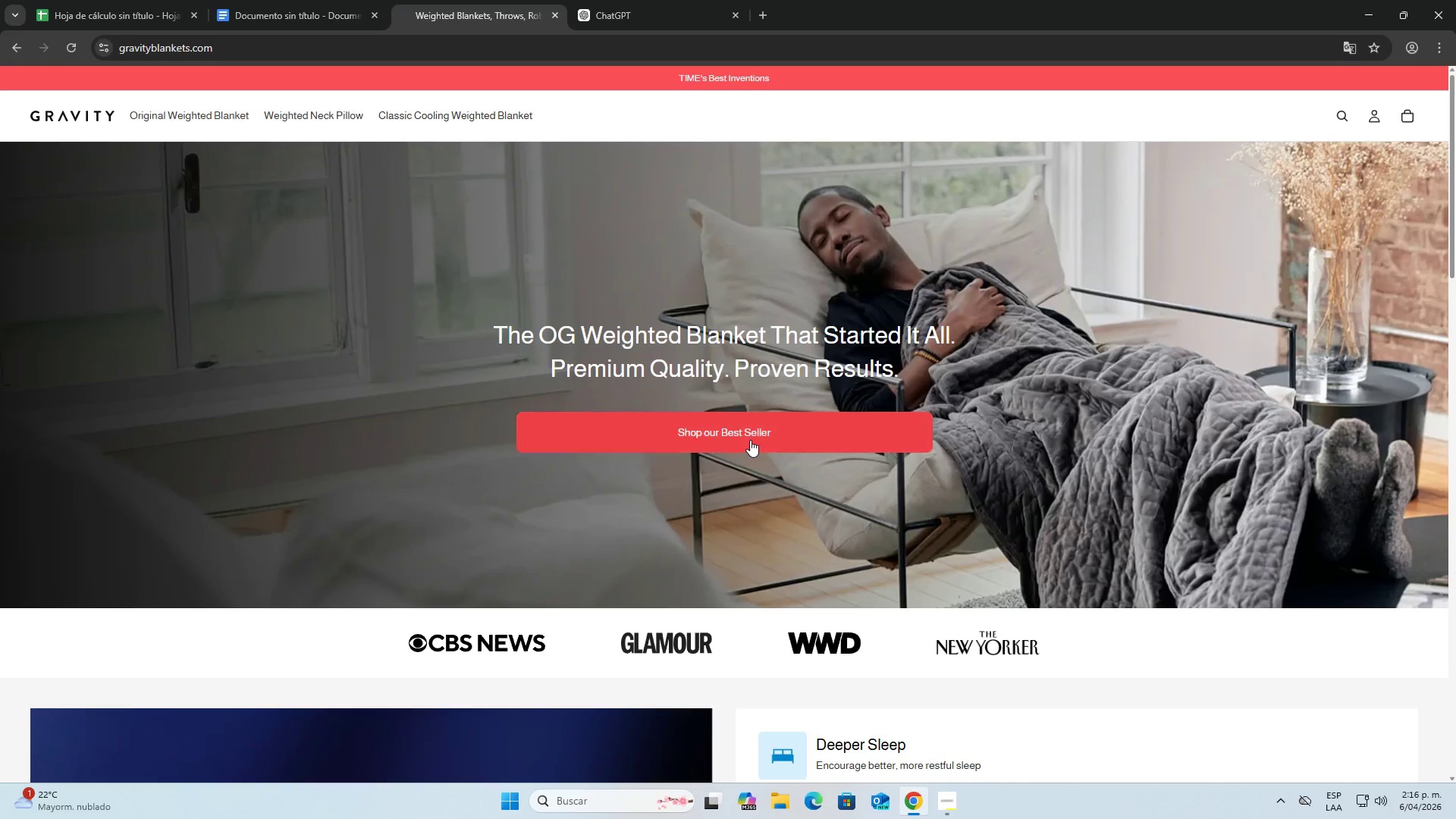 
scroll: coordinate [827, 388], scroll_direction: up, amount: 1.0
 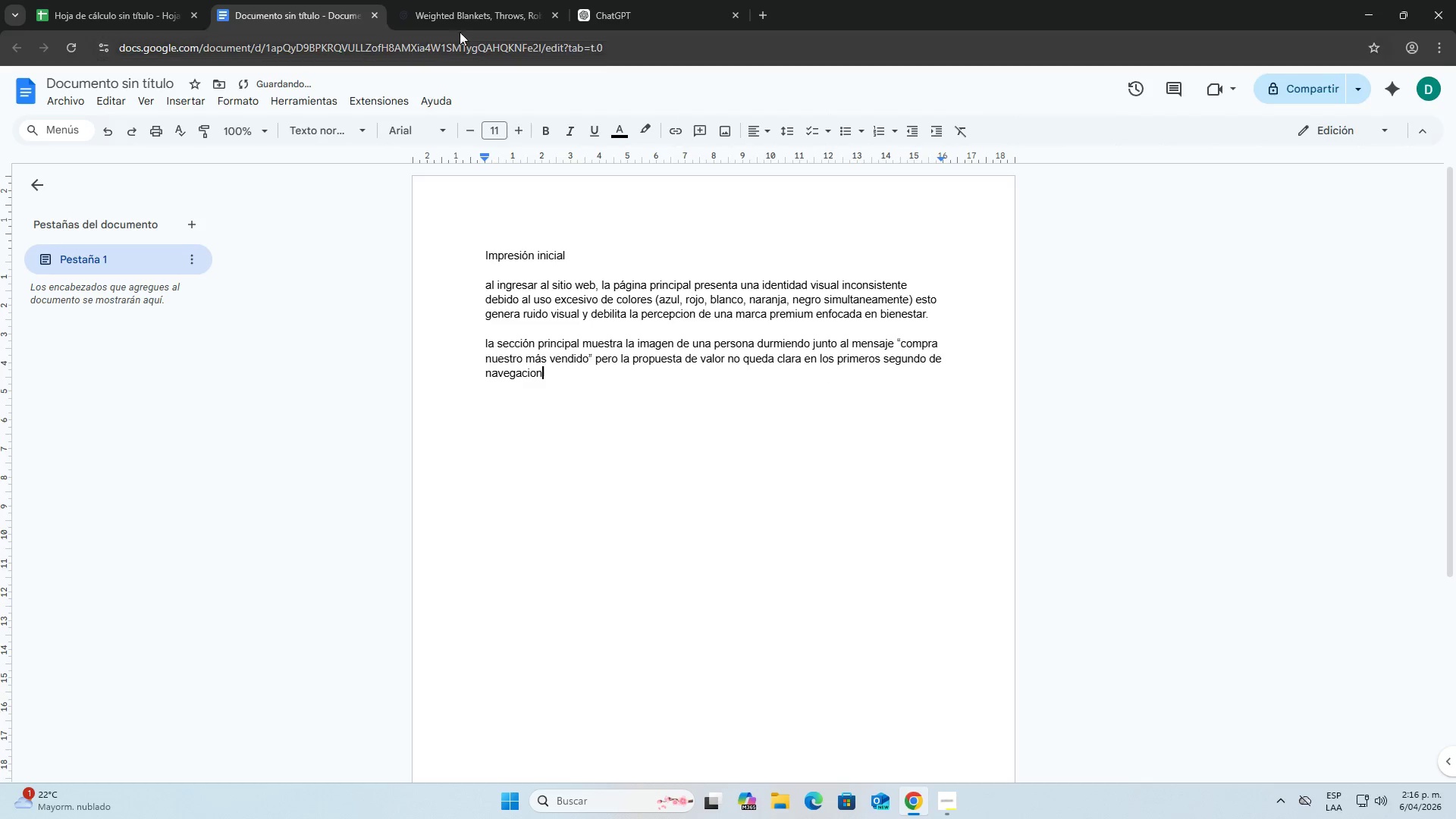 
scroll: coordinate [1009, 497], scroll_direction: down, amount: 5.0
 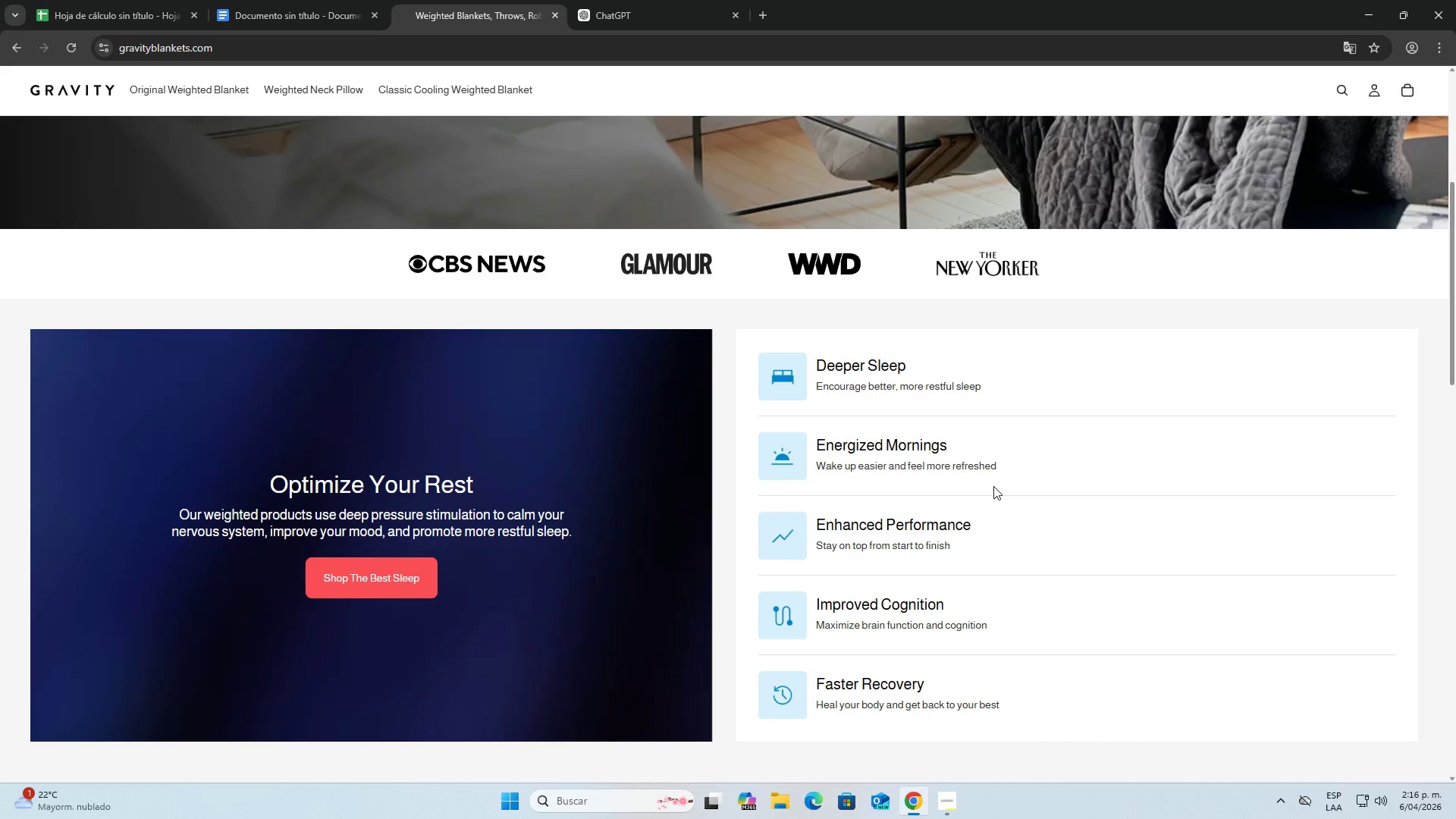 
left_click([314, 0])
 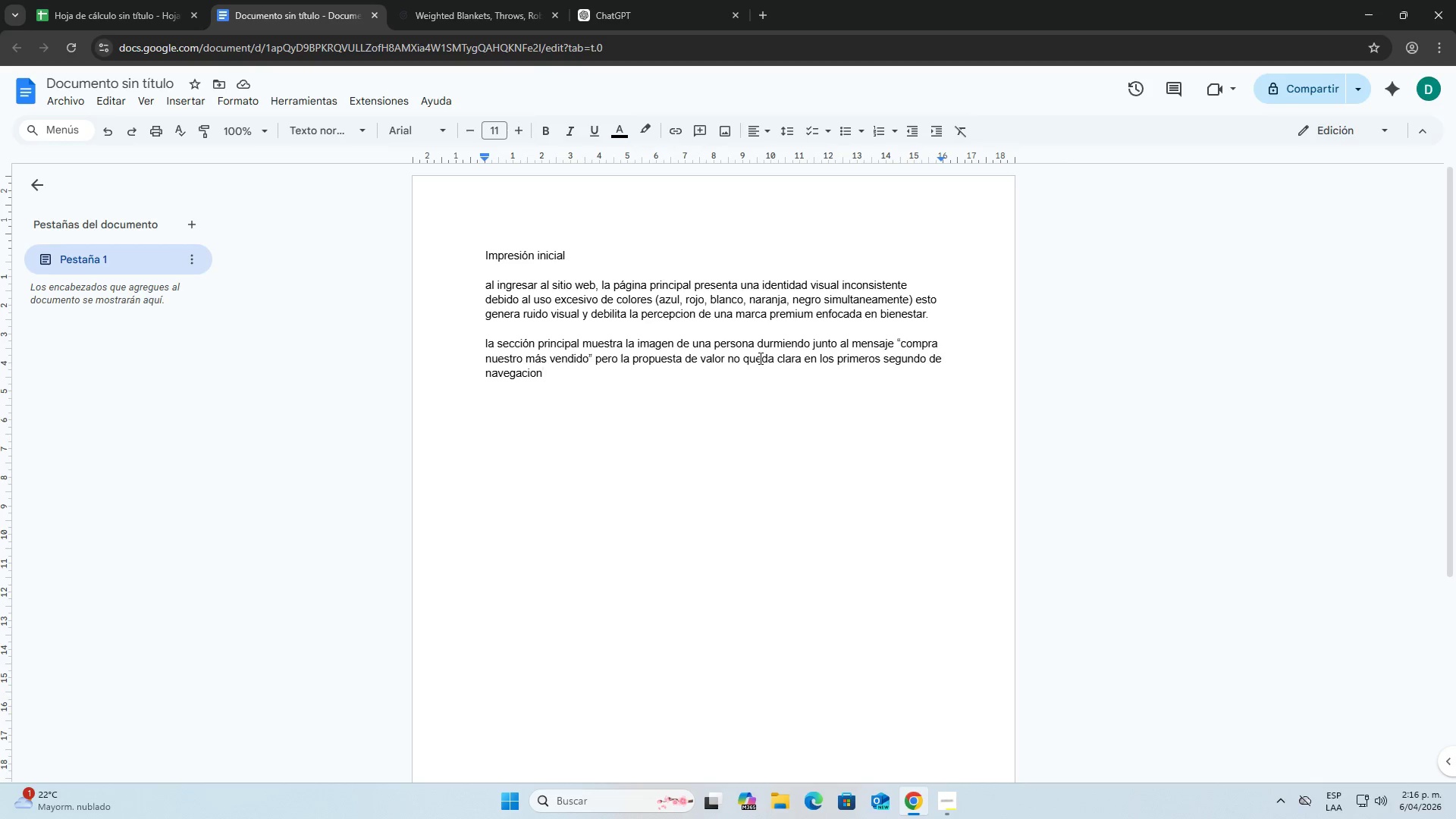 
scroll: coordinate [848, 373], scroll_direction: down, amount: 1.0
 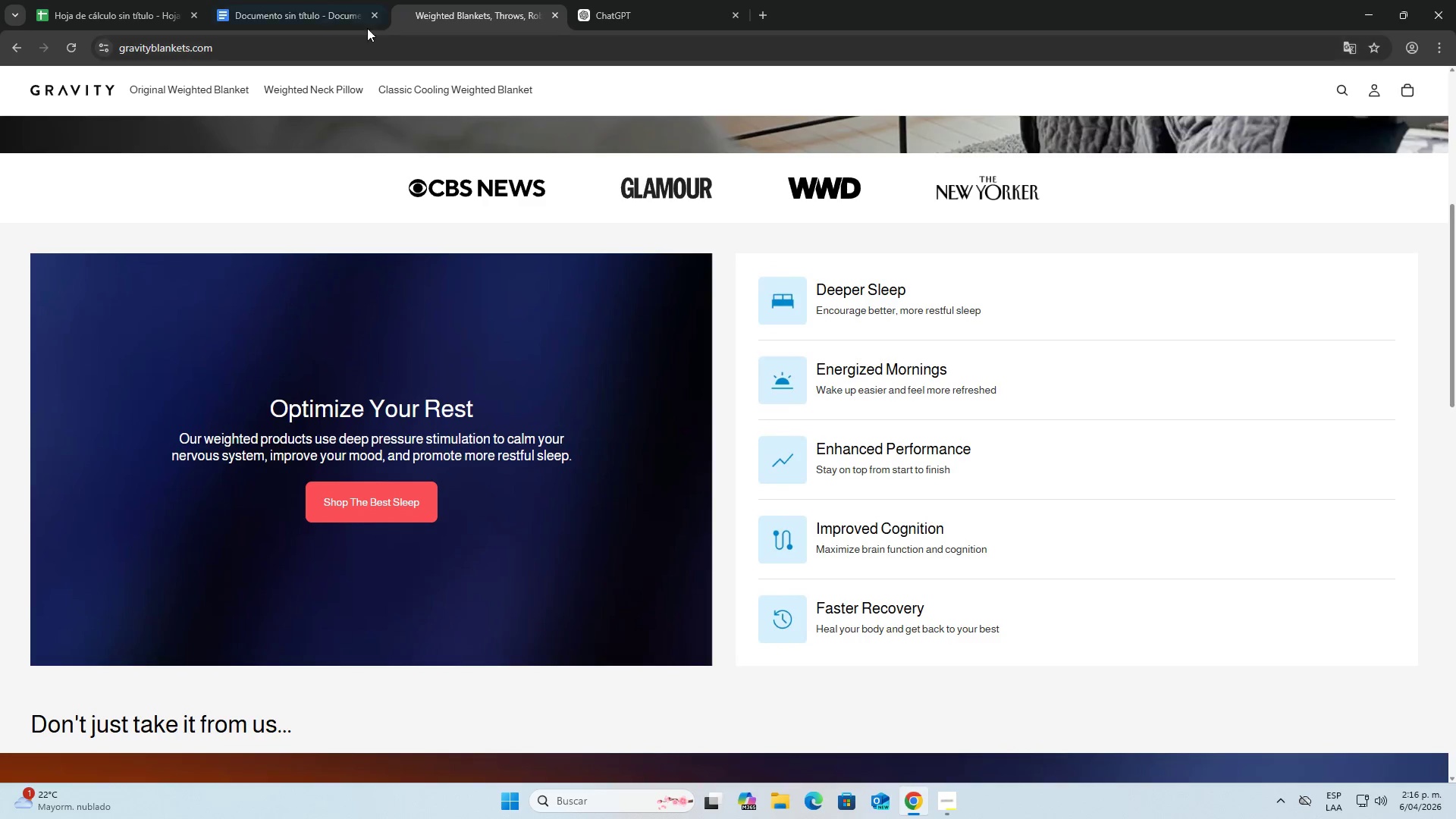 
key(Enter)
 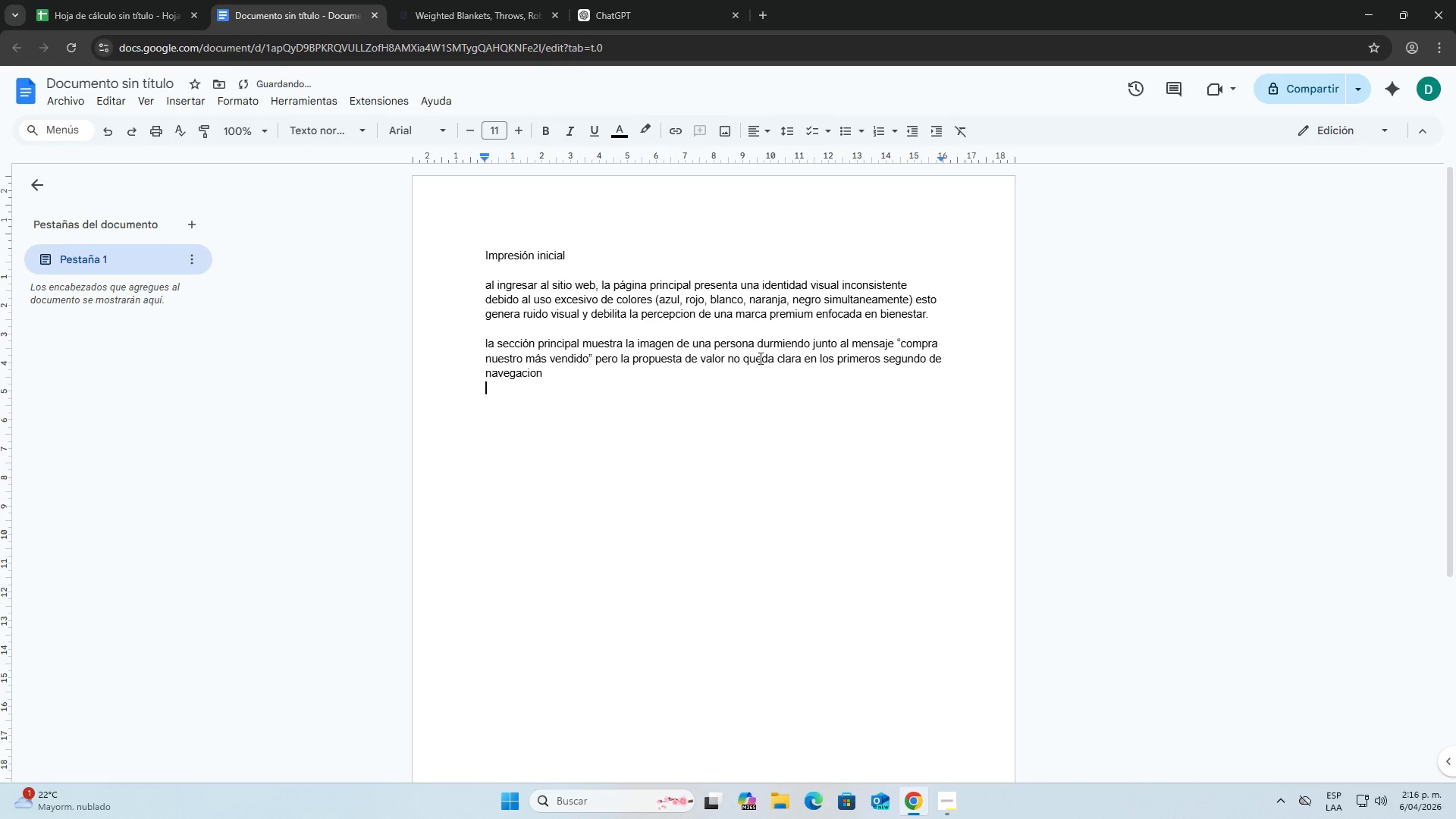 
key(Enter)
 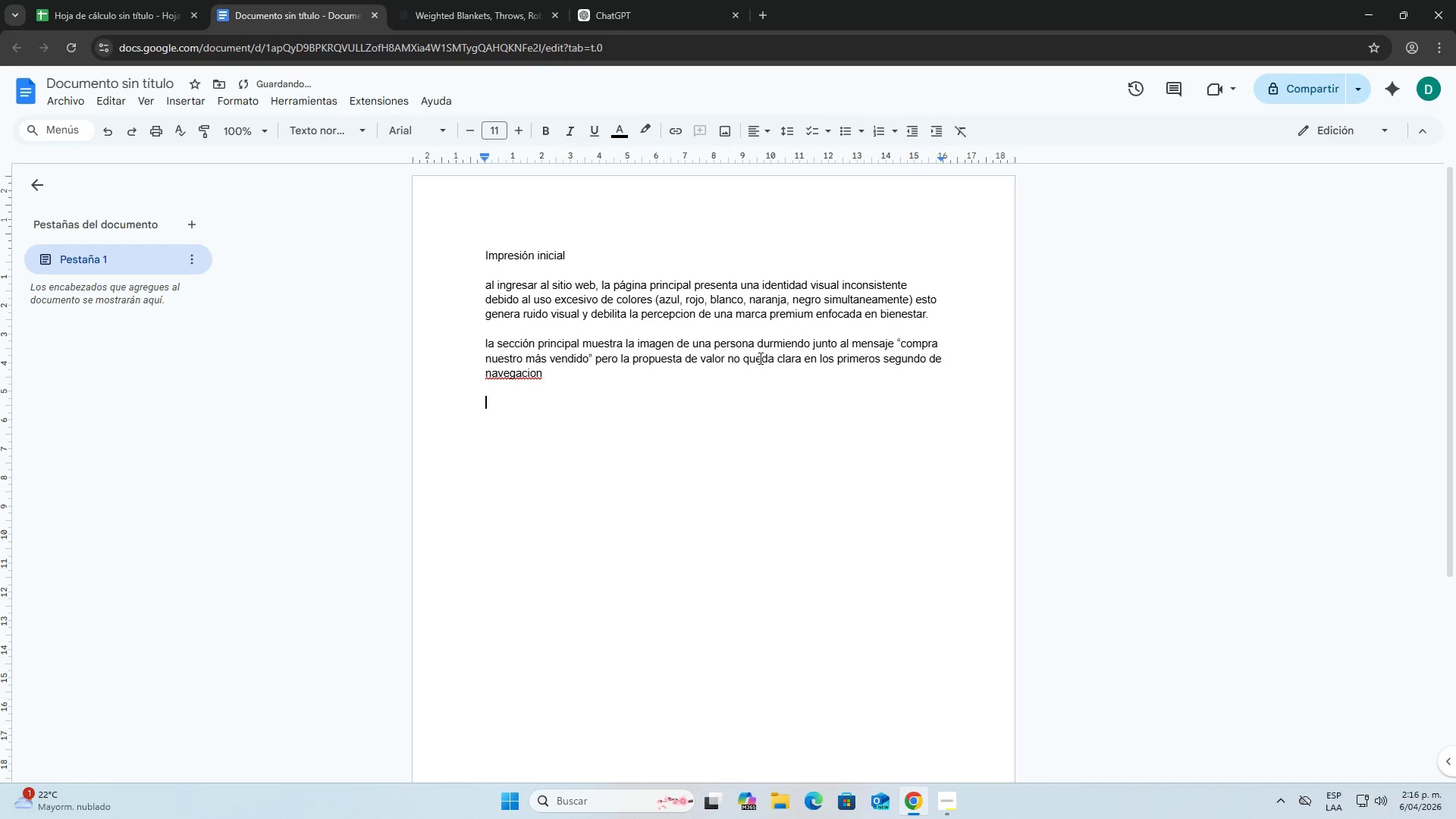 
type(Problemas identificados>)
 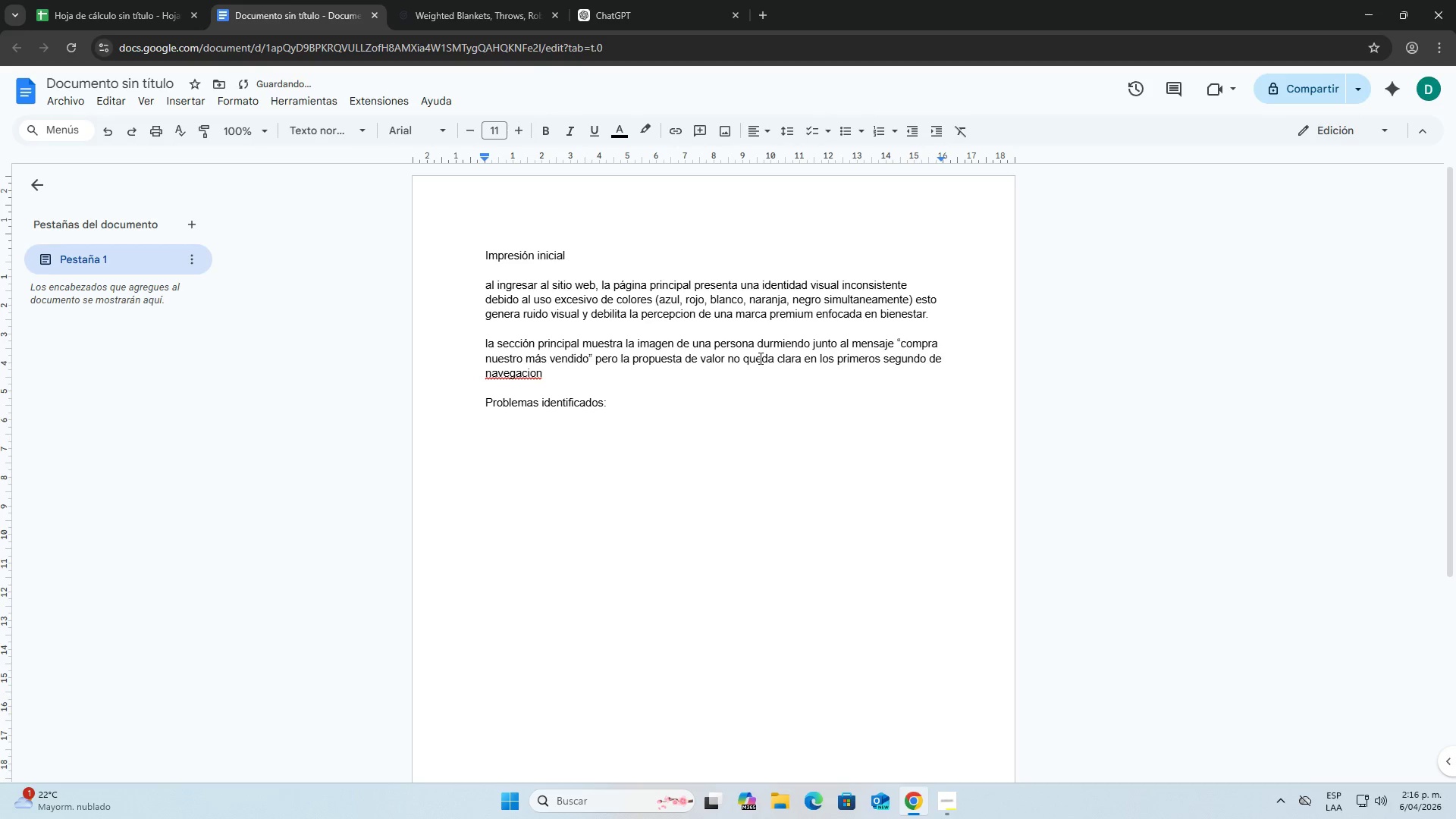 
key(Enter)
 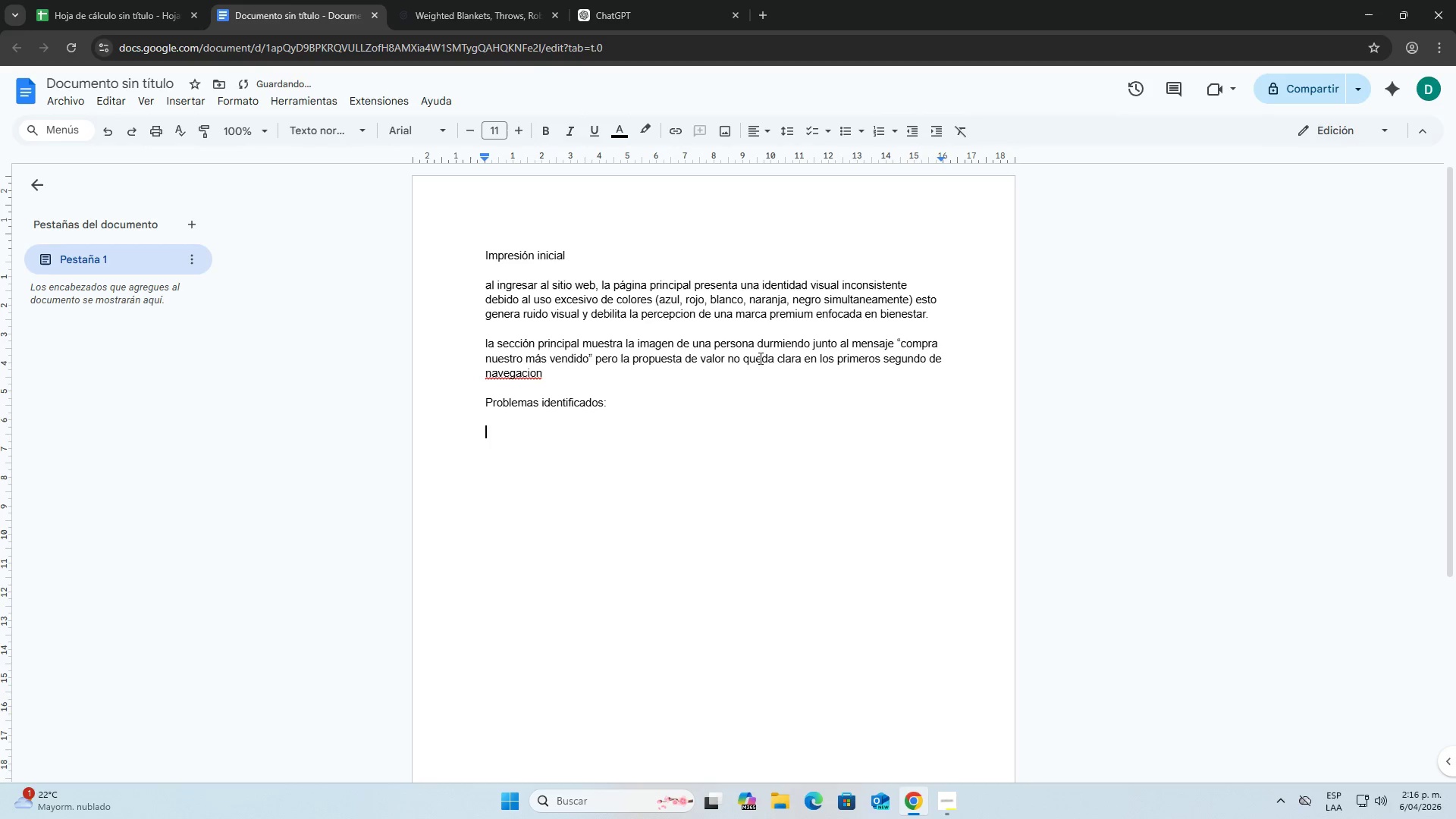 
key(Enter)
 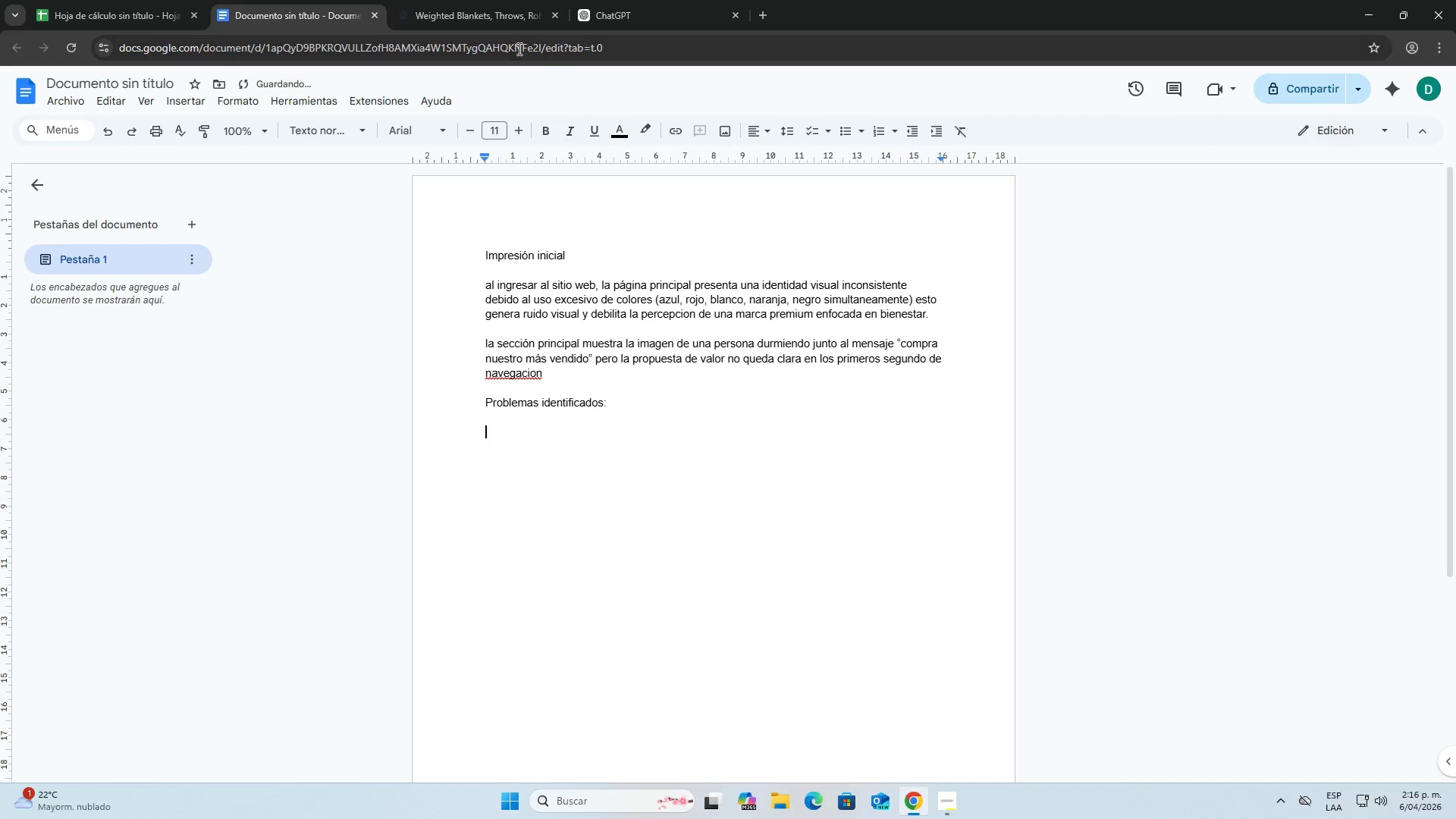 
left_click([497, 10])
 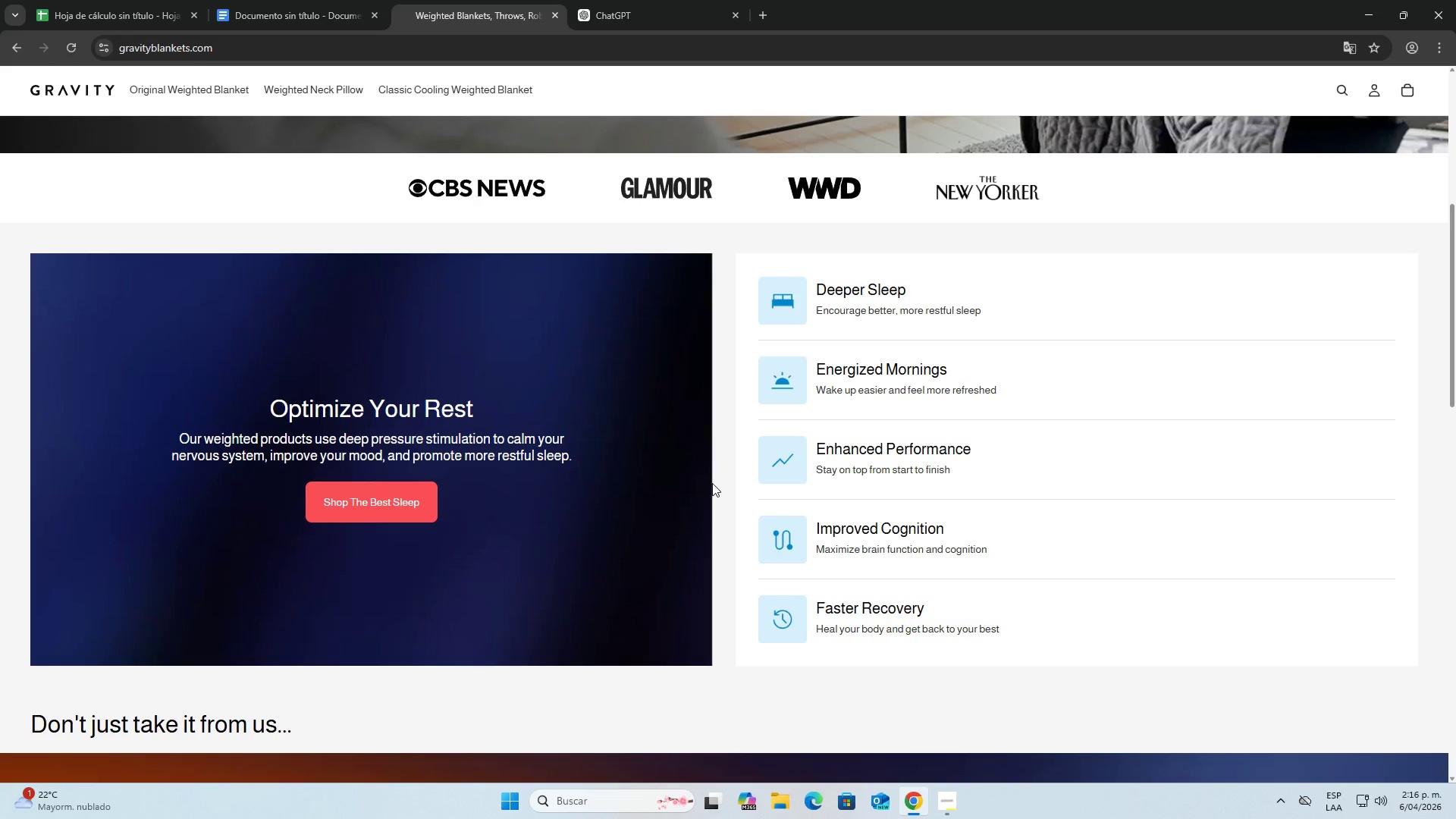 
scroll: coordinate [702, 518], scroll_direction: down, amount: 17.0
 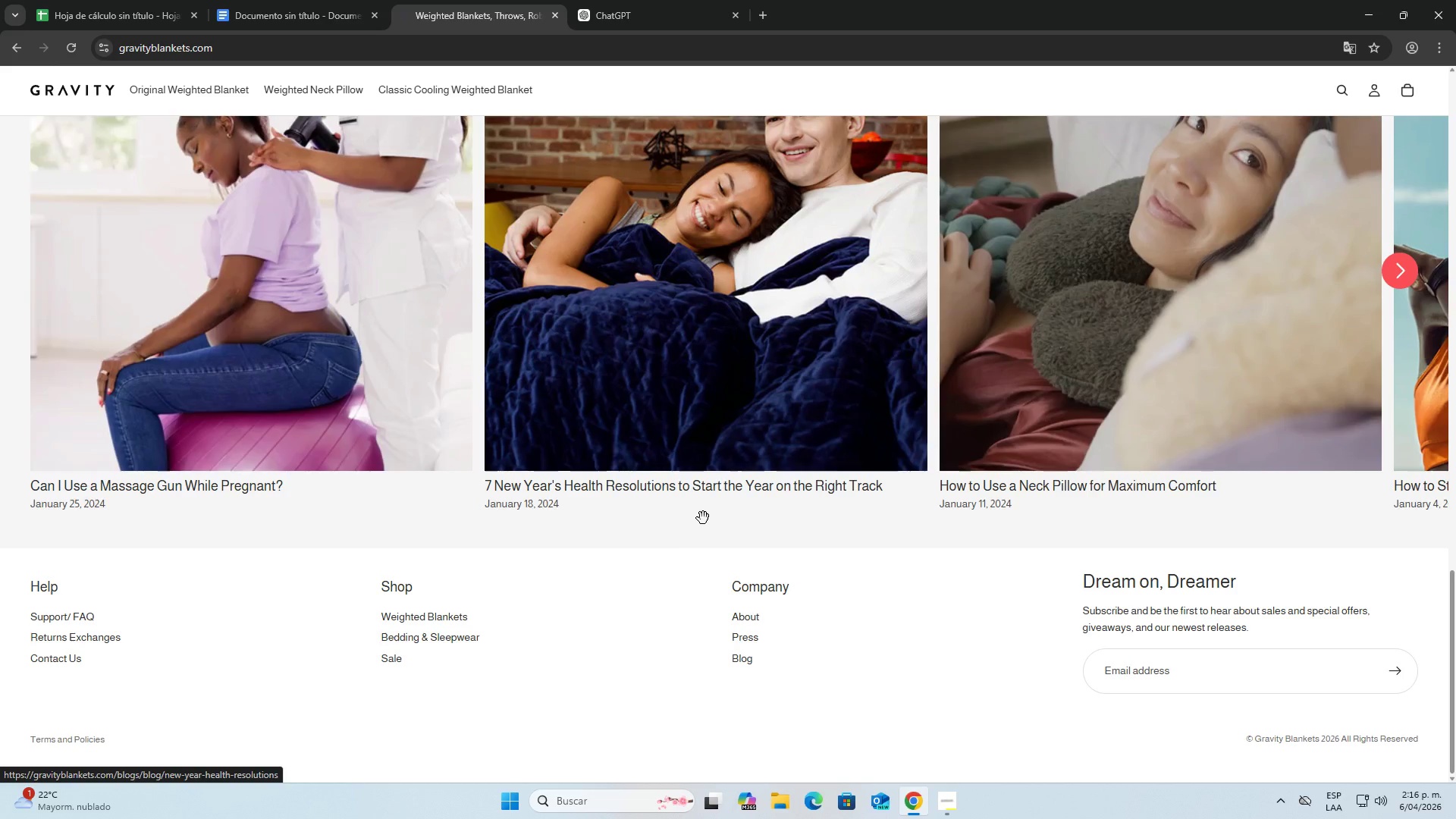 
scroll: coordinate [730, 507], scroll_direction: up, amount: 23.0
 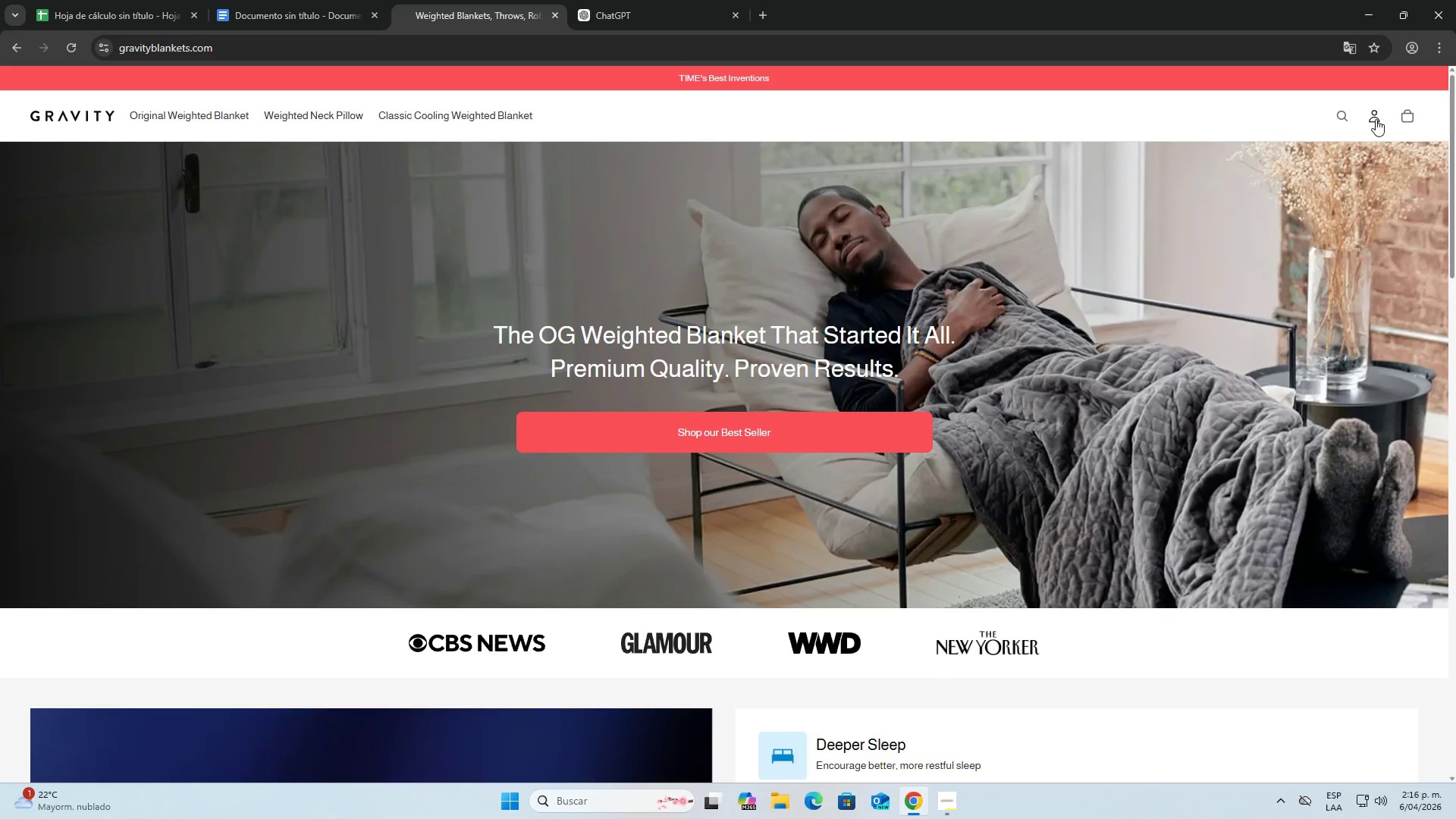 
left_click([1376, 119])
 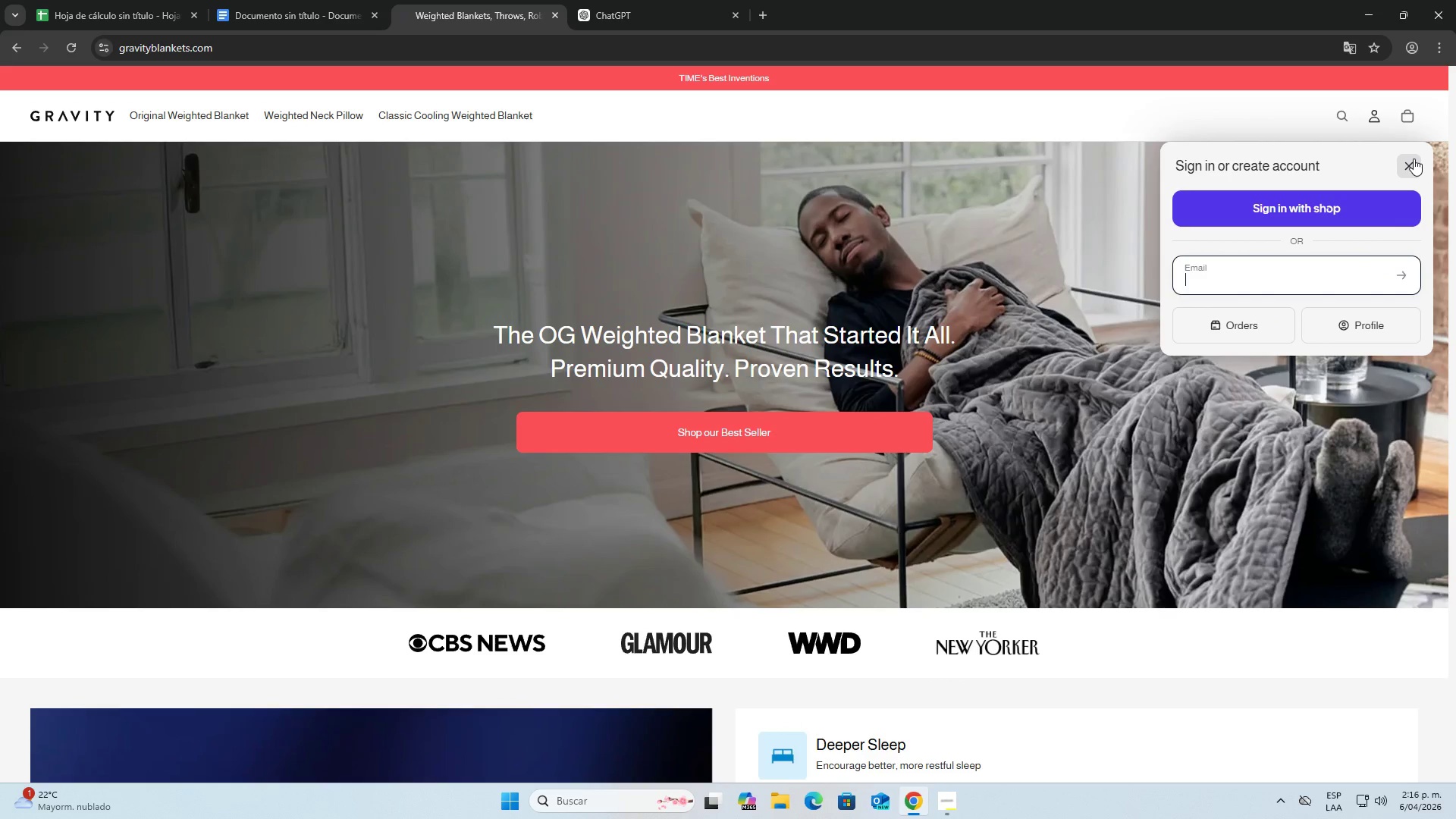 
left_click([1414, 158])
 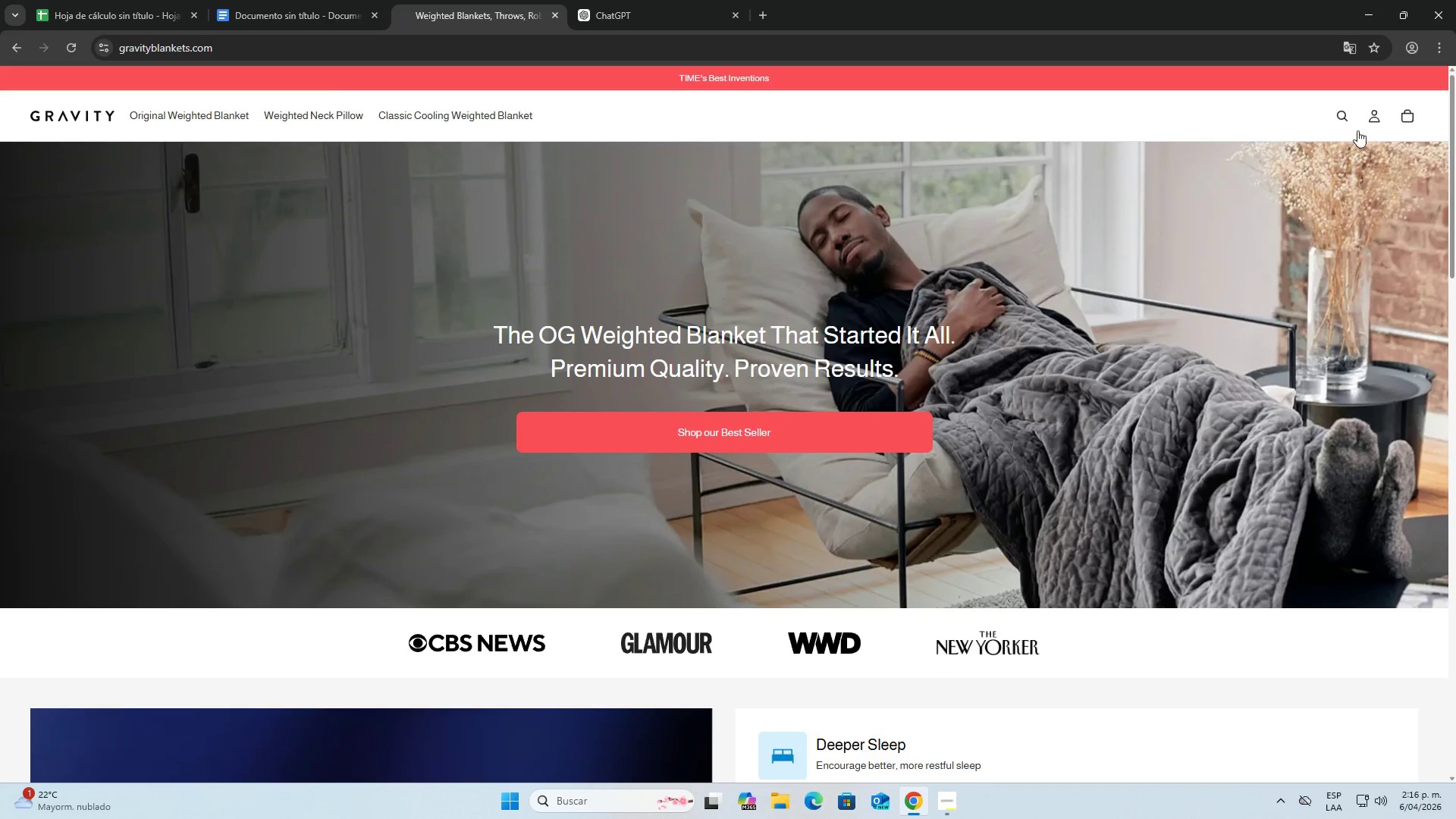 
left_click([1340, 115])
 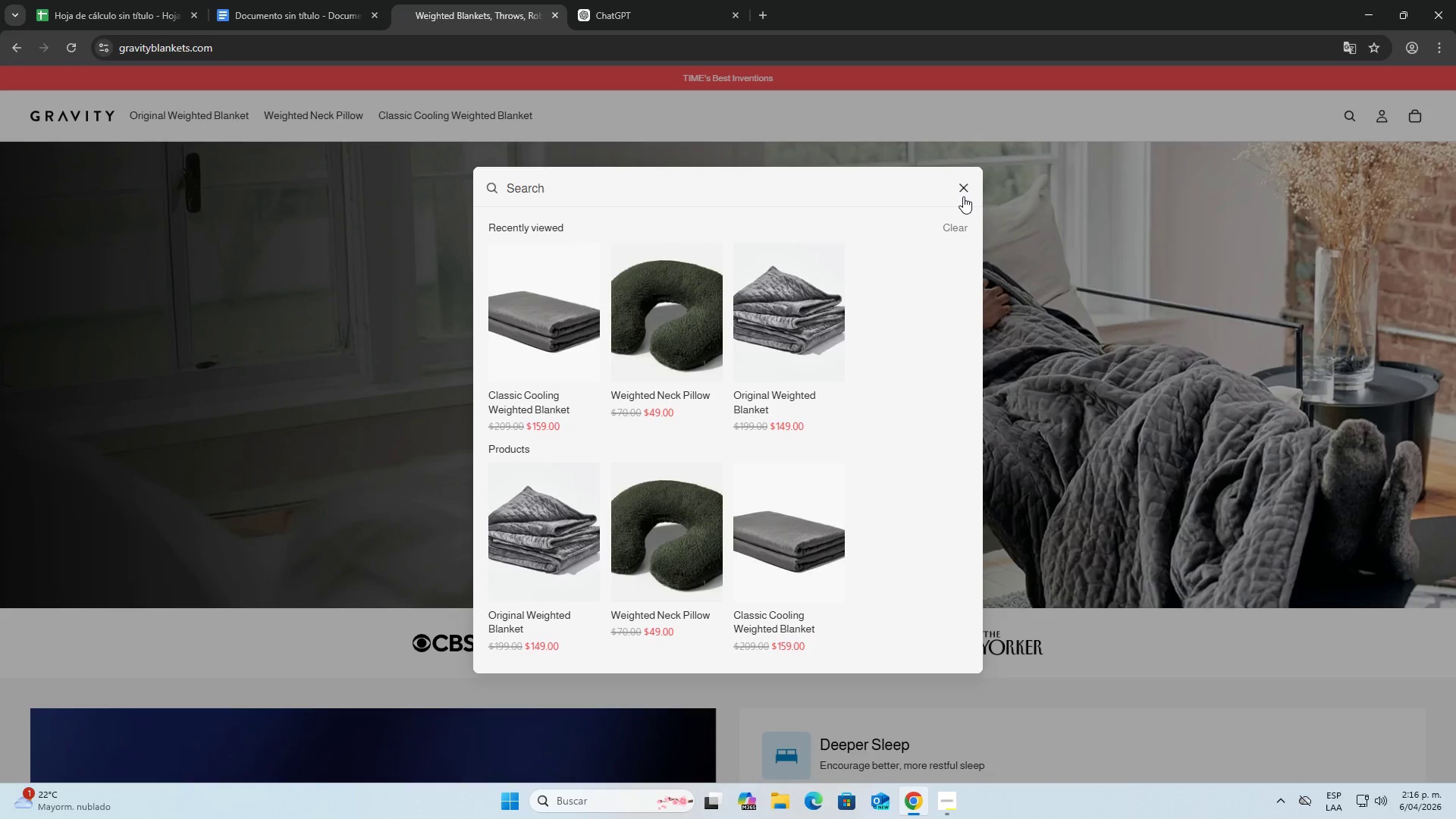 
left_click([1419, 120])
 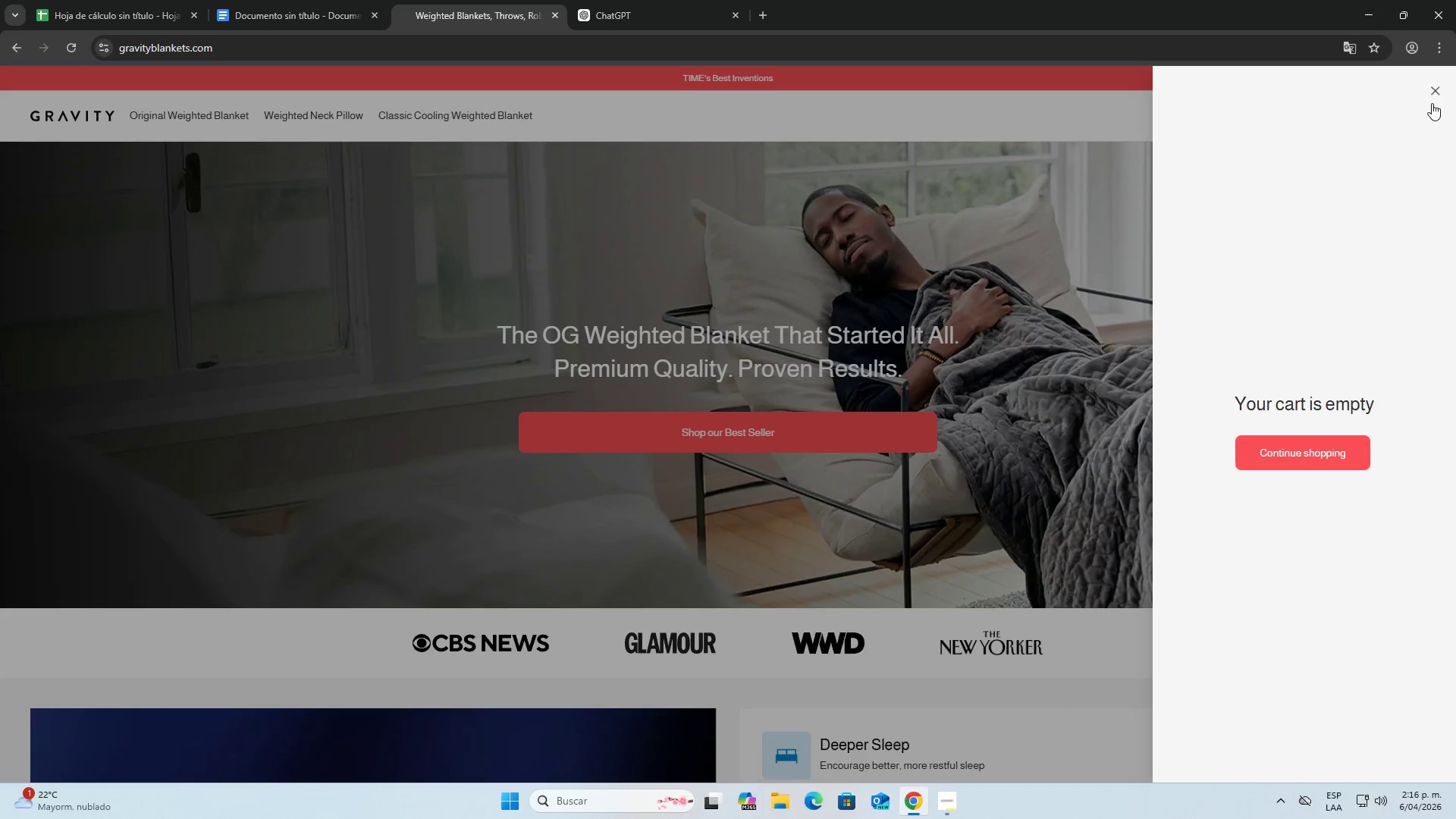 
left_click([1433, 100])
 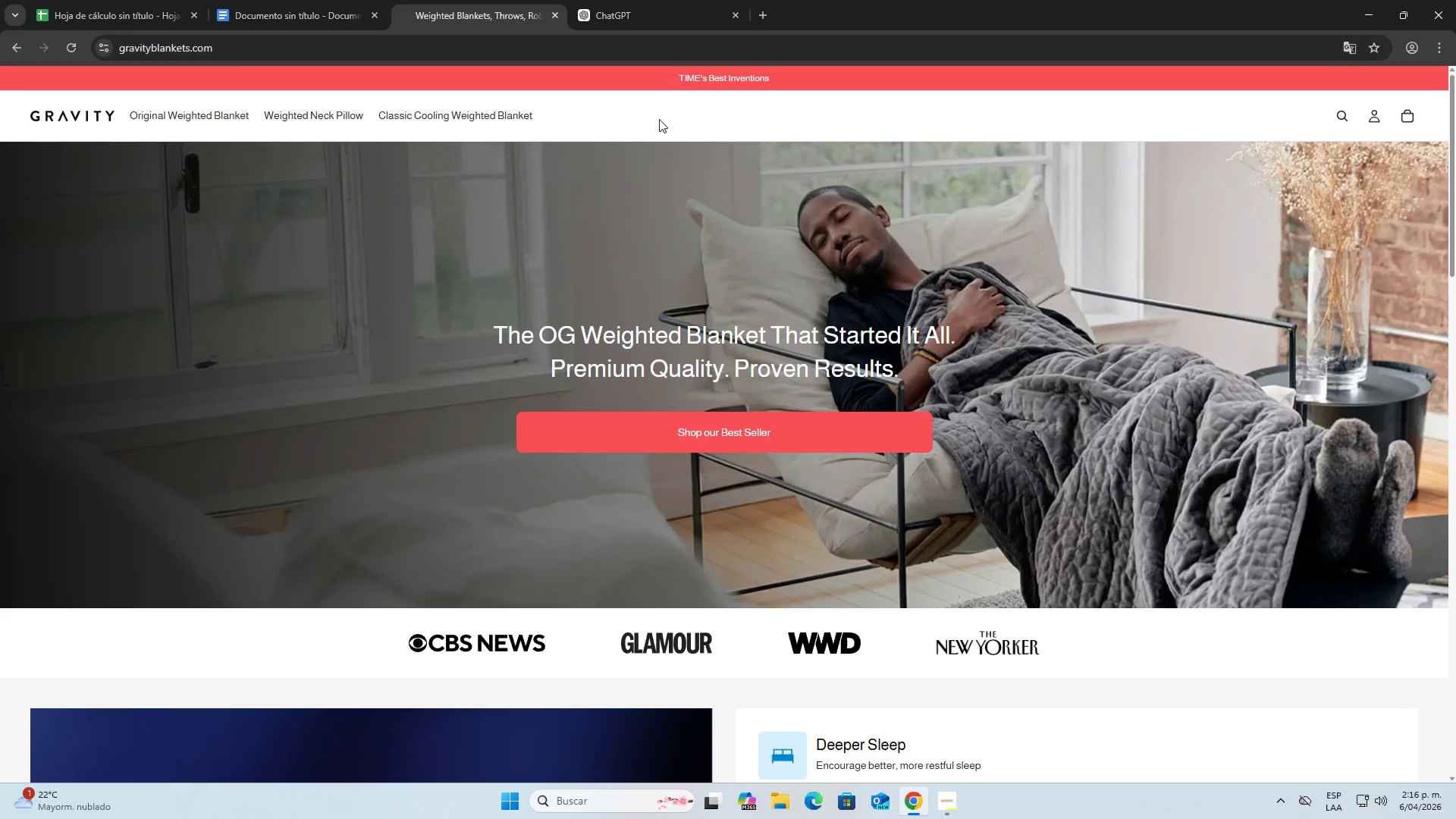 
left_click_drag(start_coordinate=[690, 76], to_coordinate=[711, 79])
 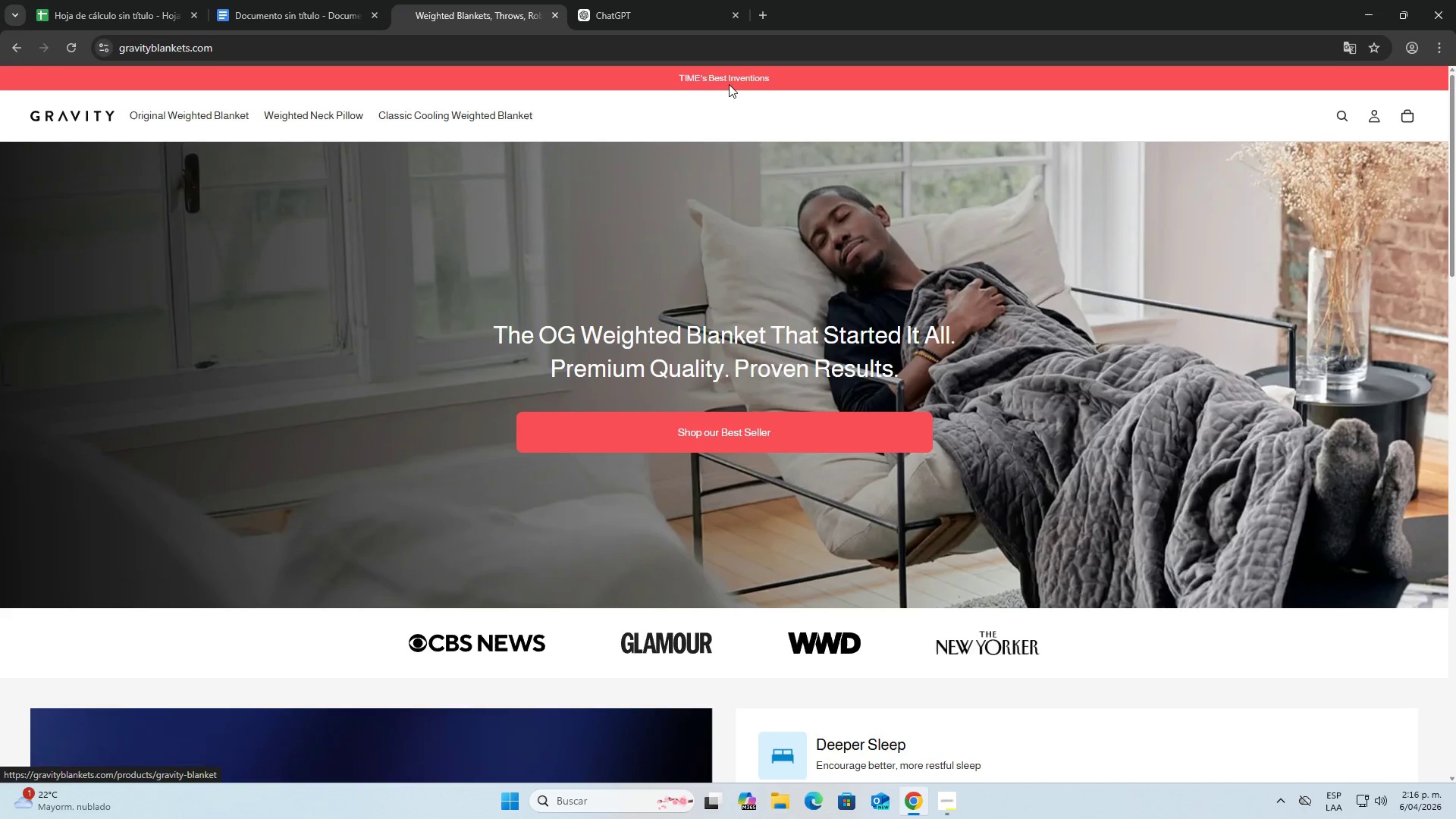 
left_click_drag(start_coordinate=[731, 84], to_coordinate=[723, 85])
 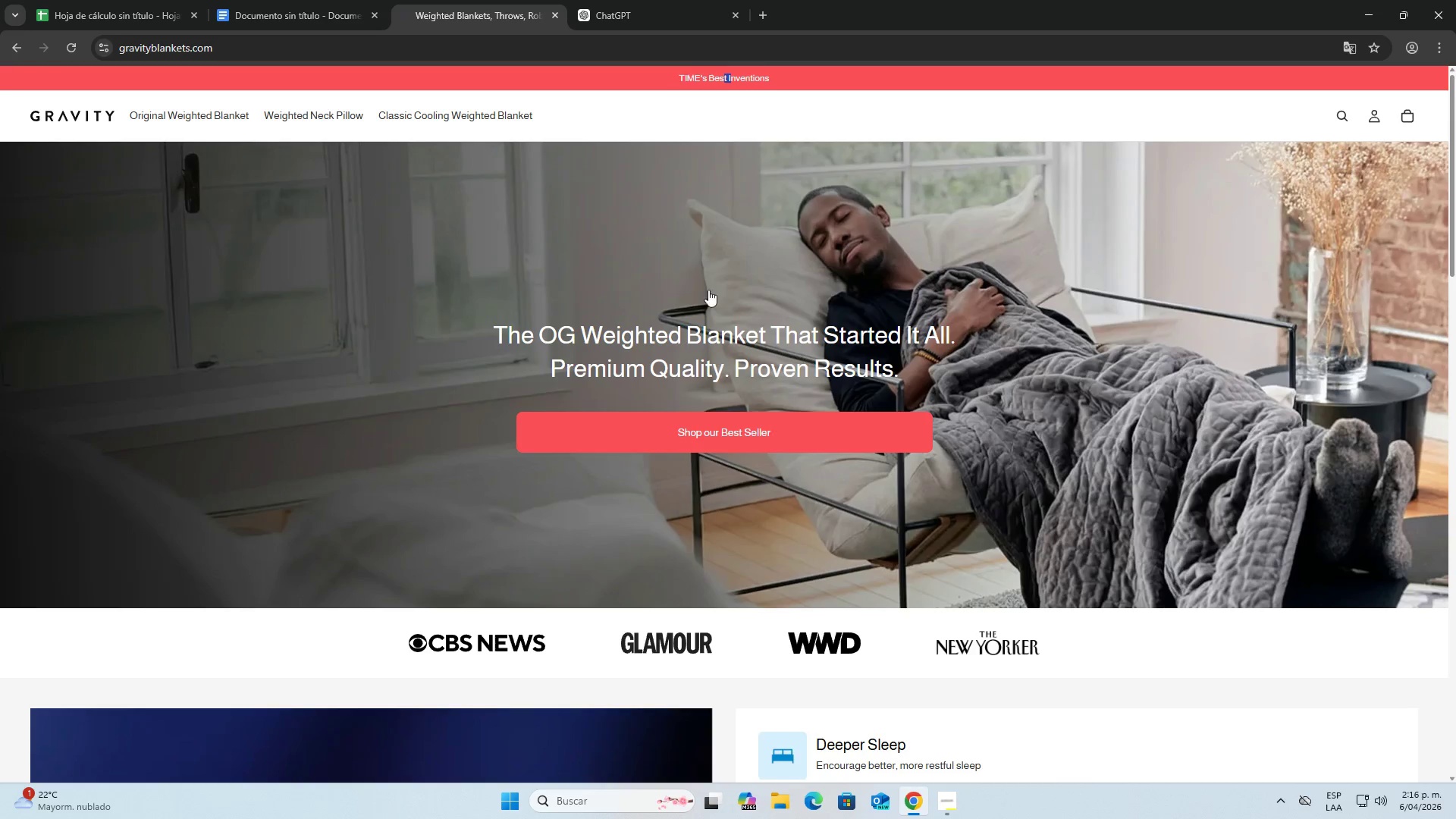 
scroll: coordinate [711, 290], scroll_direction: down, amount: 3.0
 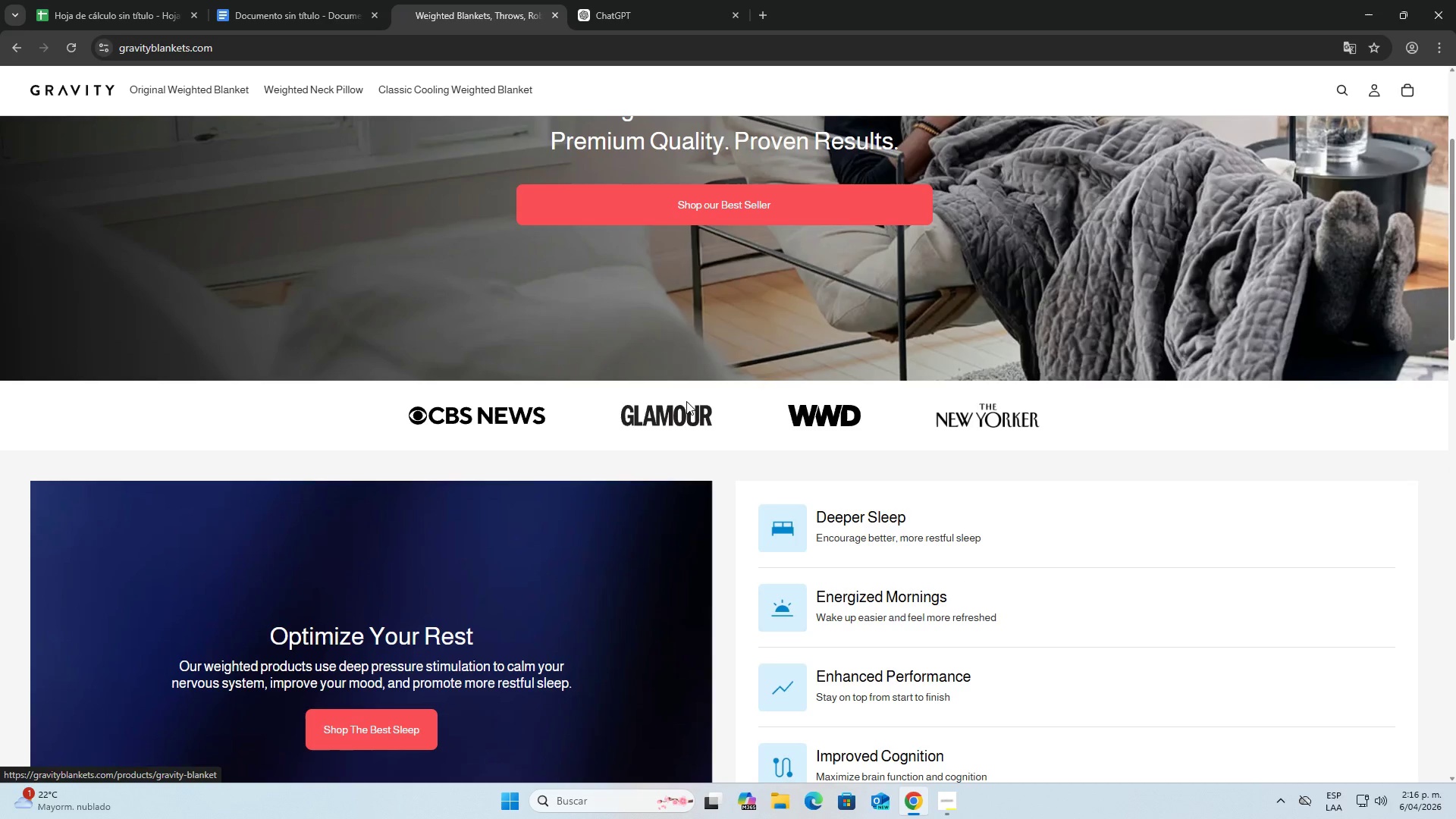 
left_click([684, 415])
 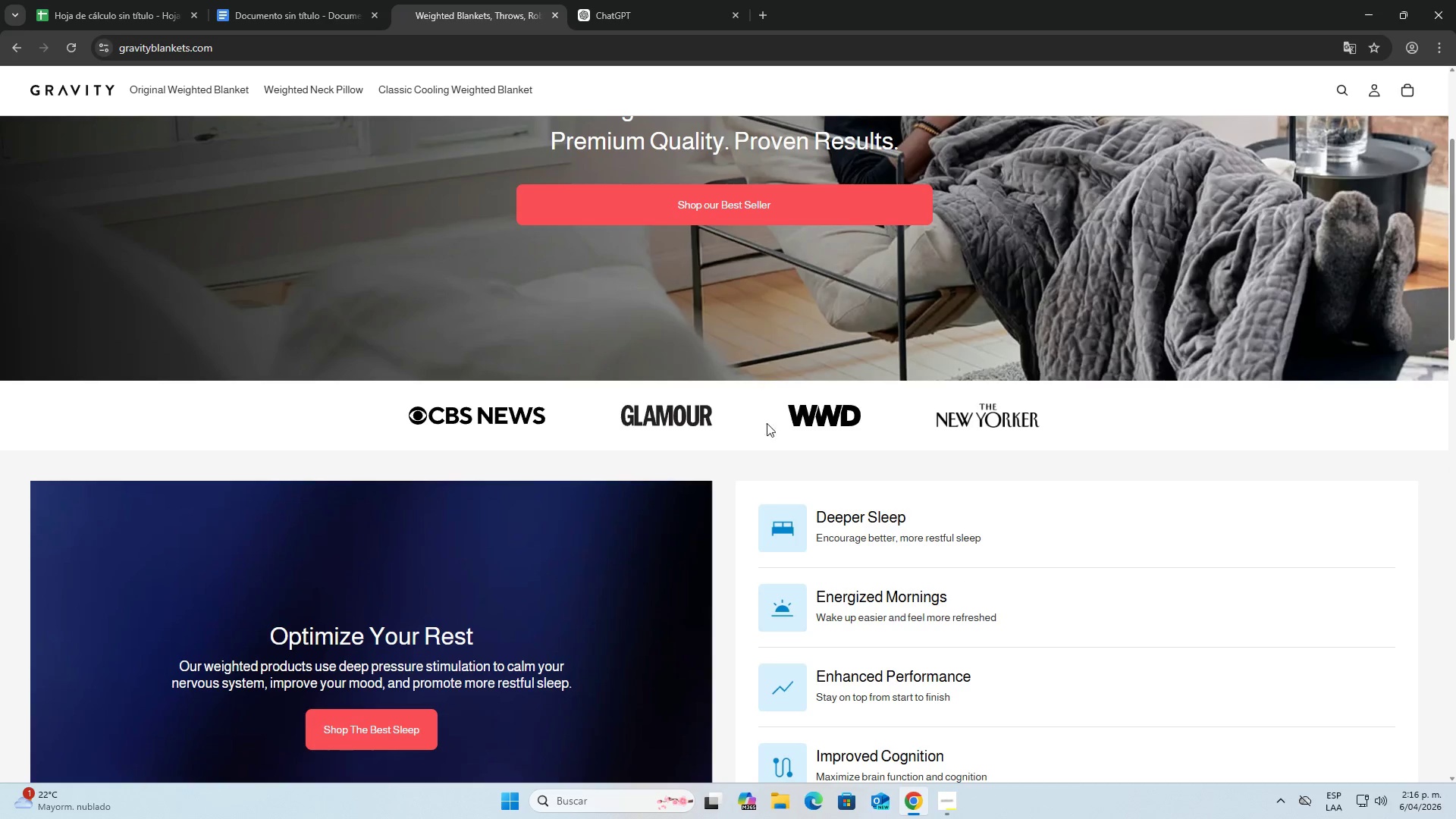 
left_click_drag(start_coordinate=[774, 422], to_coordinate=[780, 422])
 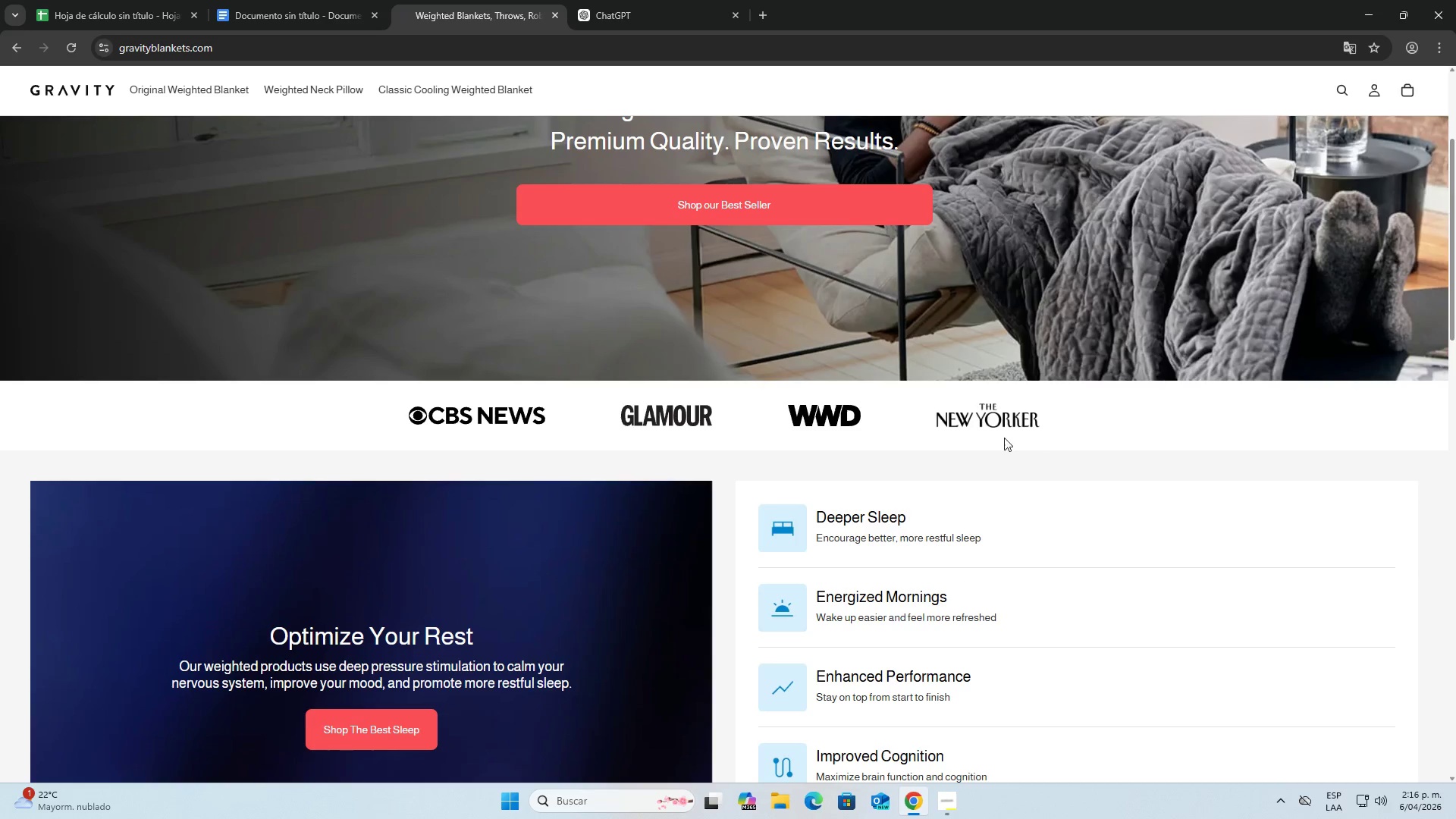 
triple_click([987, 425])
 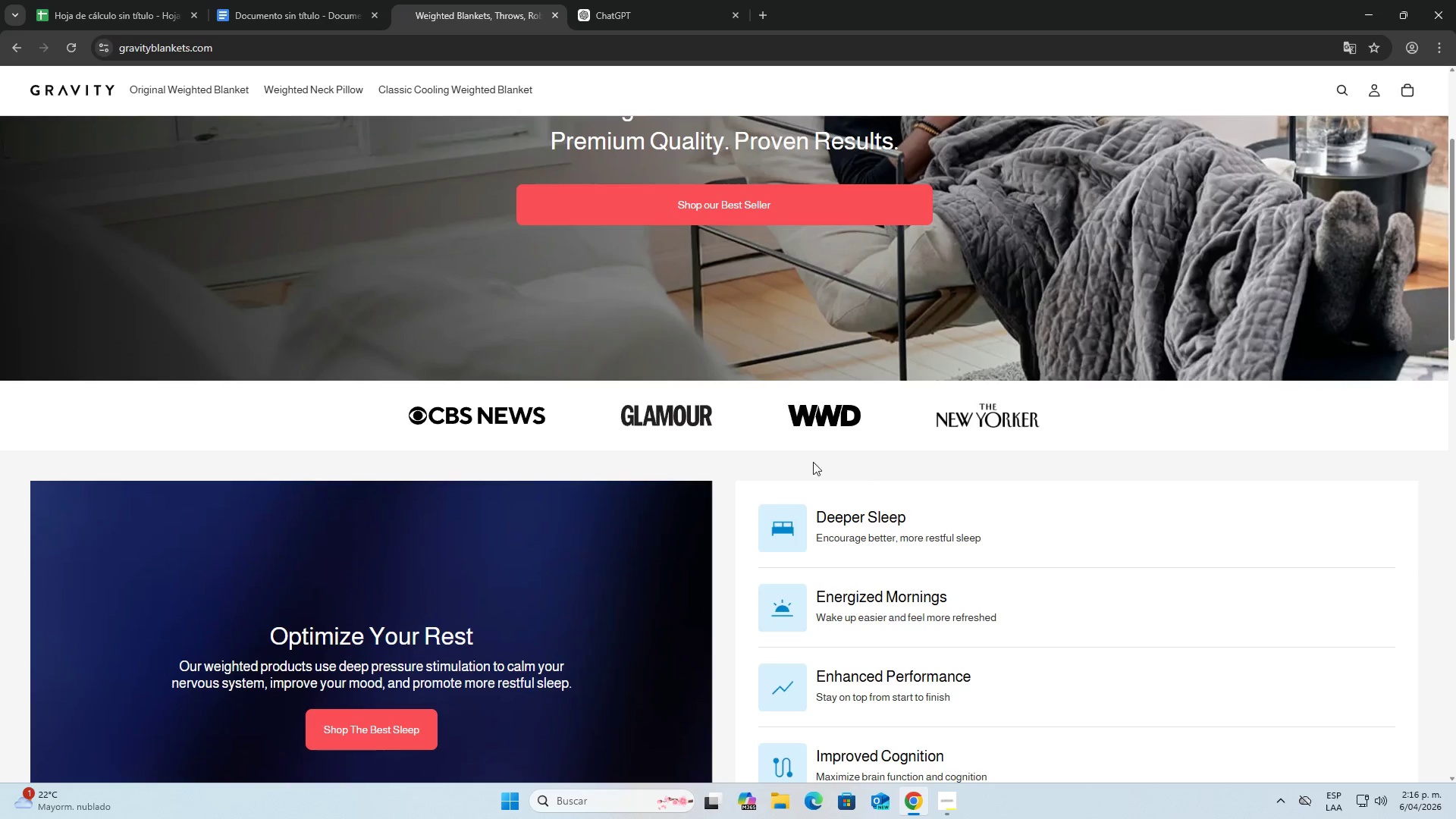 
scroll: coordinate [769, 456], scroll_direction: down, amount: 3.0
 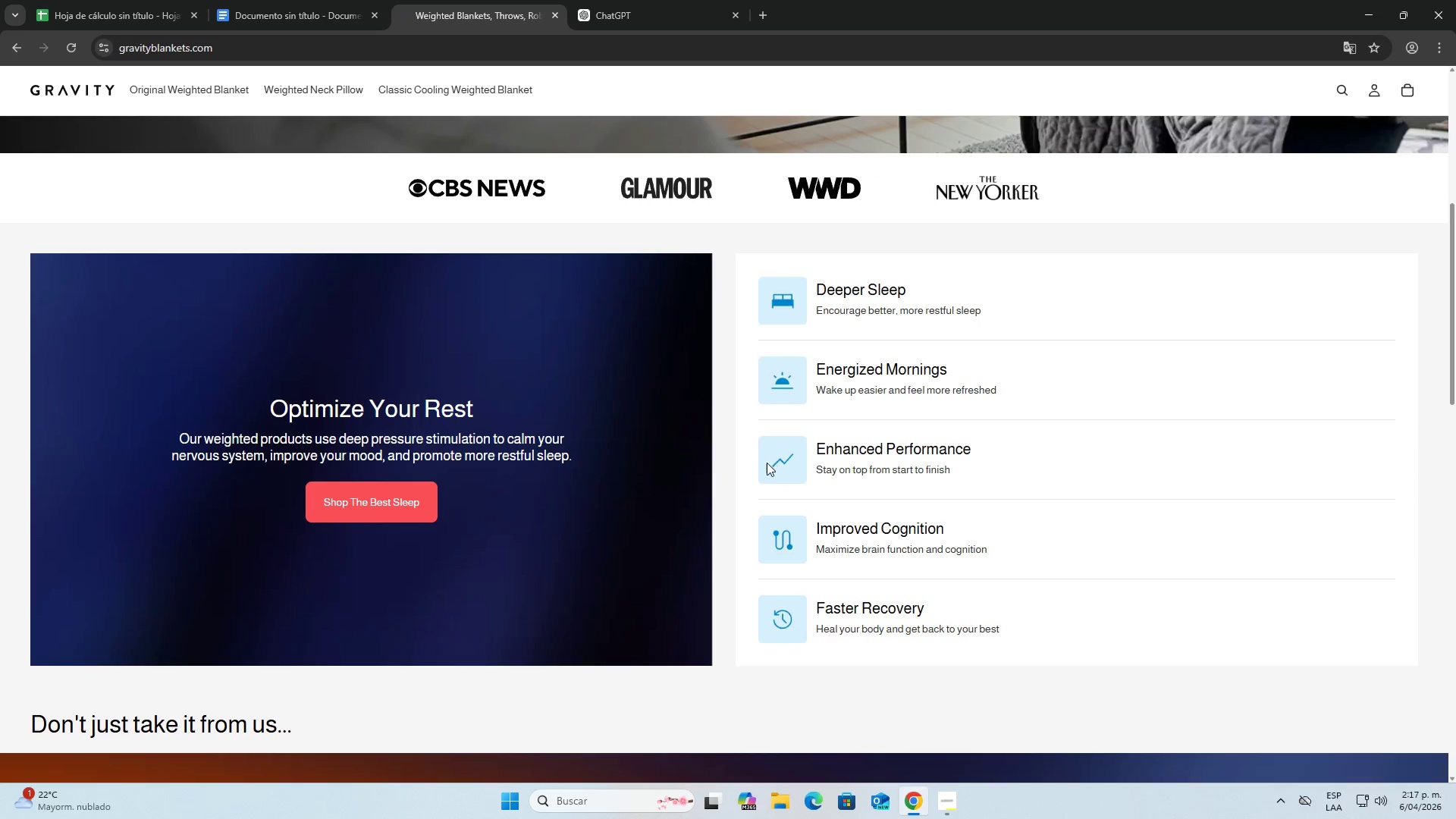 
scroll: coordinate [761, 472], scroll_direction: up, amount: 2.0
 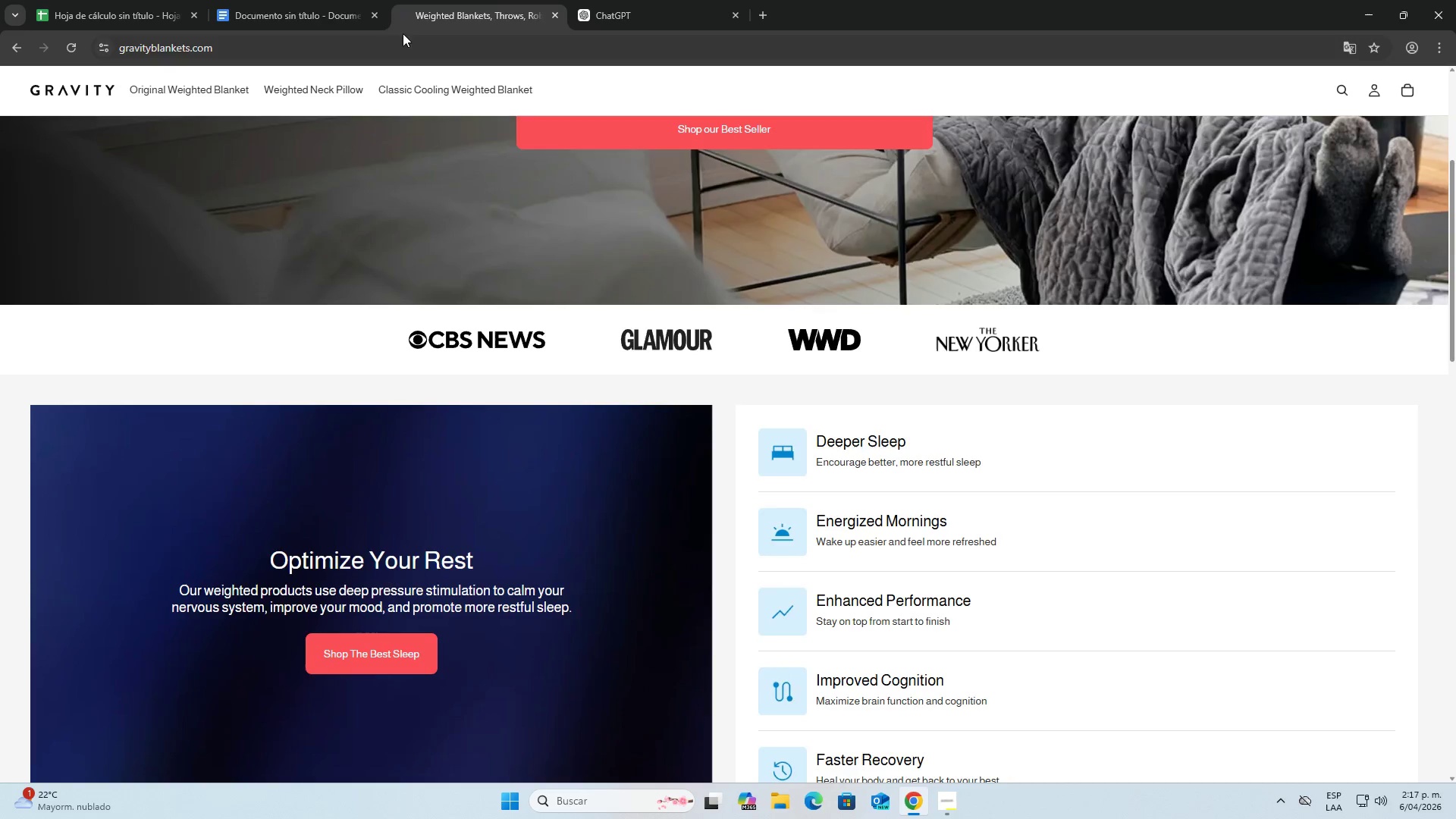 
left_click([319, 0])
 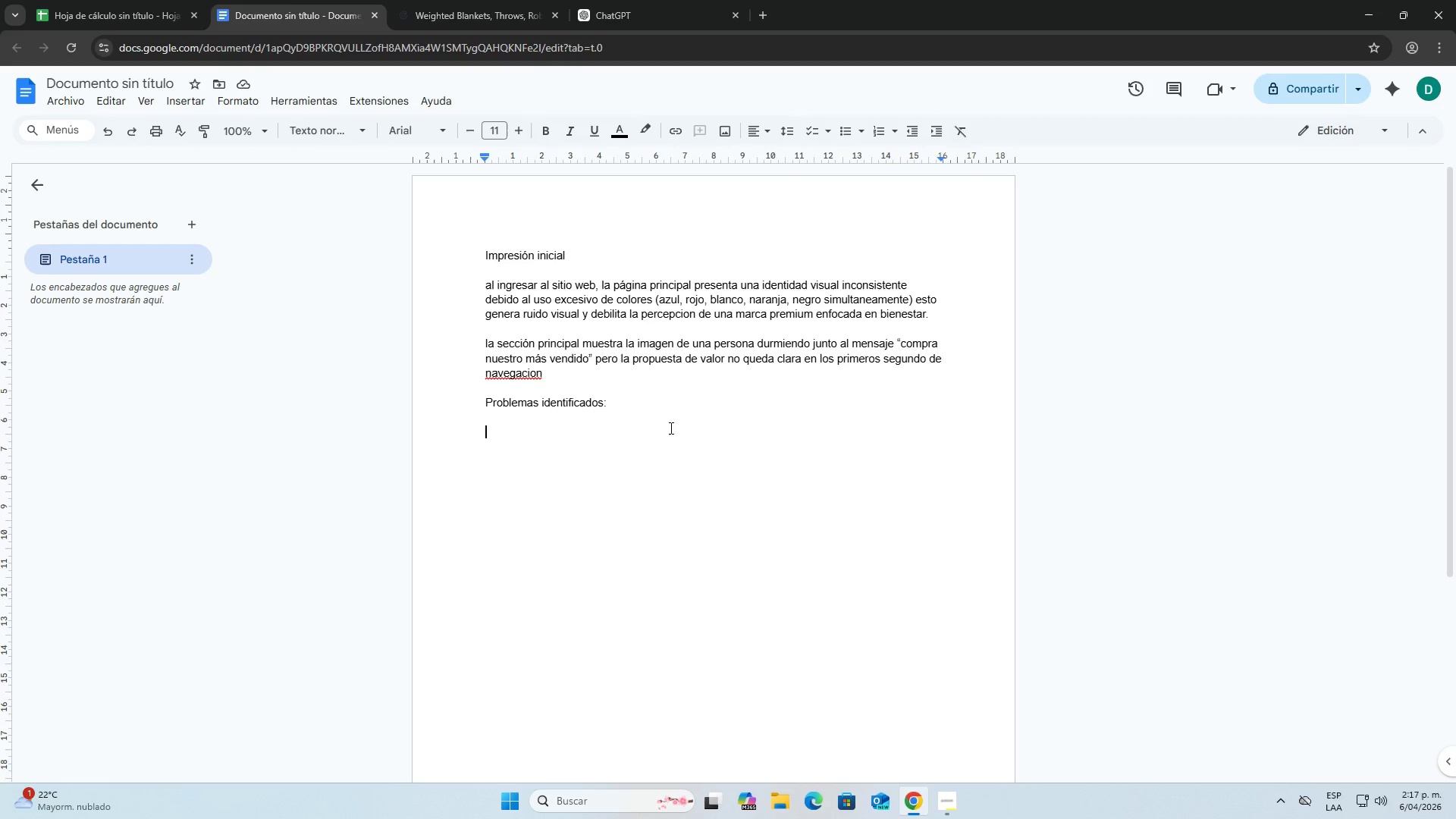 
type(demasiados colores compiten entre si y reducen )
 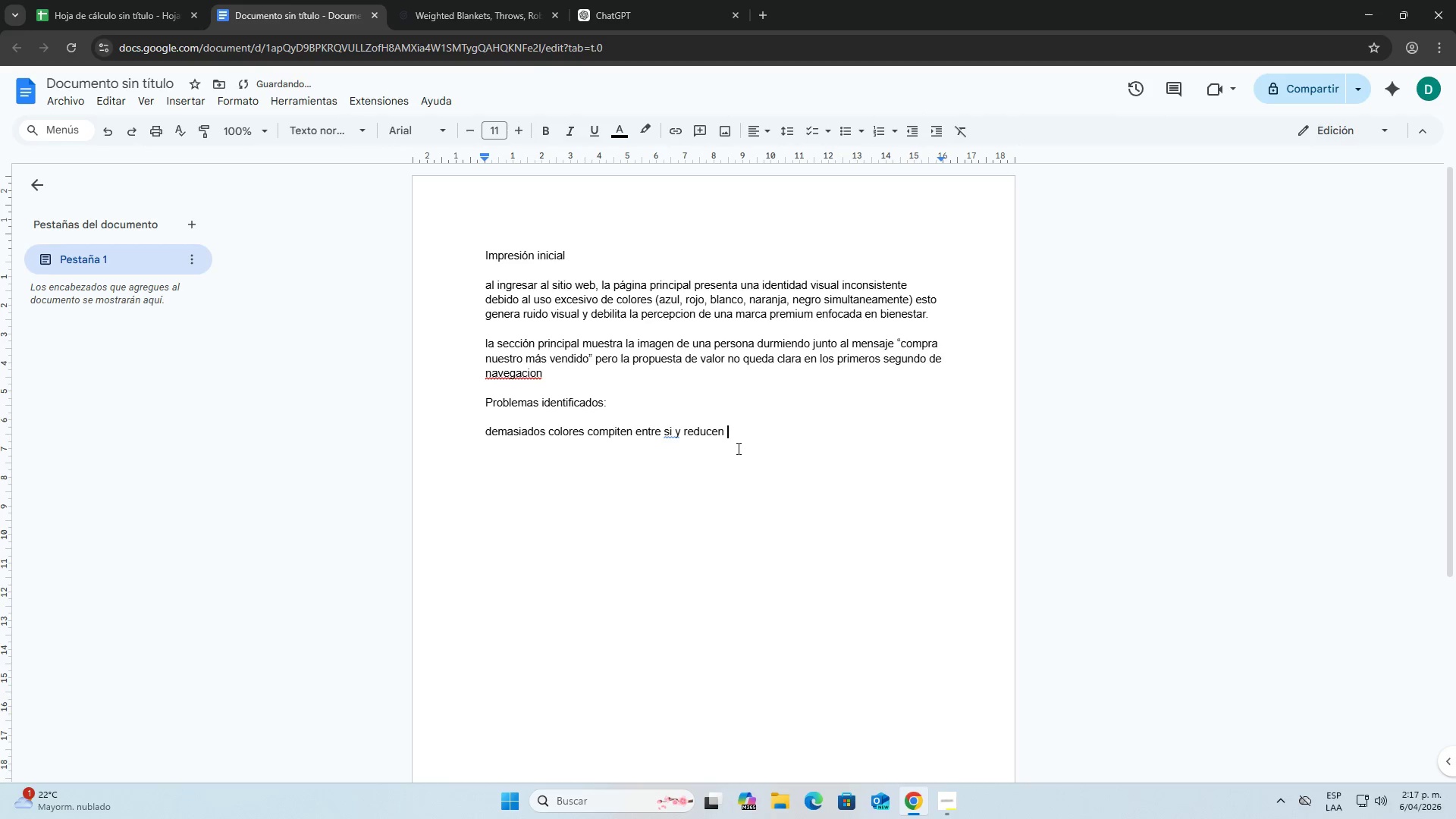 
right_click([669, 431])
 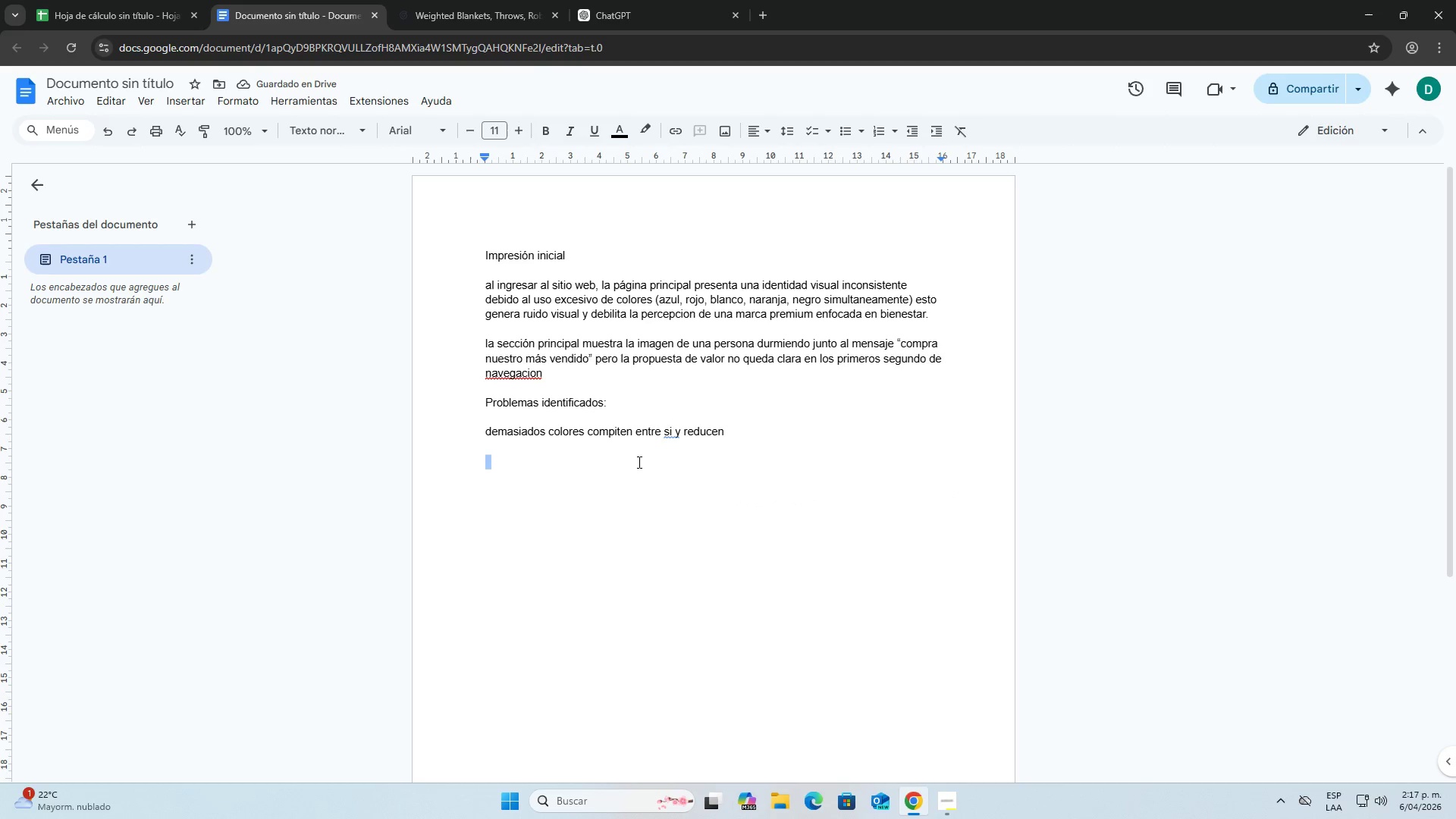 
left_click([727, 430])
 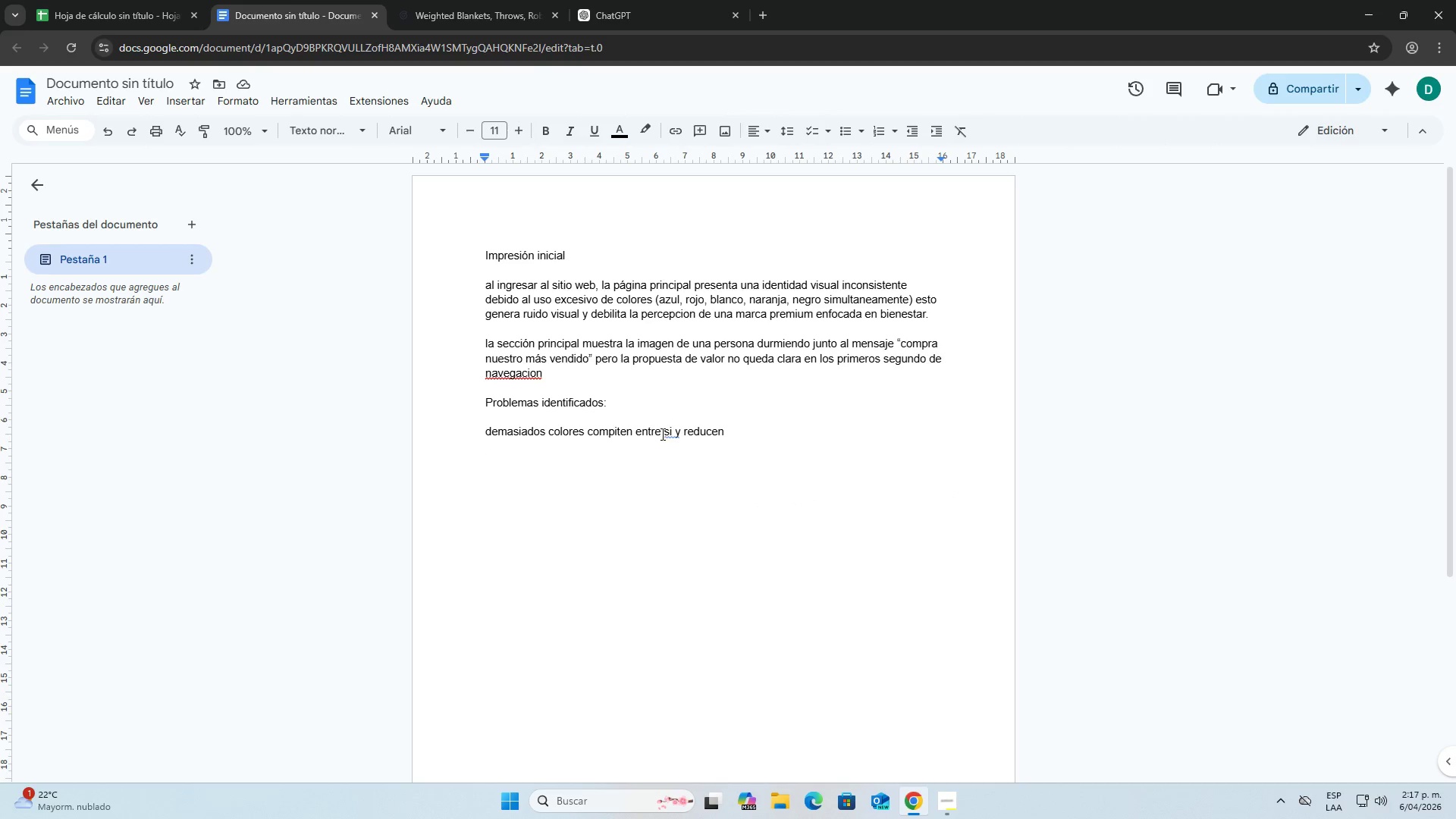 
right_click([665, 431])
 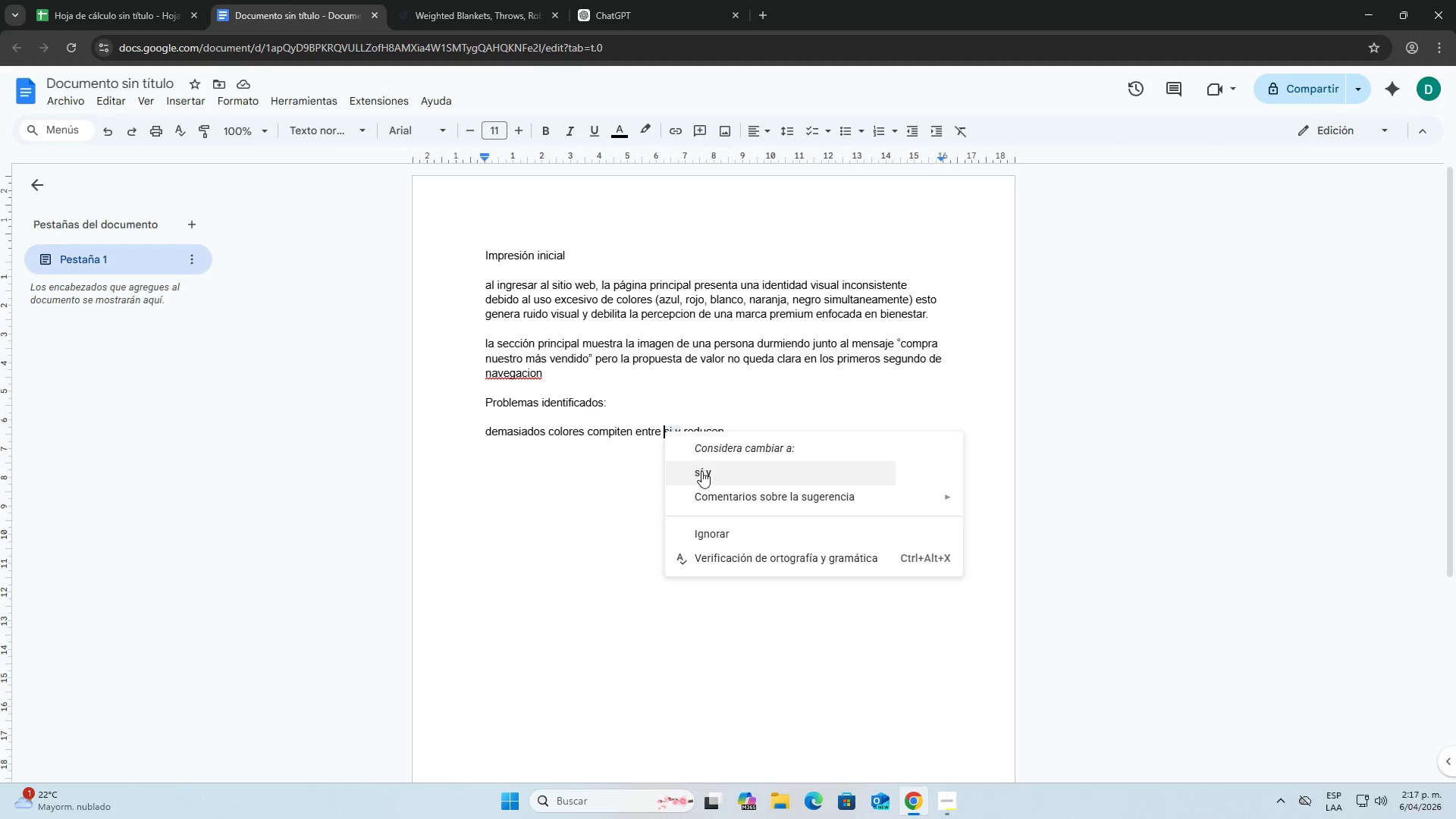 
left_click([704, 476])
 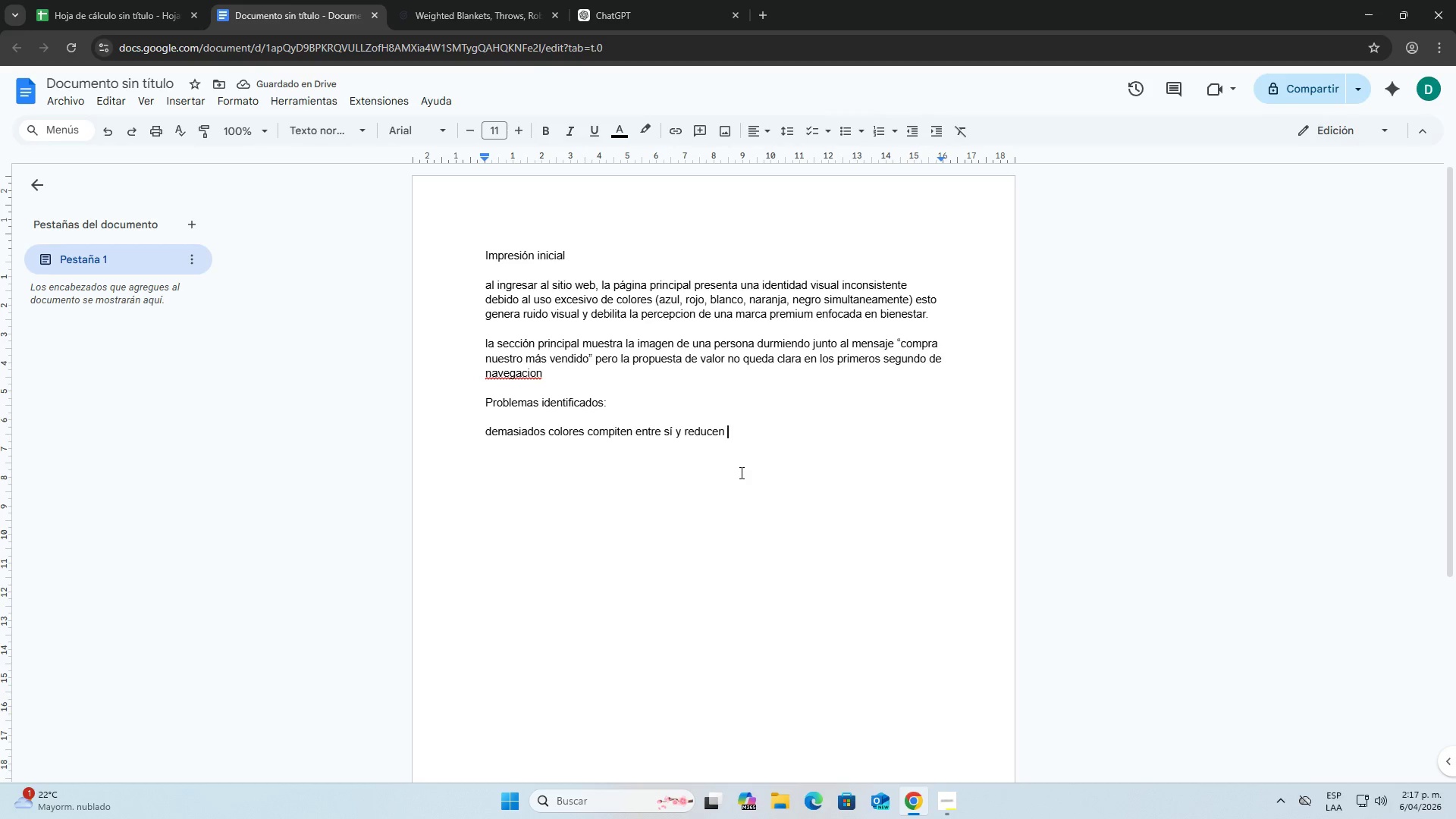 
type(l)
key(Backspace)
type(el ,a)
key(Backspace)
key(Backspace)
type(mar)
key(Backspace)
key(Backspace)
key(Backspace)
key(Backspace)
key(Backspace)
key(Backspace)
 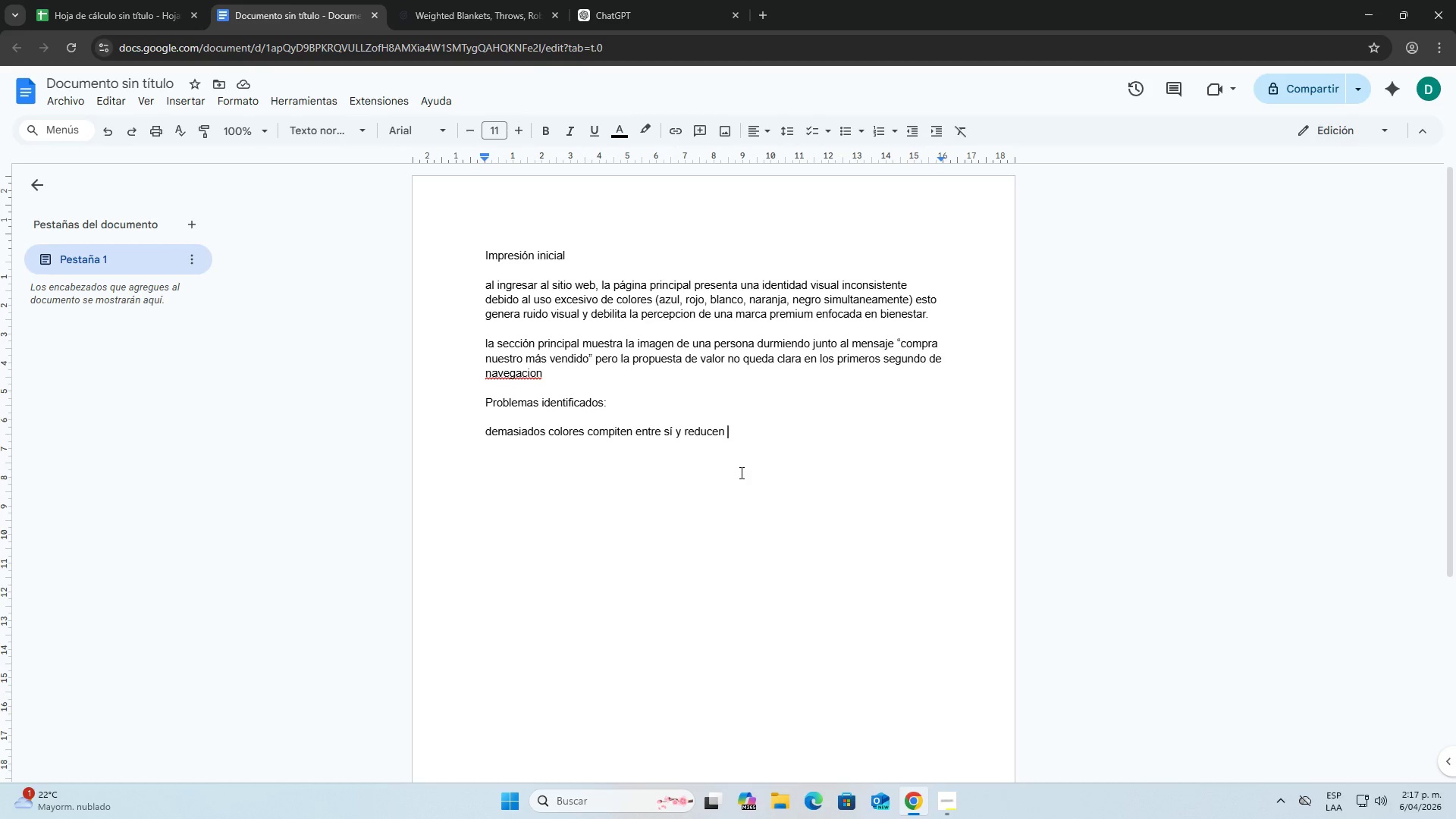 
wait(7.42)
 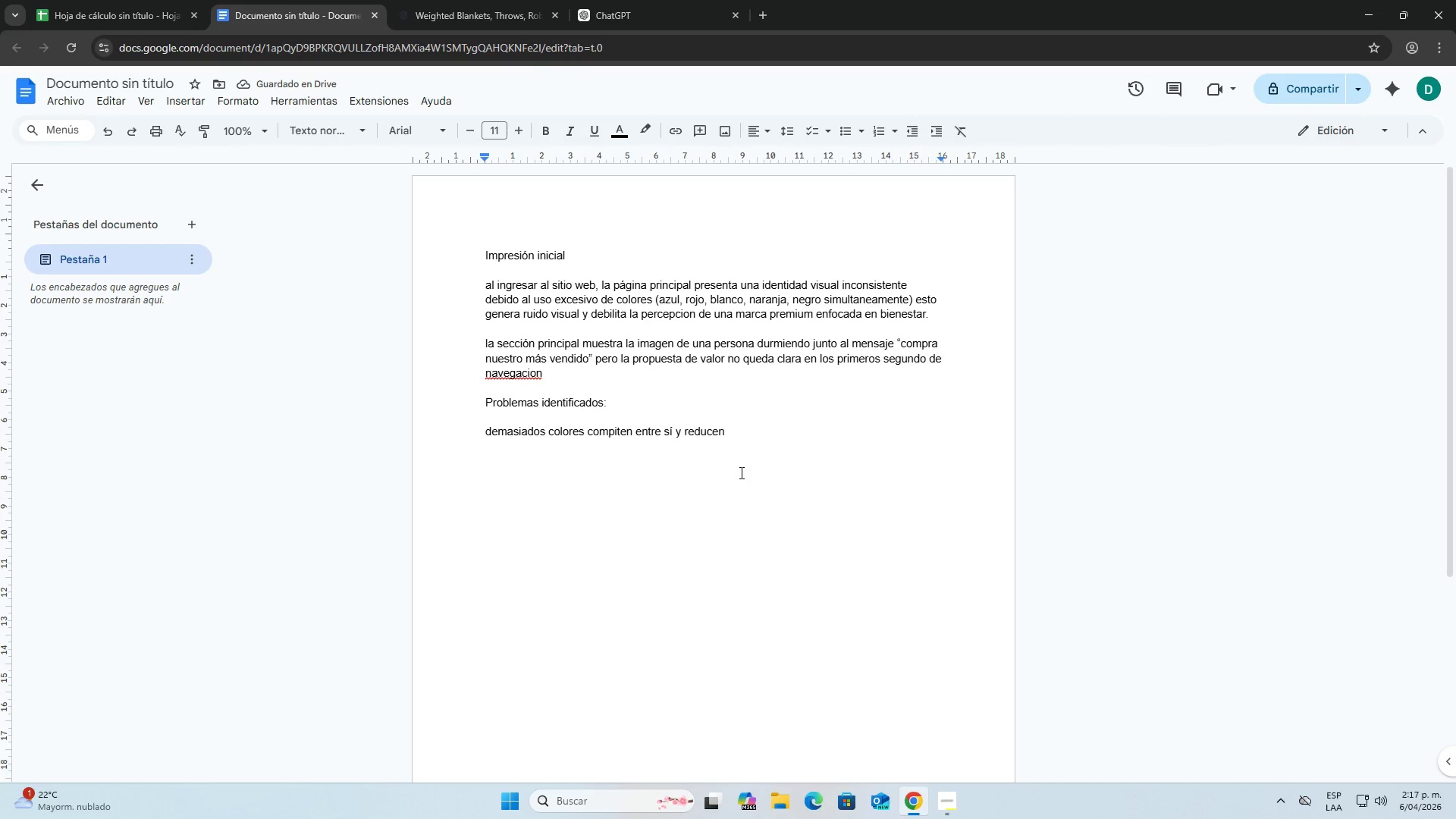 
type(la claridad de la marca.)
 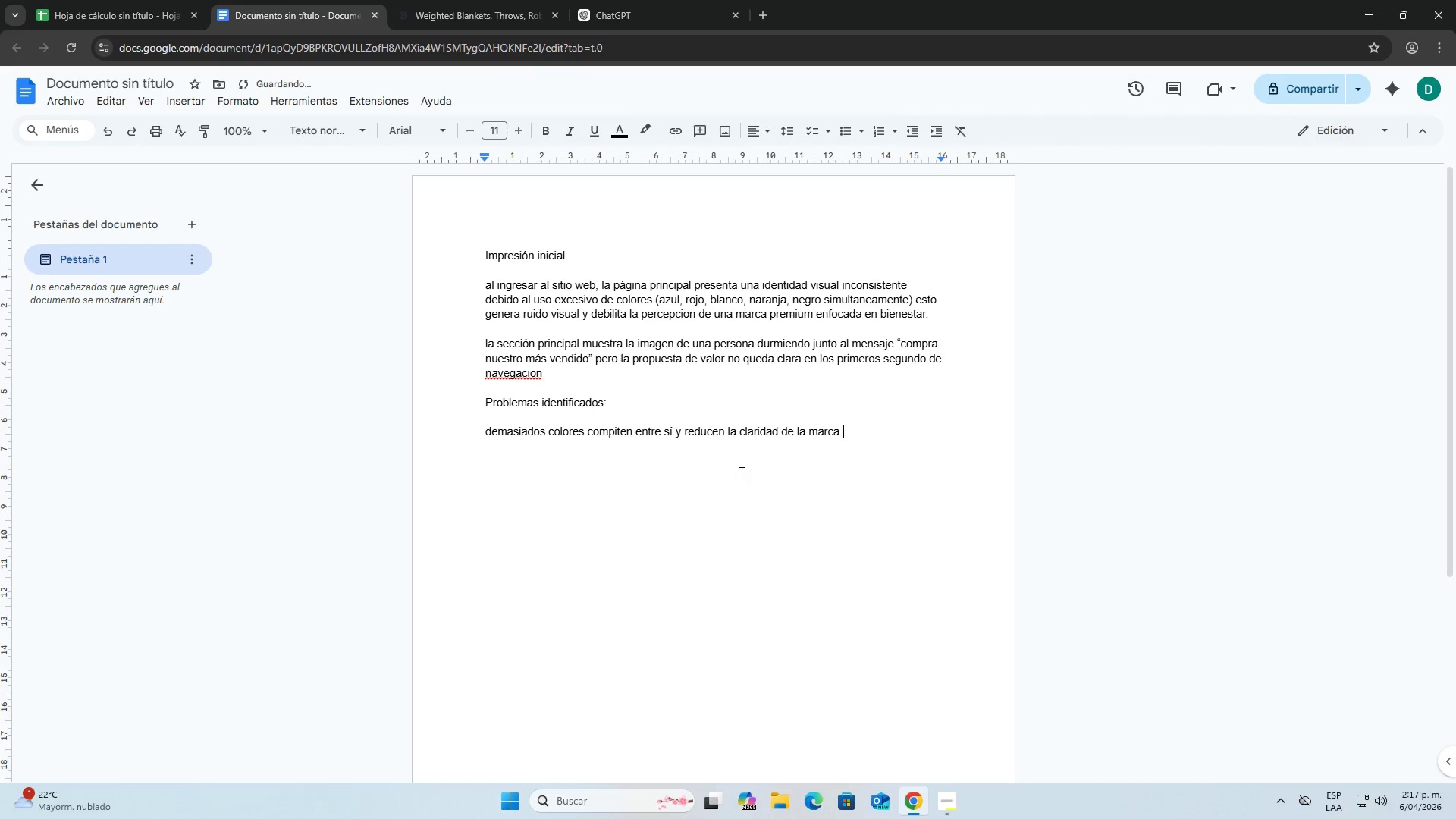 
key(Enter)
 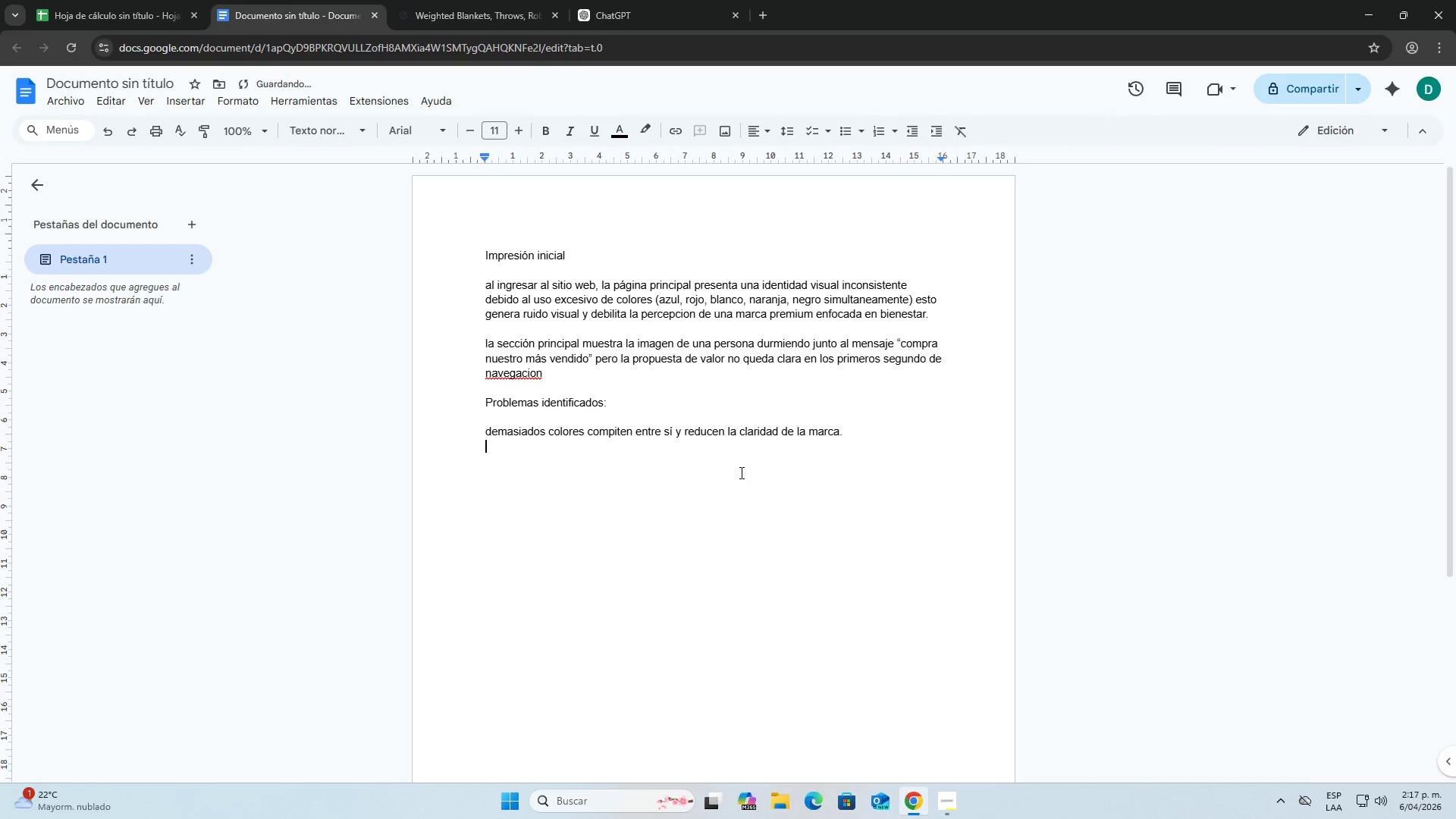 
key(Enter)
 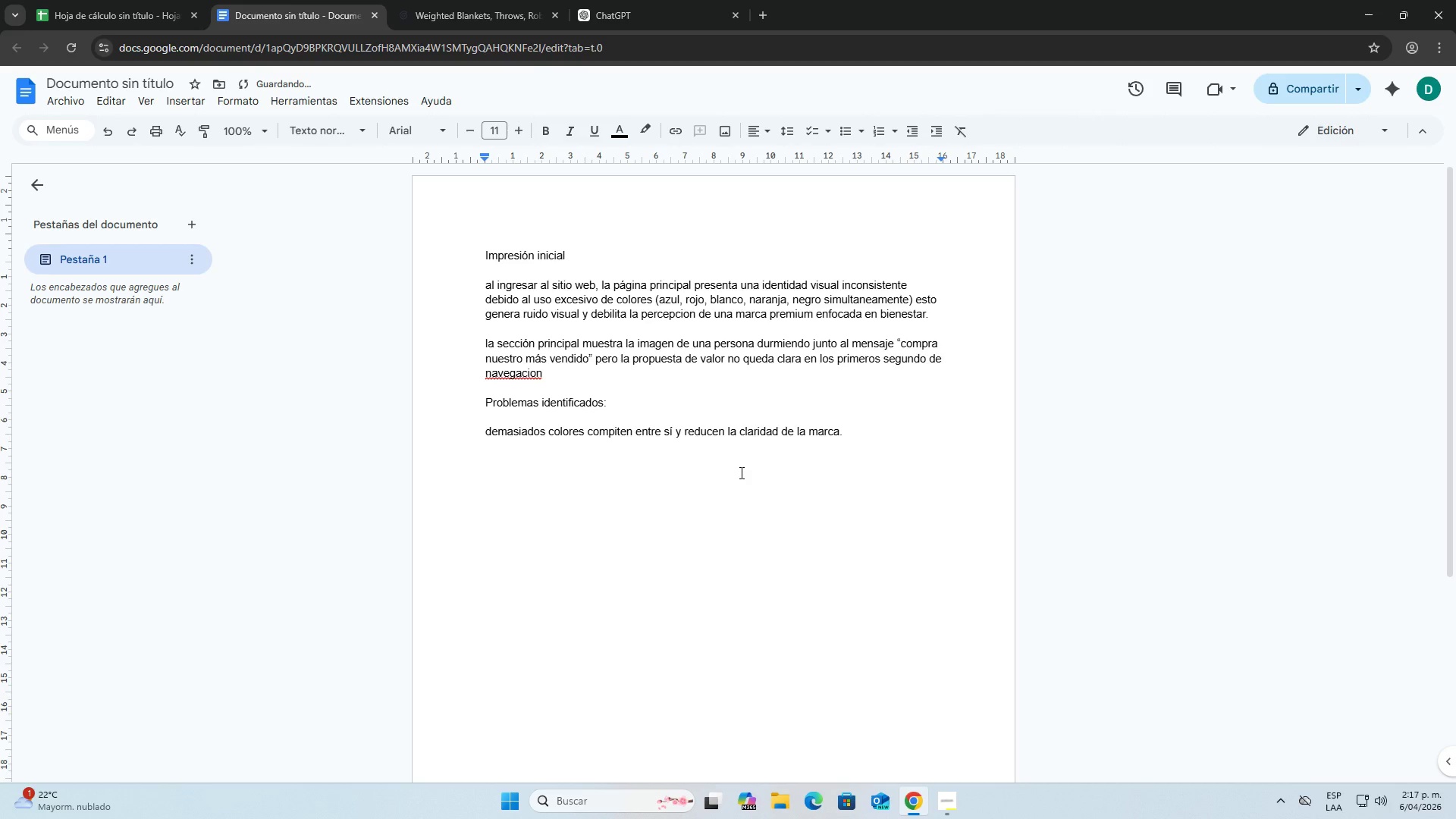 
left_click([487, 0])
 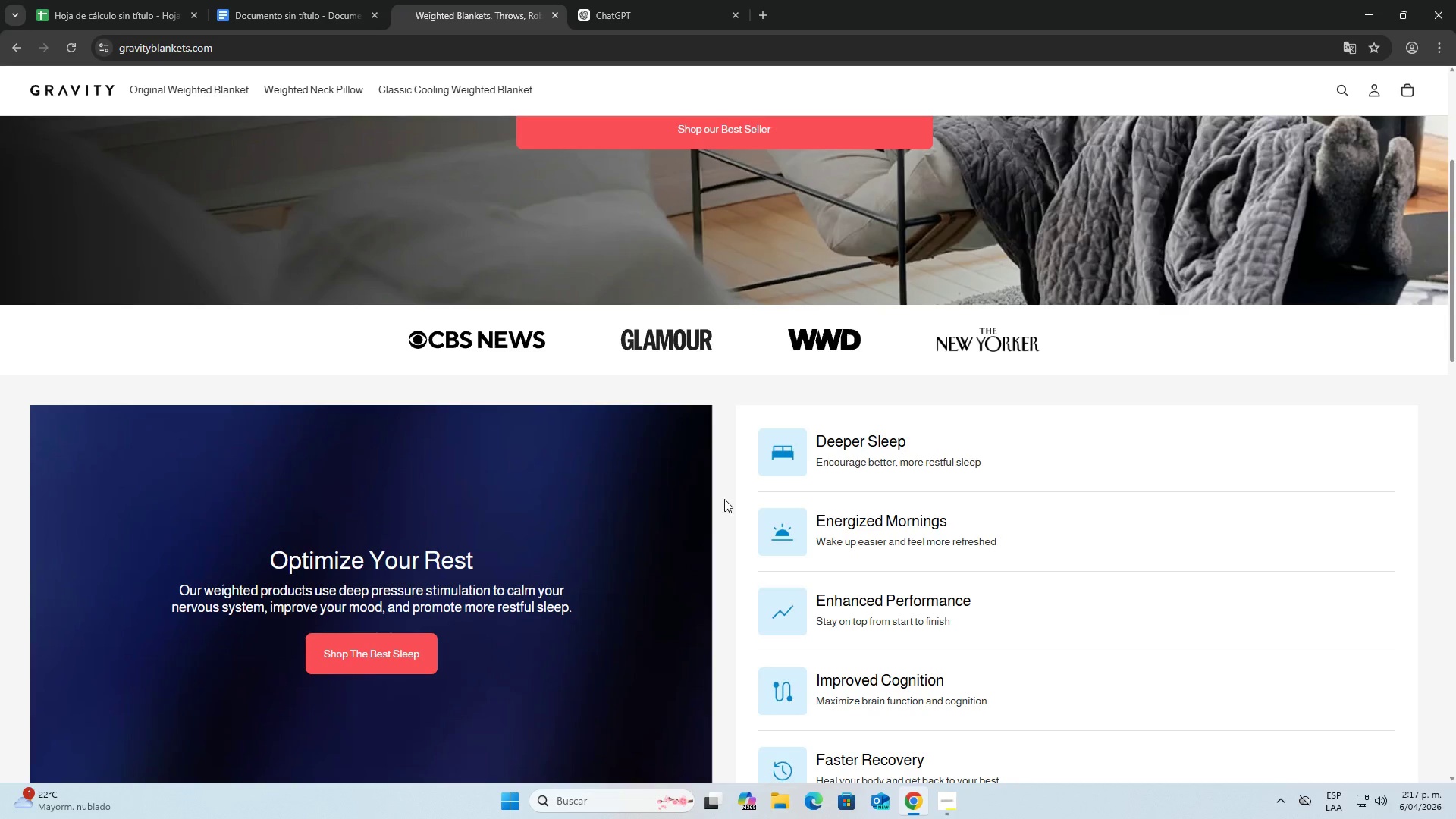 
scroll: coordinate [727, 499], scroll_direction: down, amount: 1.0
 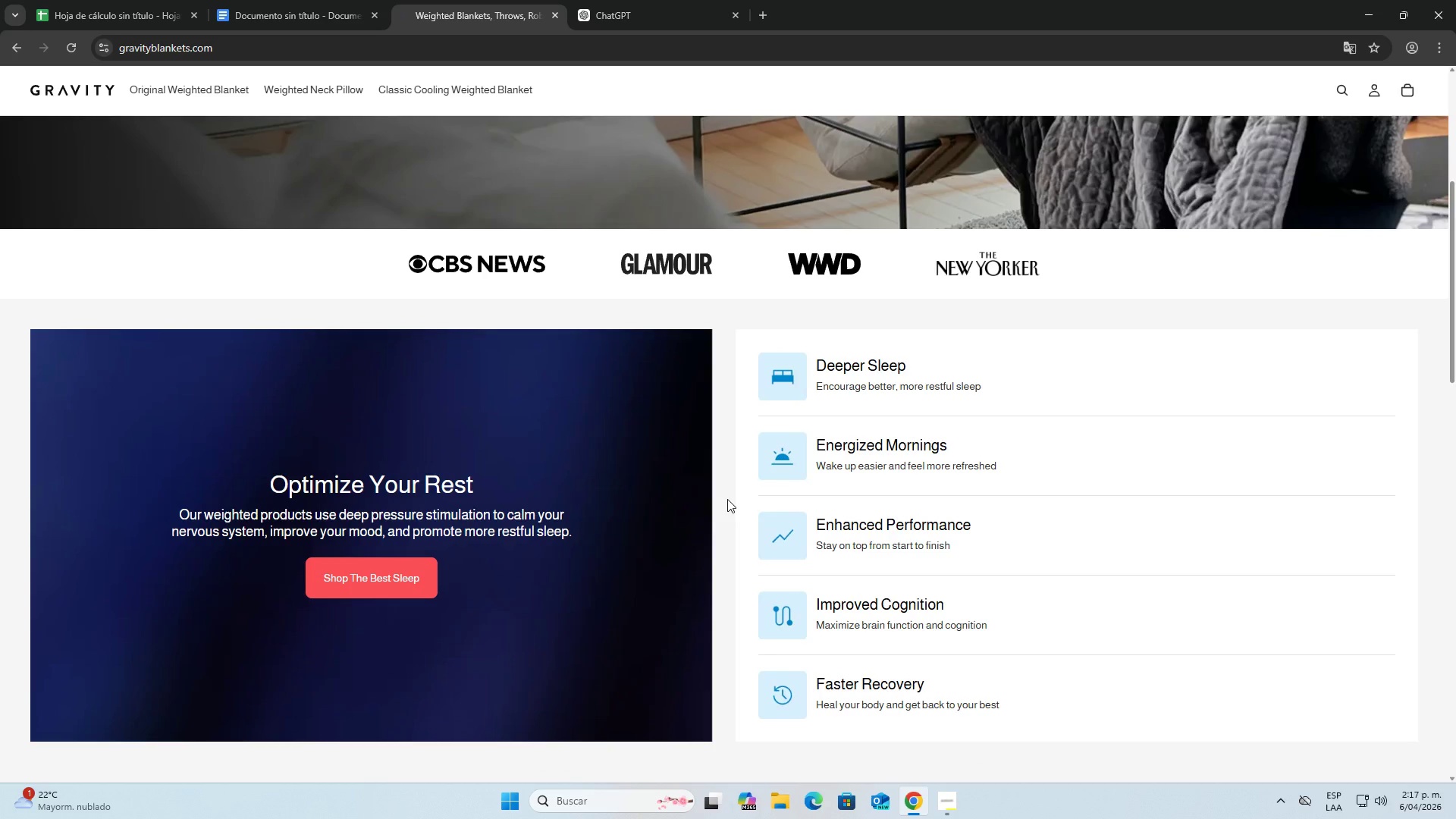 
left_click([325, 3])
 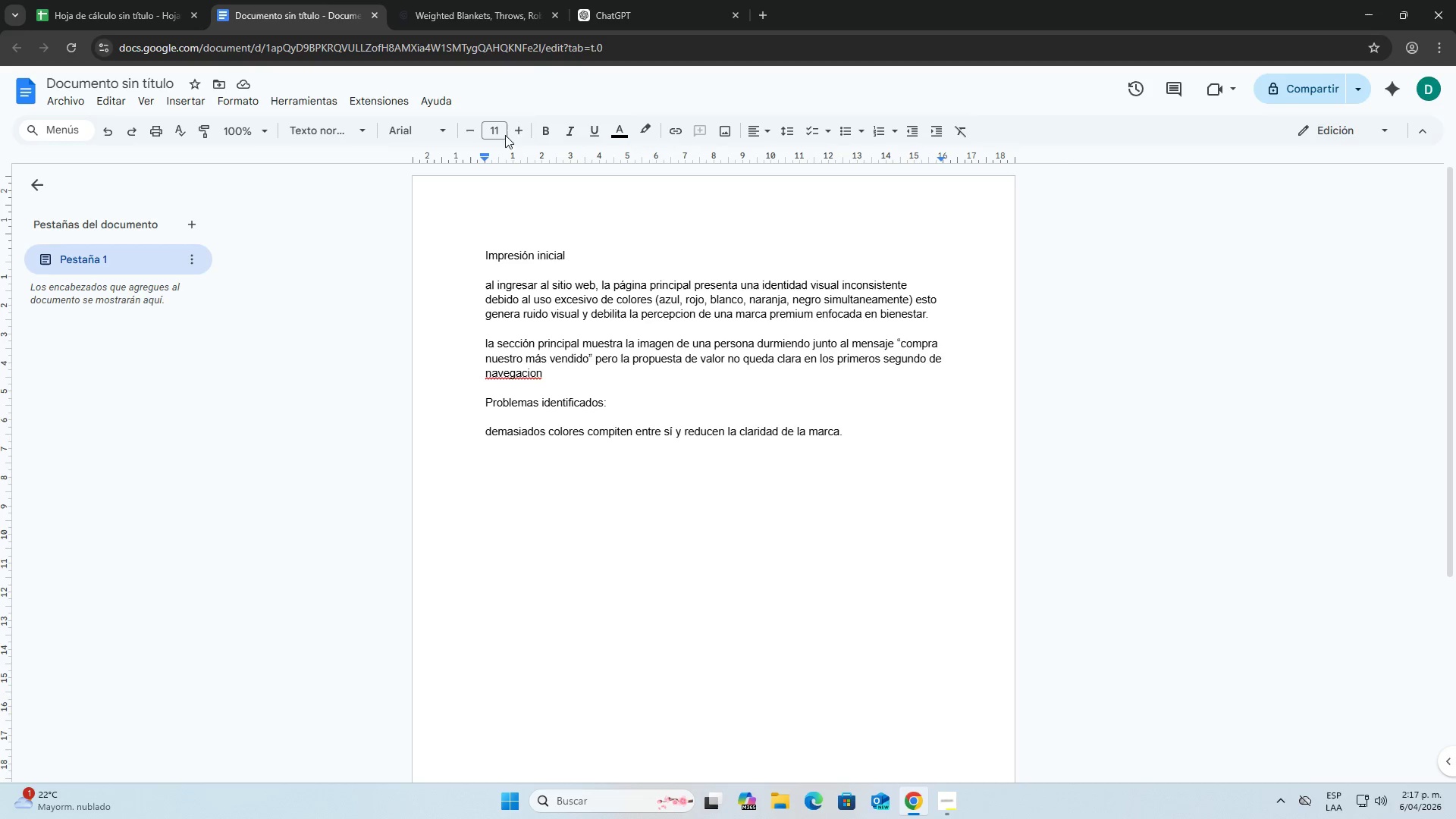 
scroll: coordinate [741, 485], scroll_direction: up, amount: 4.0
 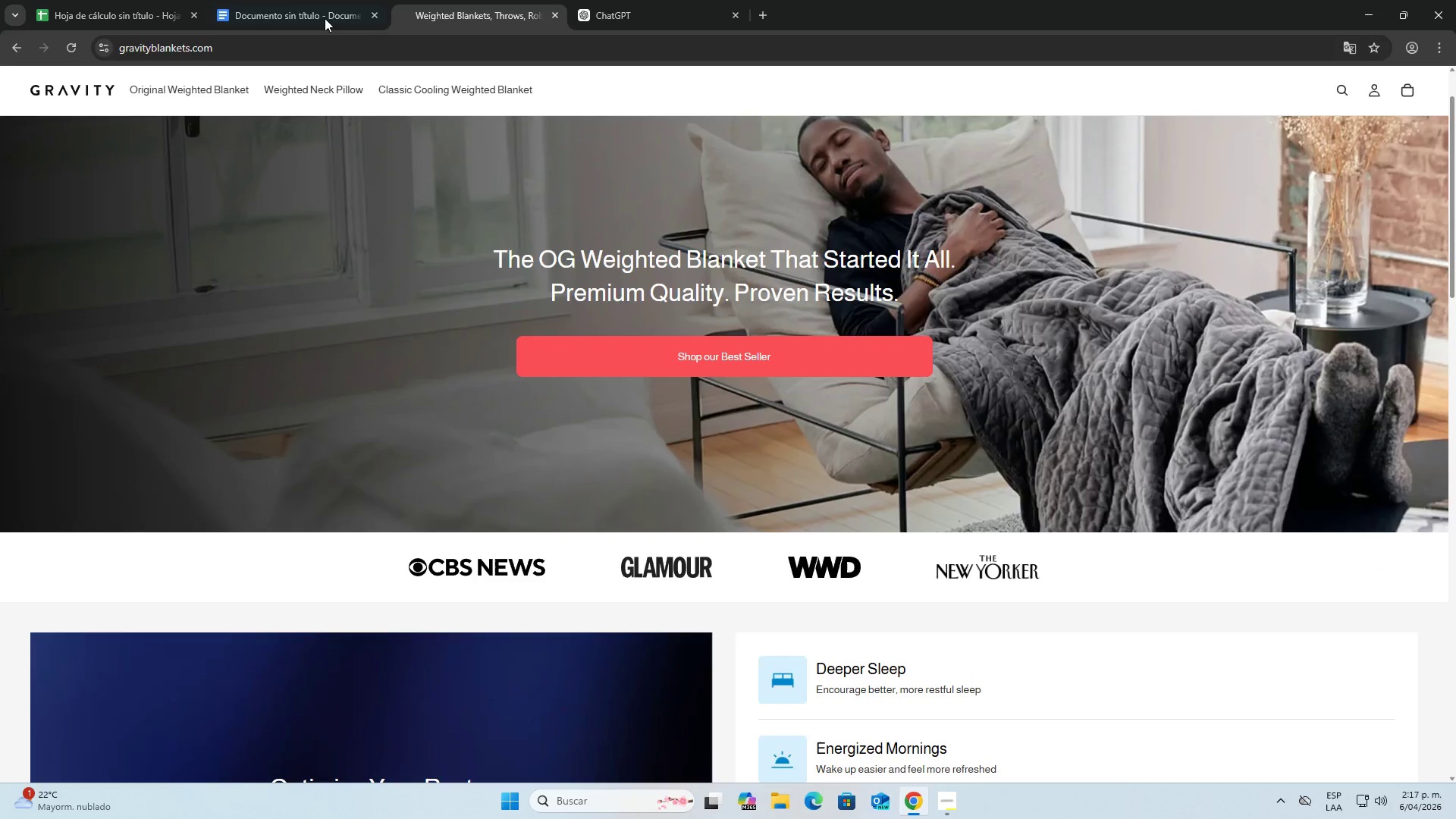 
left_click([491, 0])
 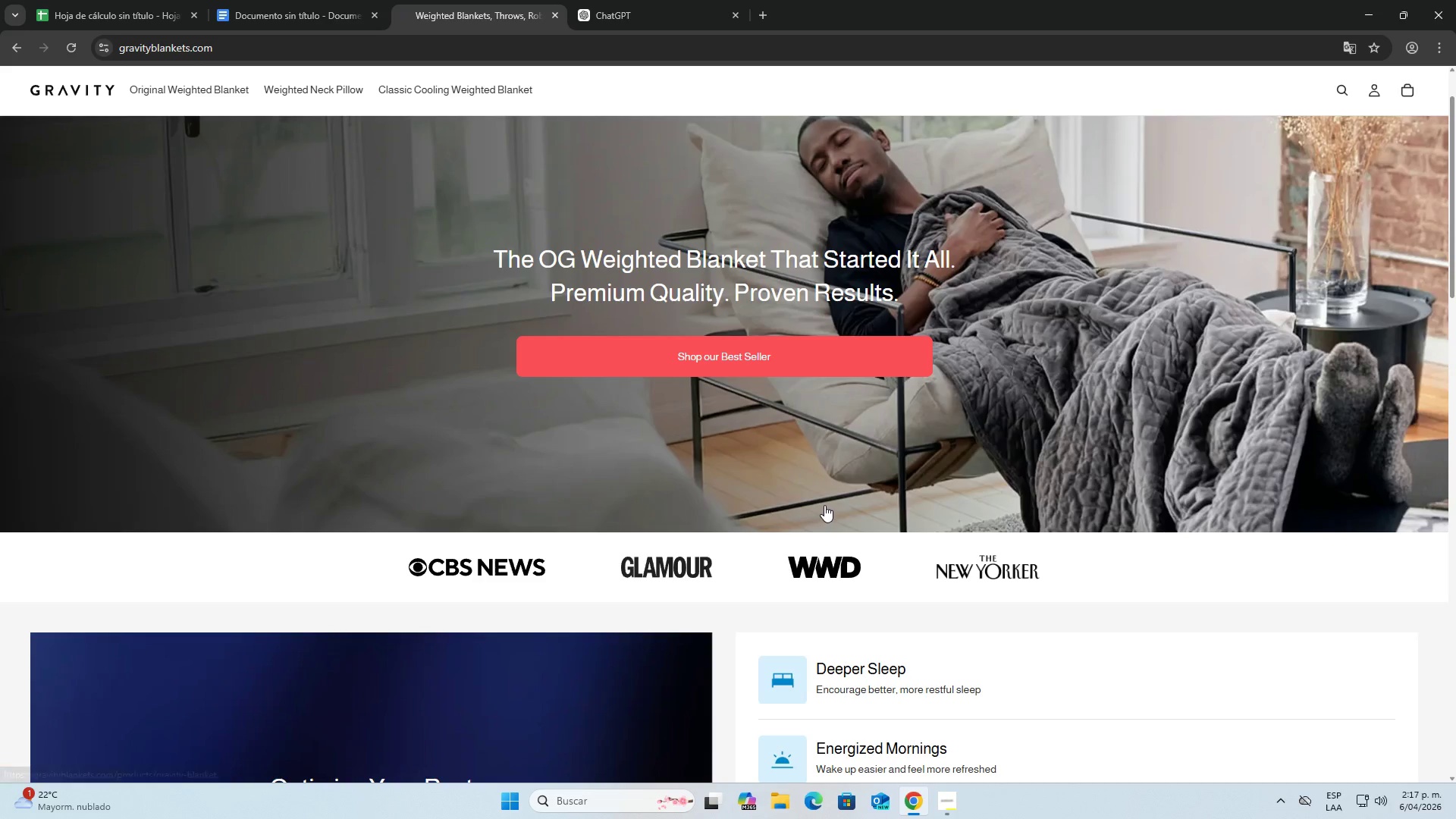 
scroll: coordinate [817, 495], scroll_direction: up, amount: 2.0
 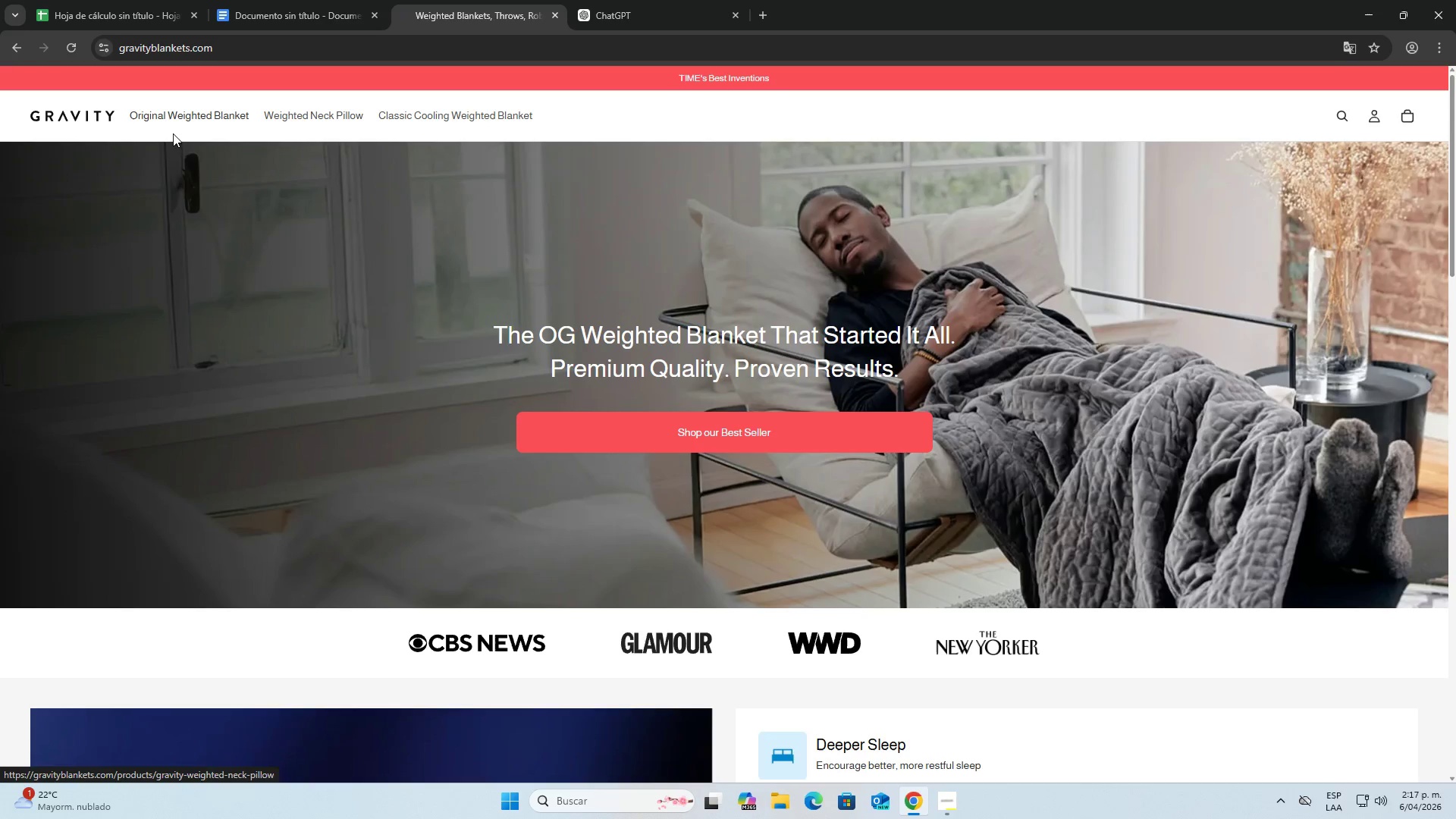 
left_click([321, 0])
 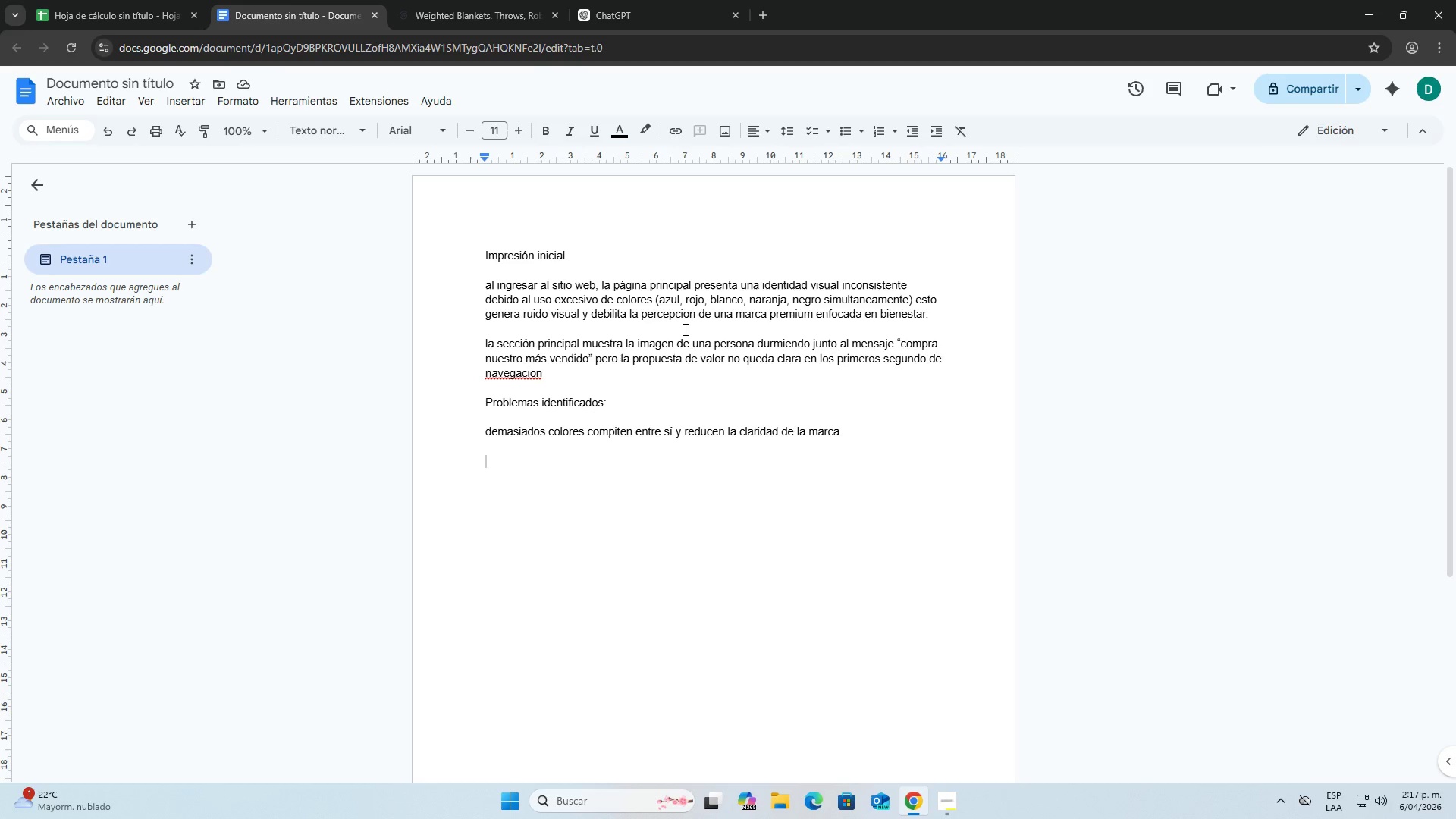 
type(no se entiende inmediatamente que producto ofrece )
key(Backspace)
key(Backspace)
key(Backspace)
key(Backspace)
key(Backspace)
key(Backspace)
key(Backspace)
type(vende la tienda)
 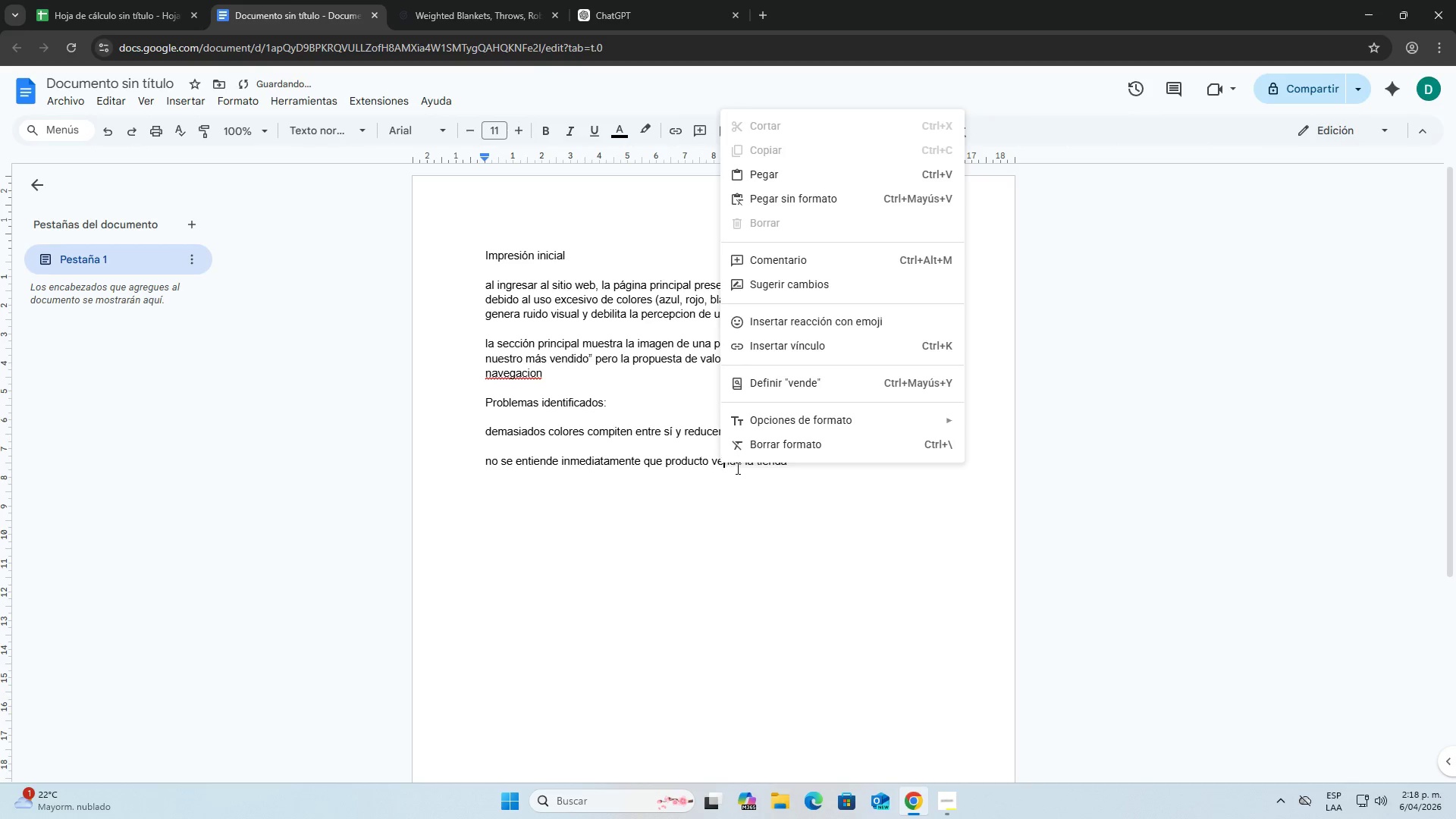 
left_click([1134, 461])
 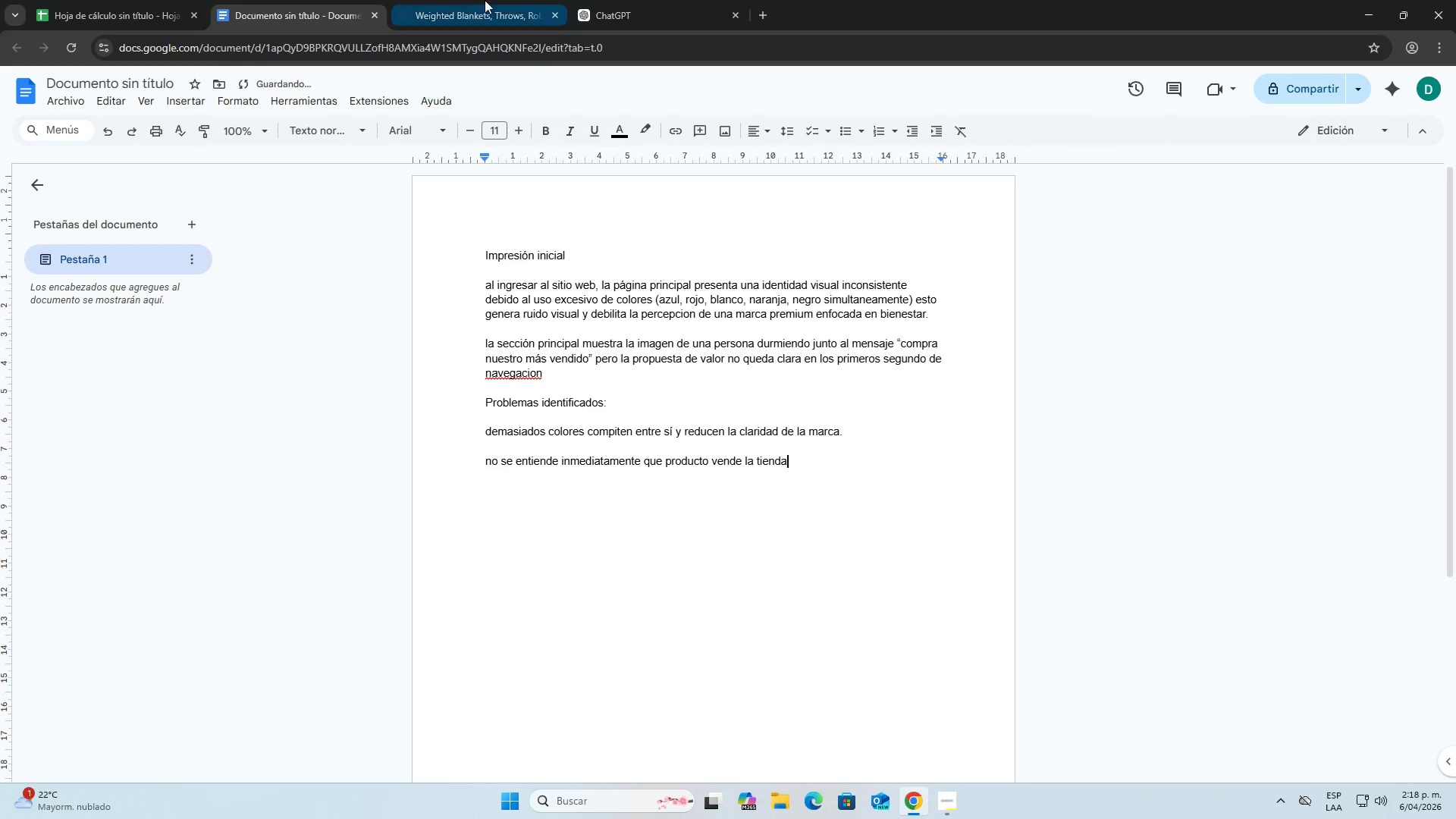 
left_click([479, 0])
 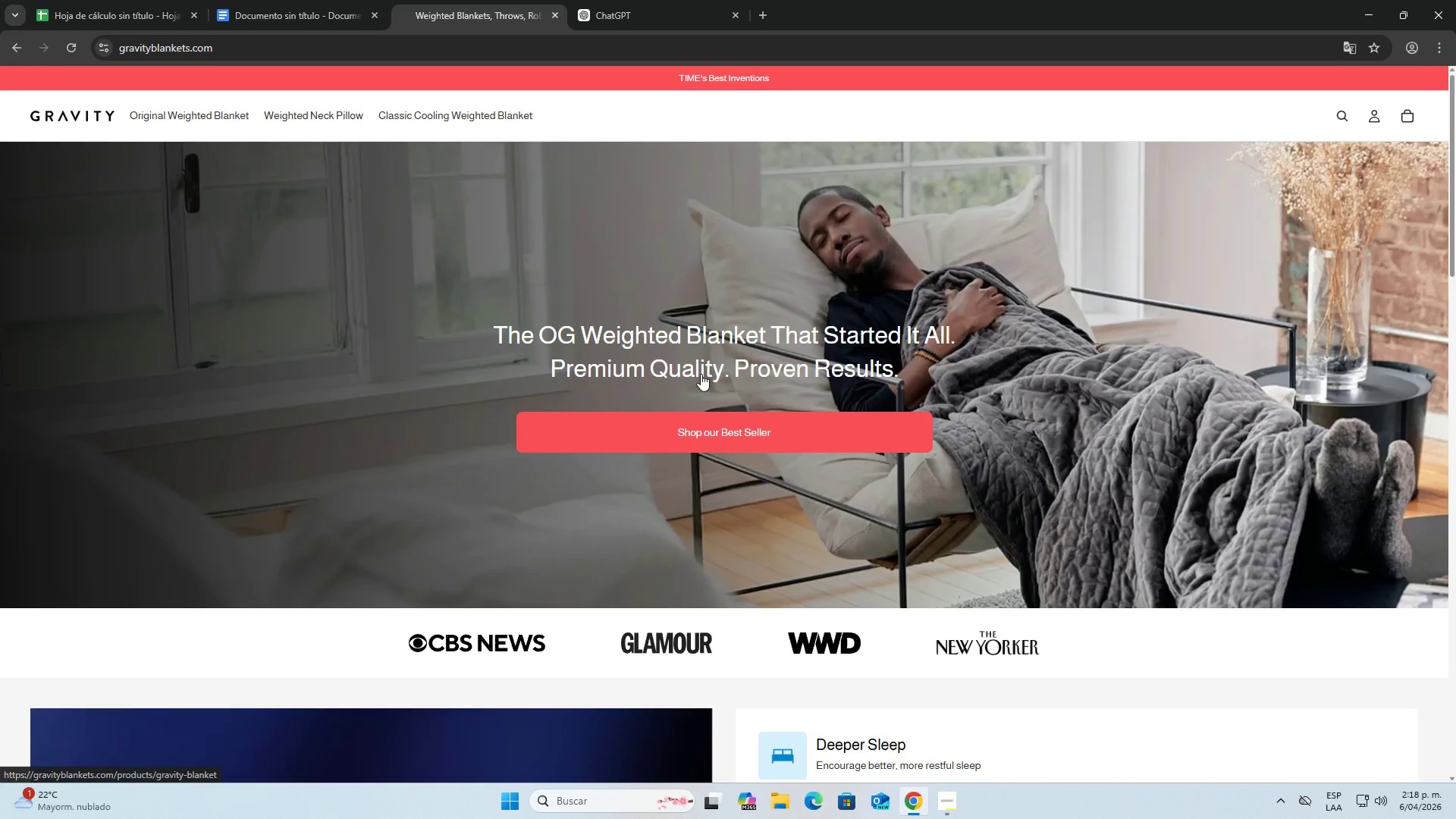 
scroll: coordinate [726, 420], scroll_direction: down, amount: 13.0
 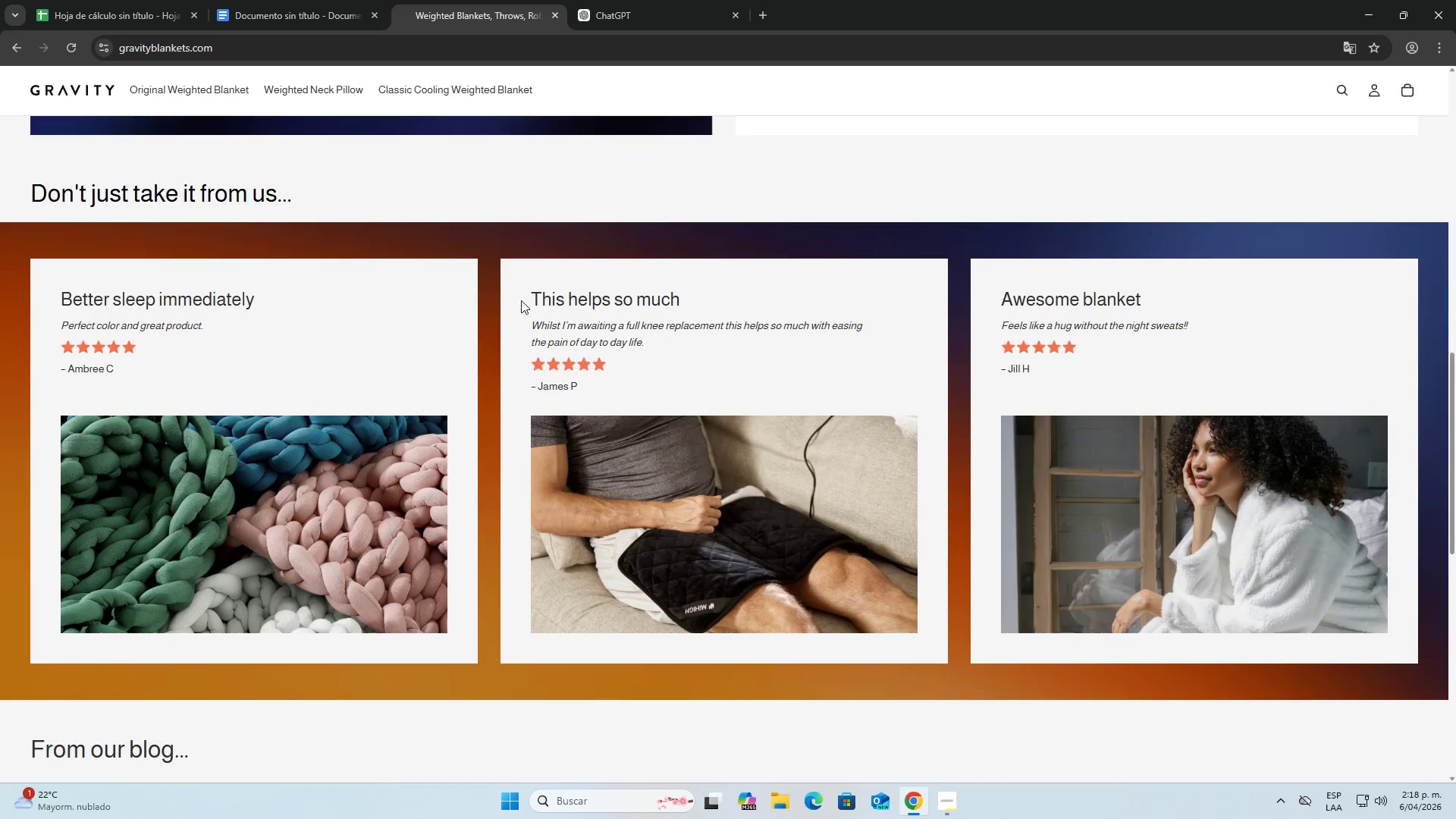 
left_click([325, 0])
 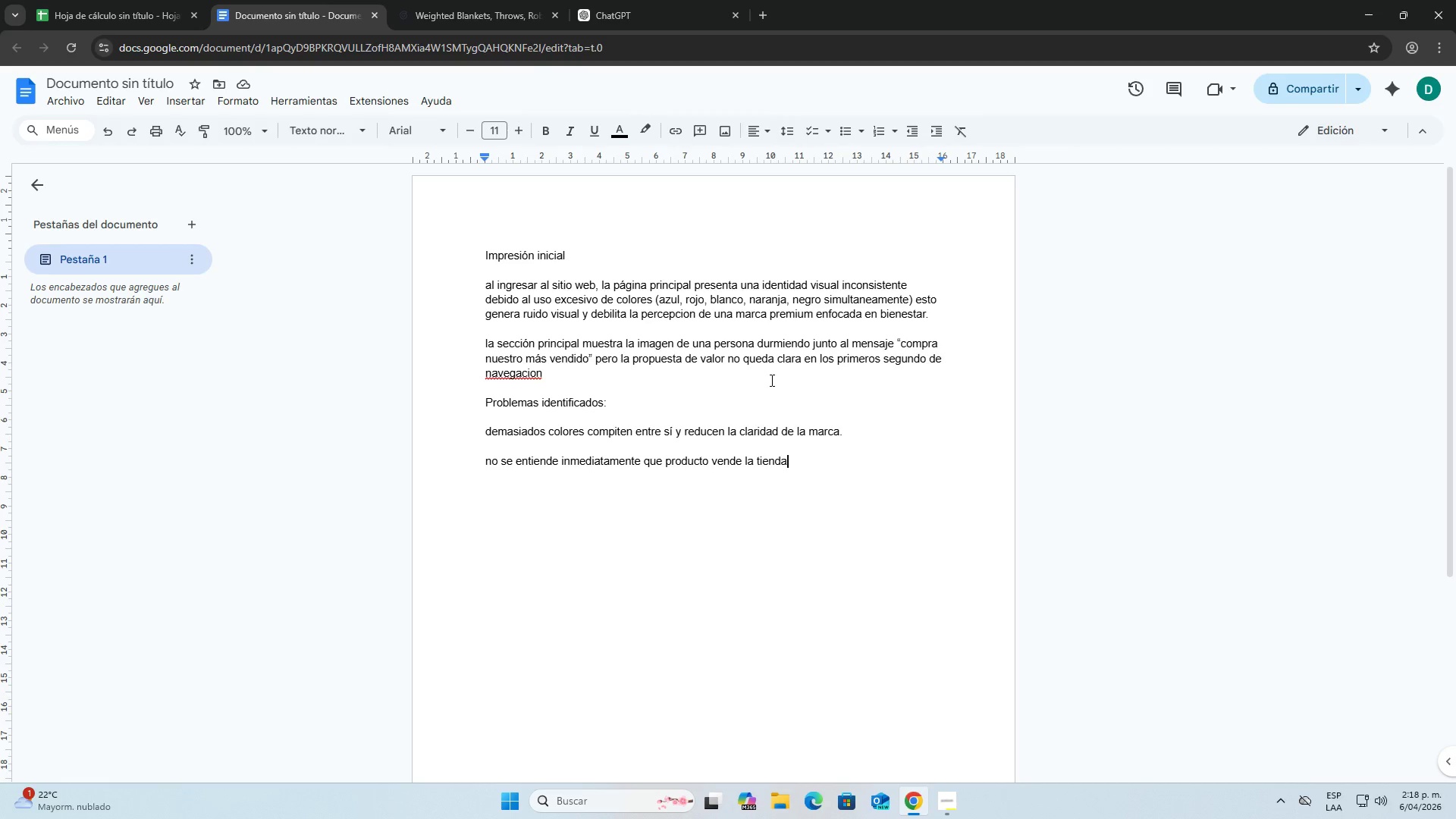 
key(Enter)
 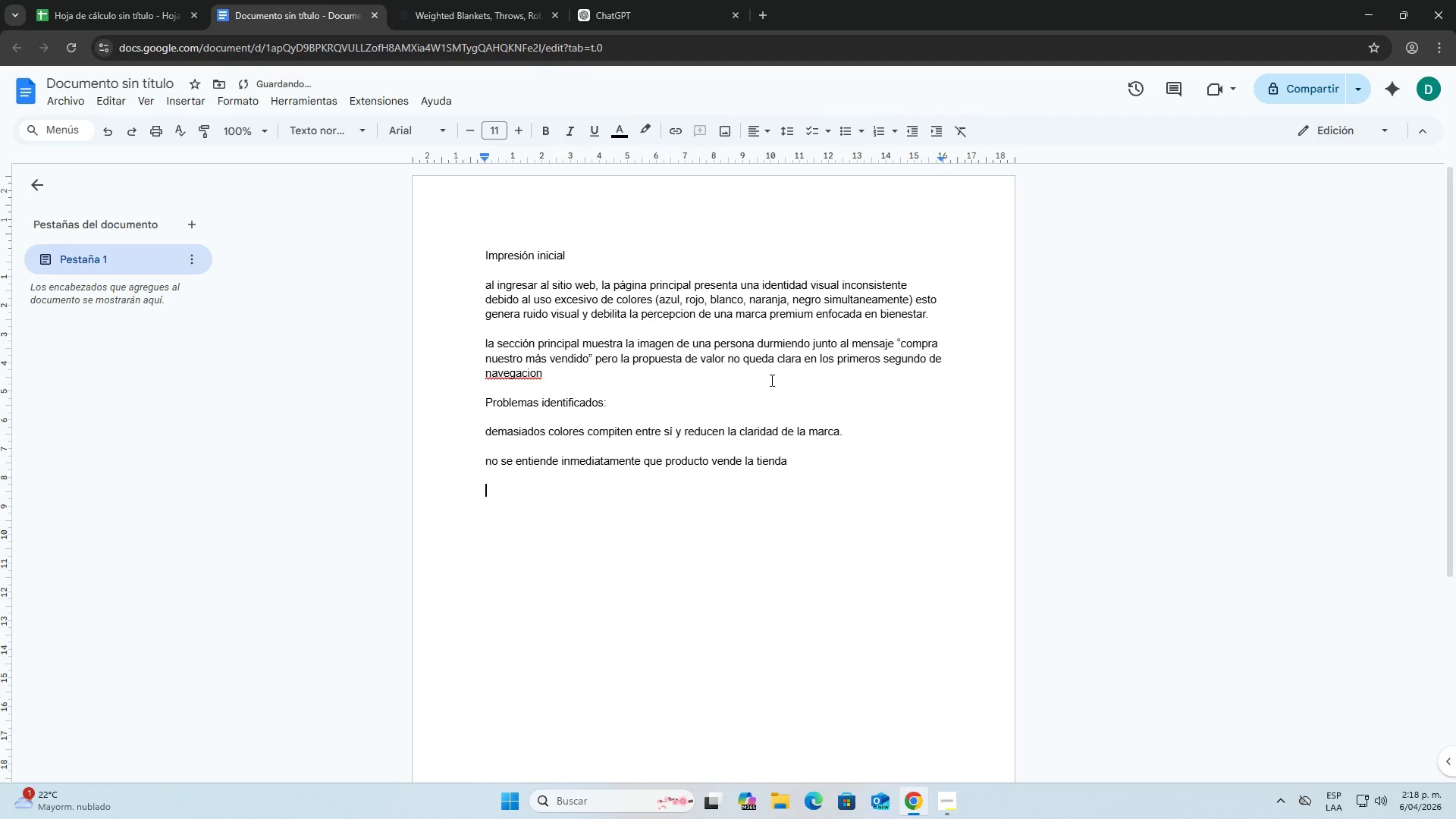 
key(Enter)
 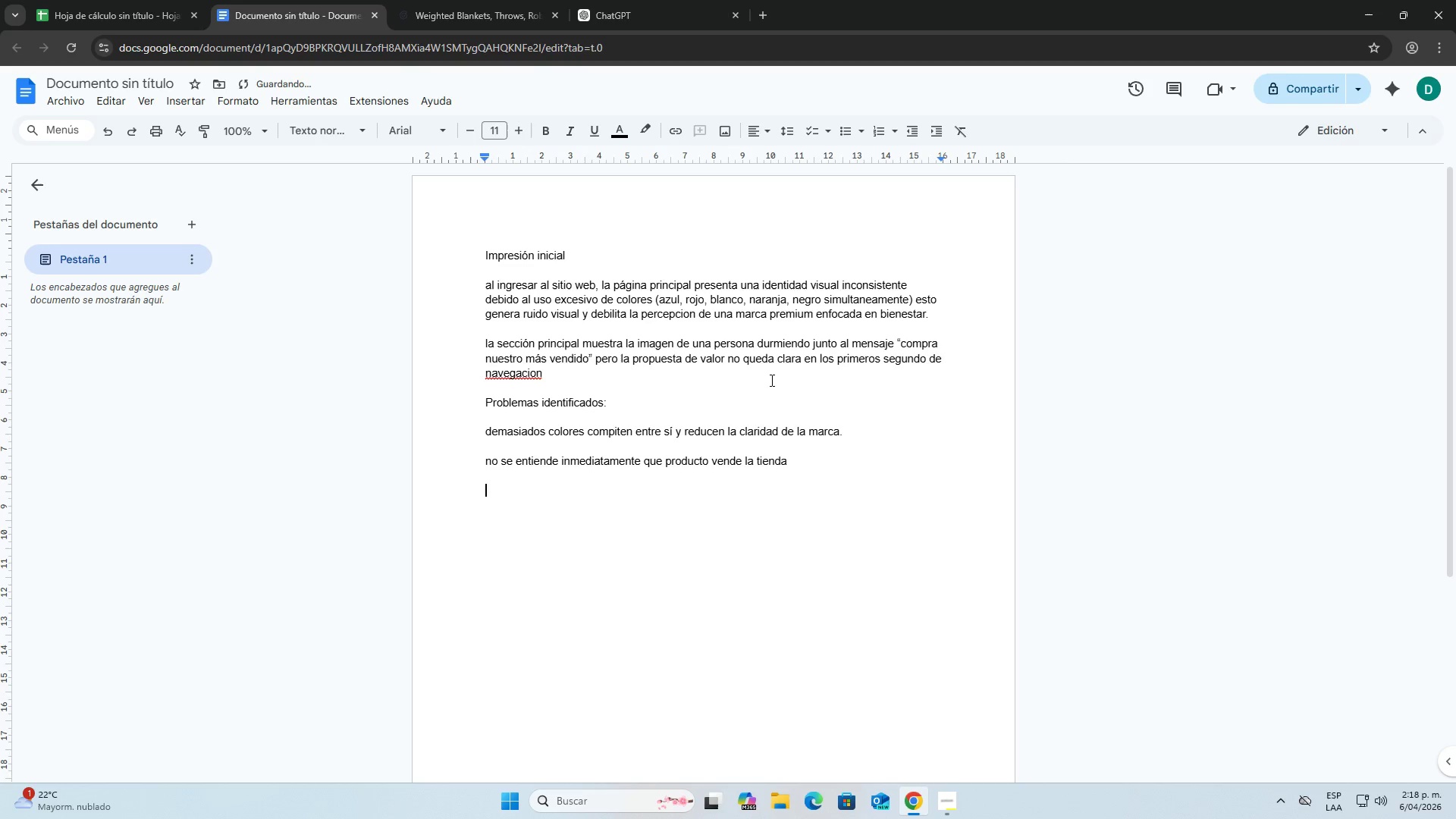 
type(posicionamiento premiun)
key(Backspace)
type(m a )
key(Backspace)
 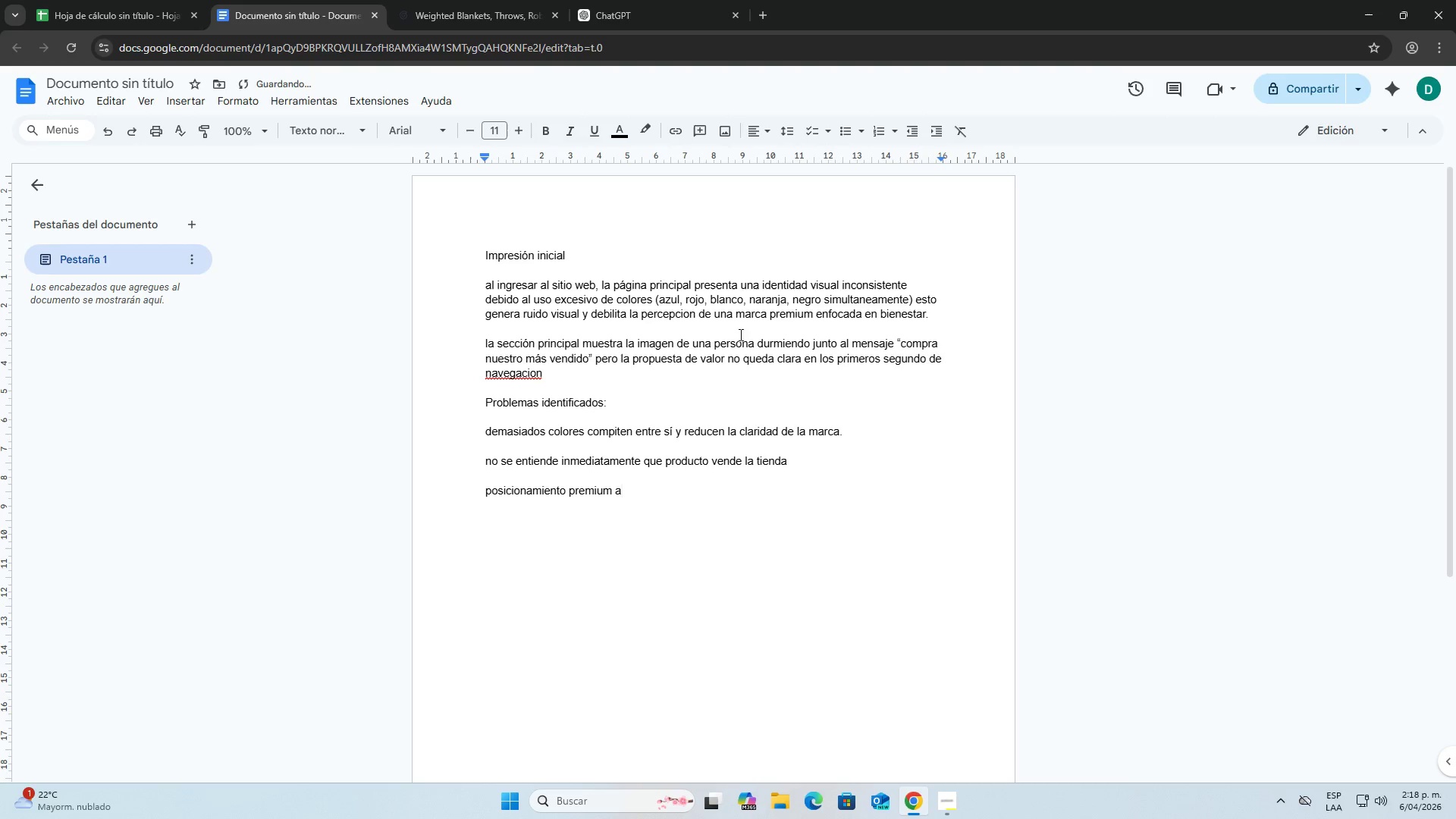 
key(Backspace)
 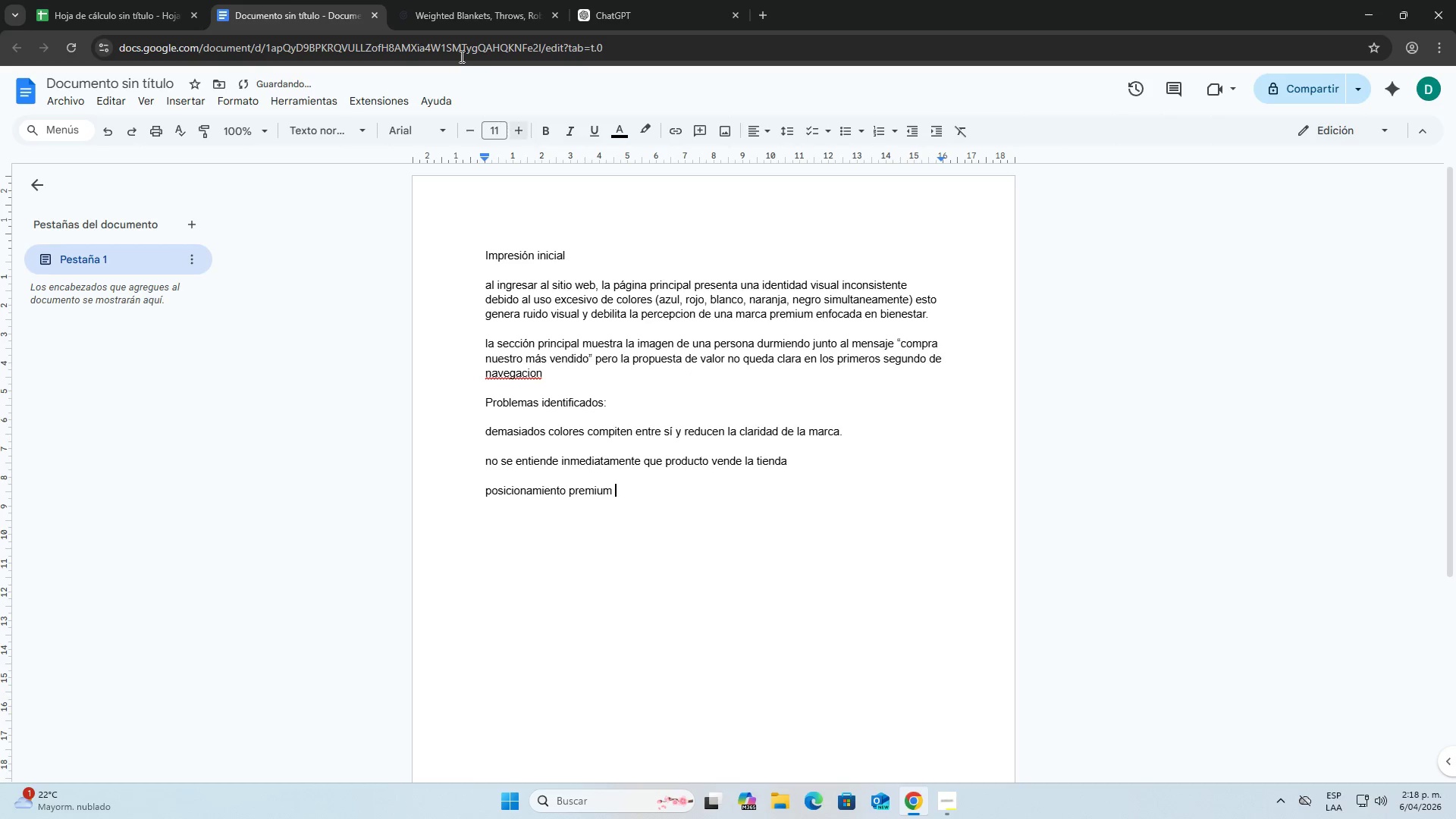 
left_click([463, 0])
 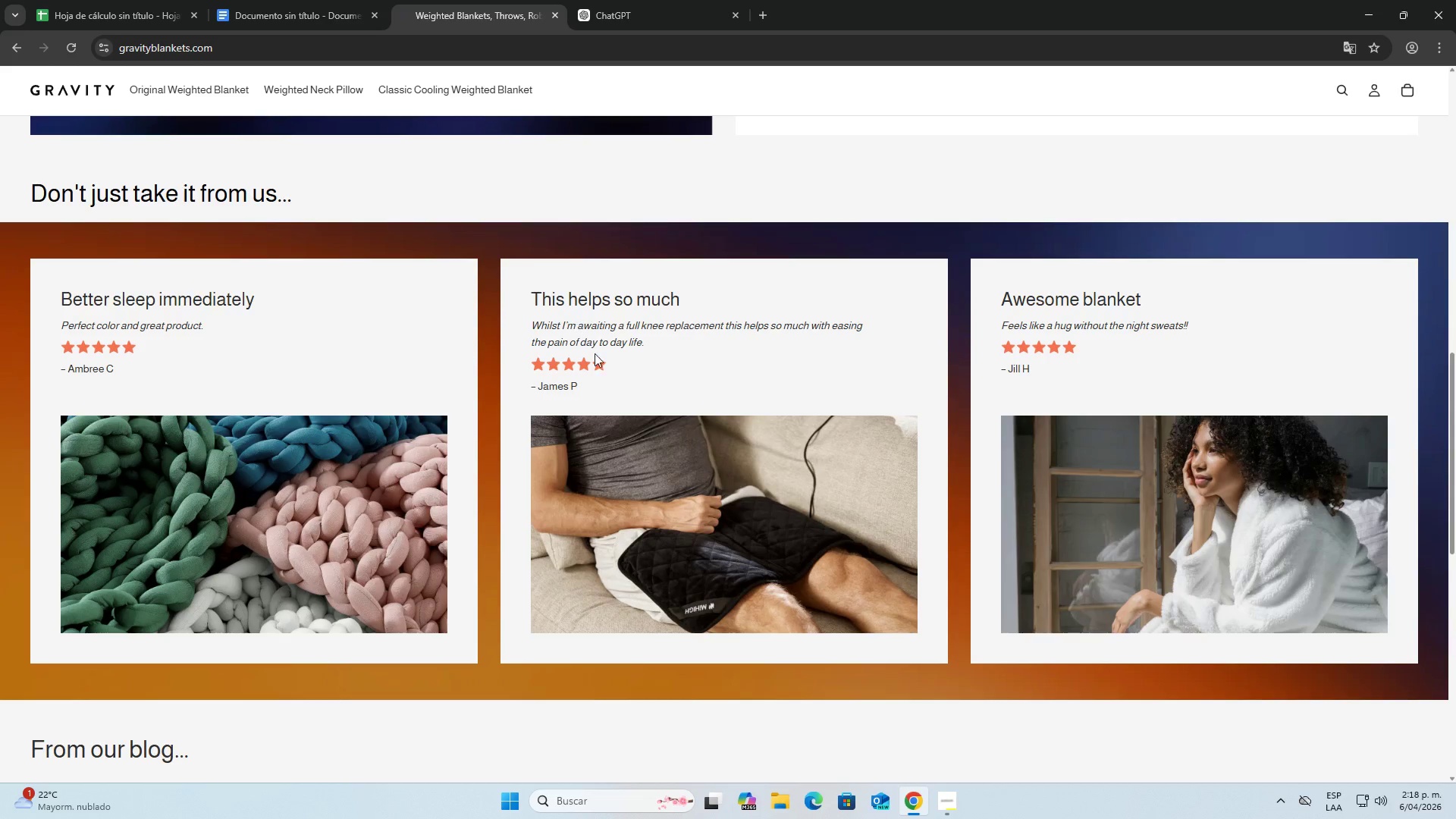 
scroll: coordinate [701, 438], scroll_direction: down, amount: 3.0
 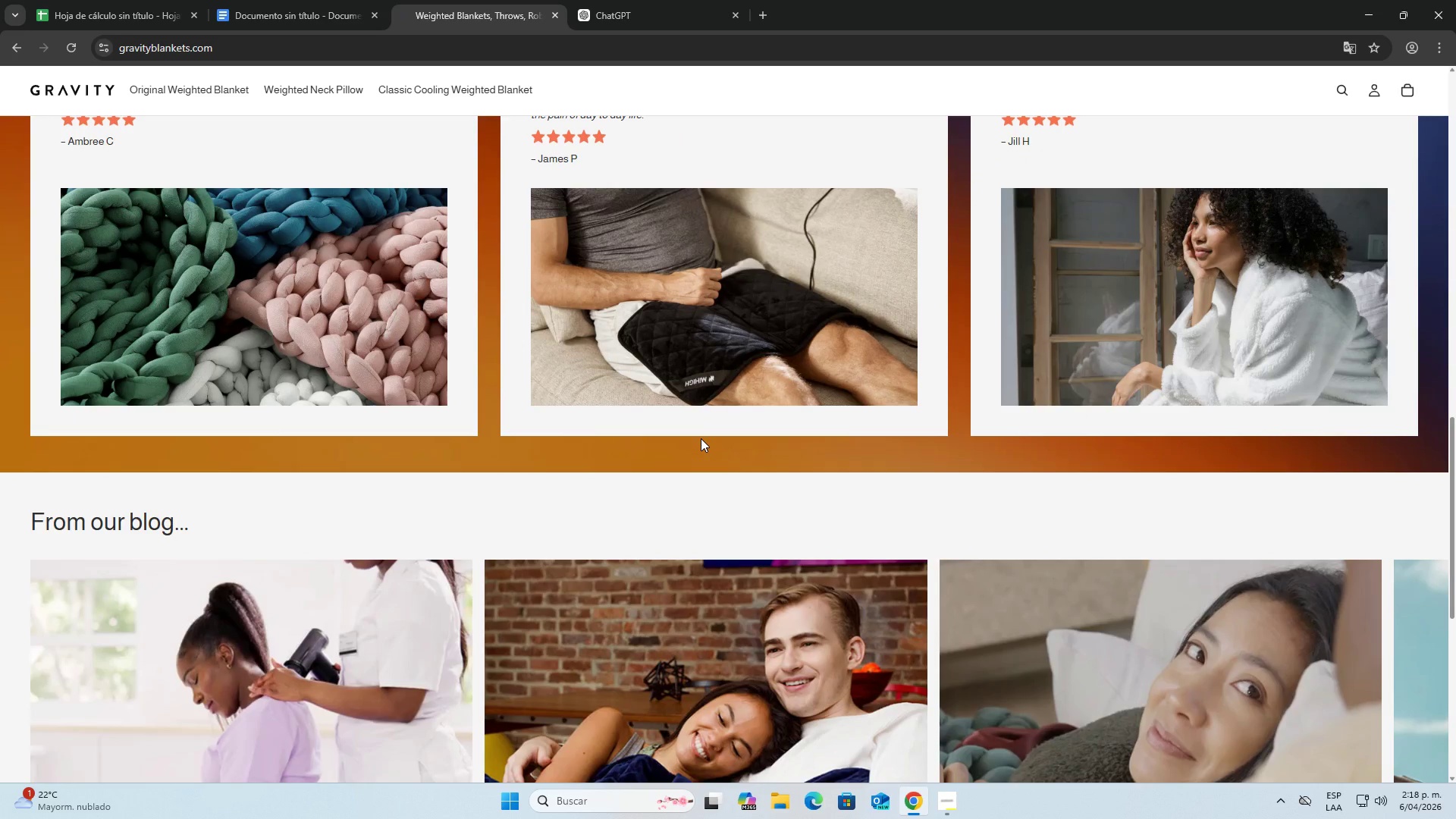 
scroll: coordinate [701, 438], scroll_direction: up, amount: 1.0
 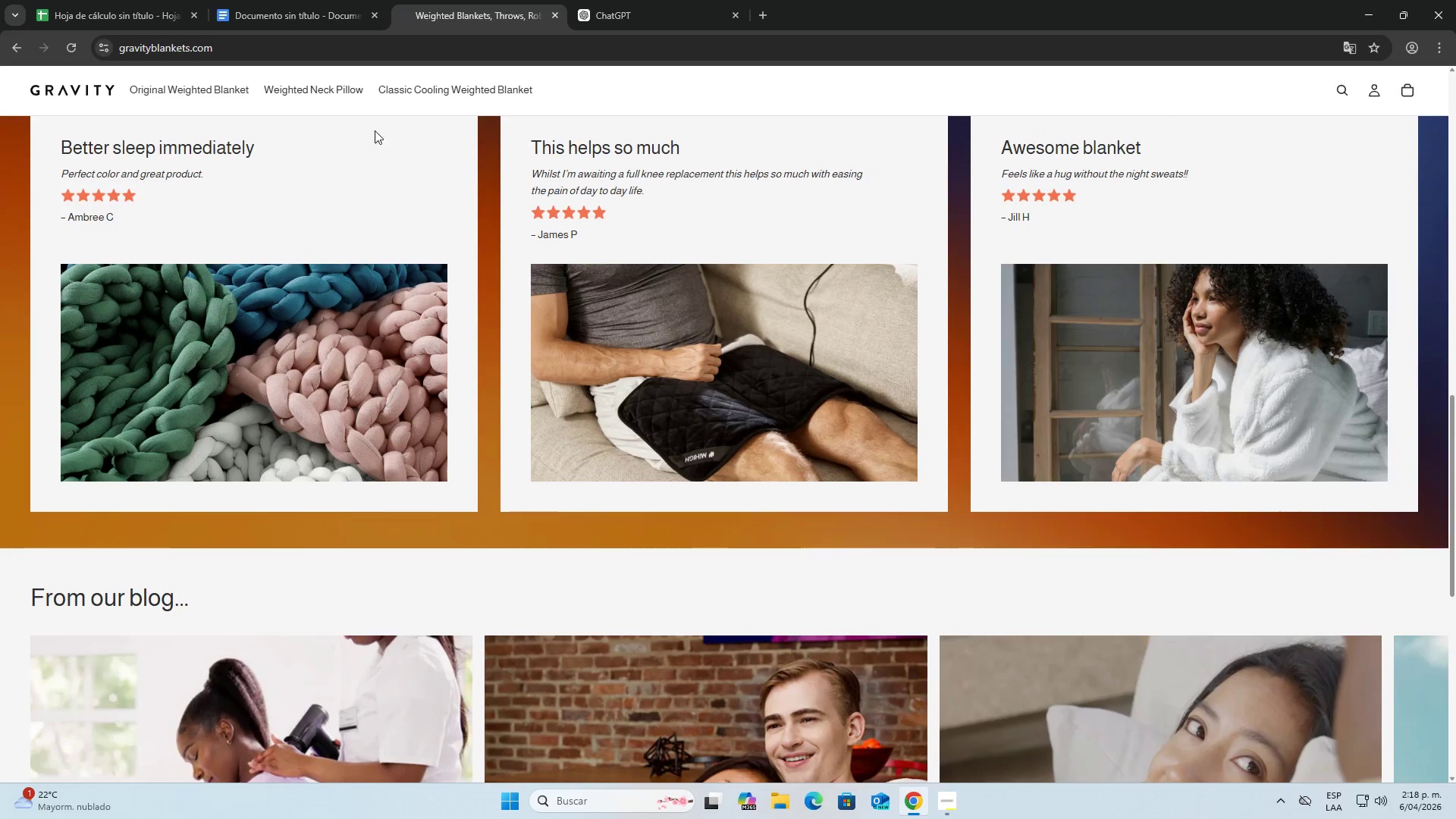 
left_click([337, 0])
 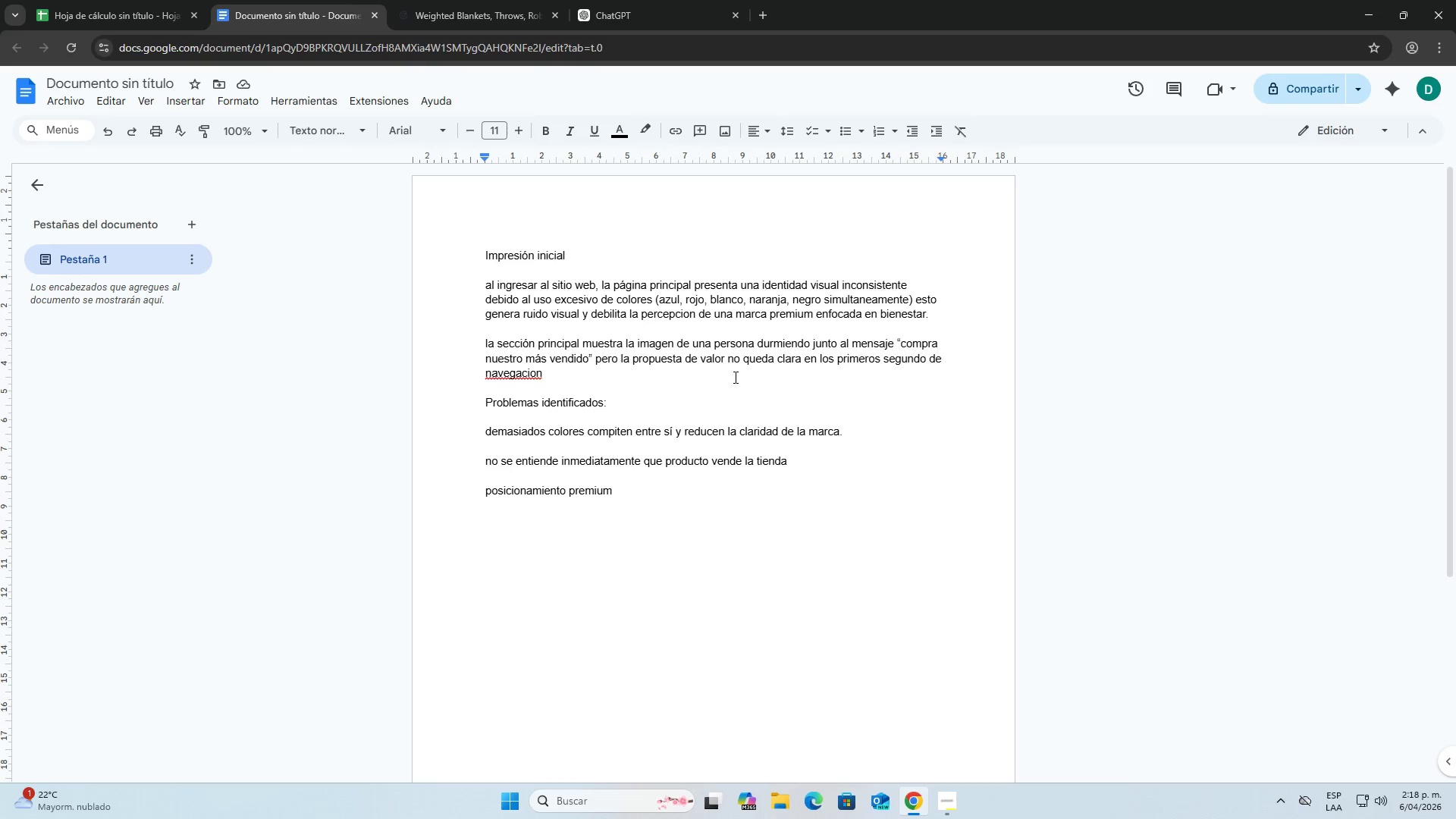 
type(debil a )
key(Backspace)
key(Backspace)
type(pese a la intencion de la marca)
 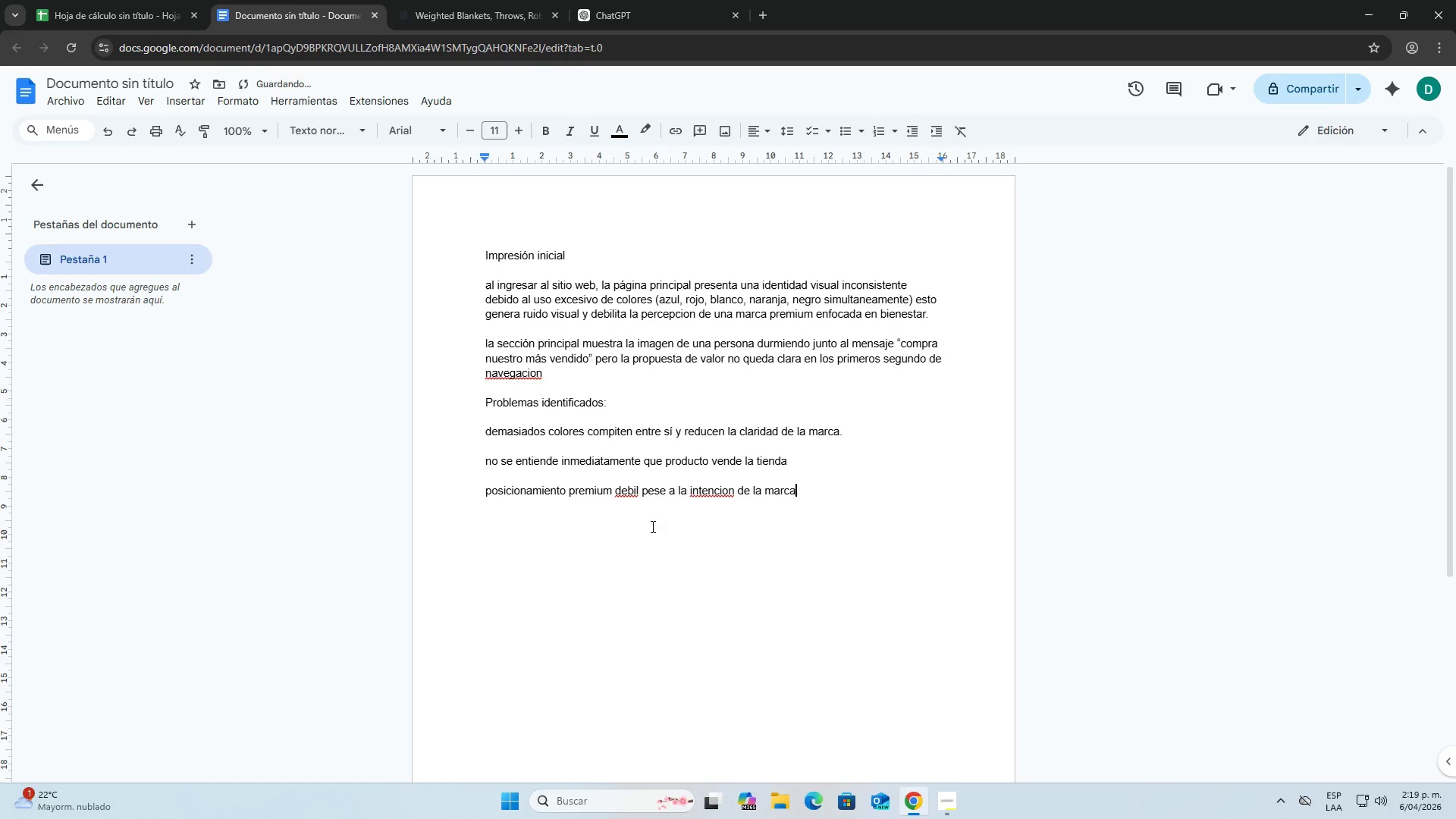 
right_click([628, 493])
 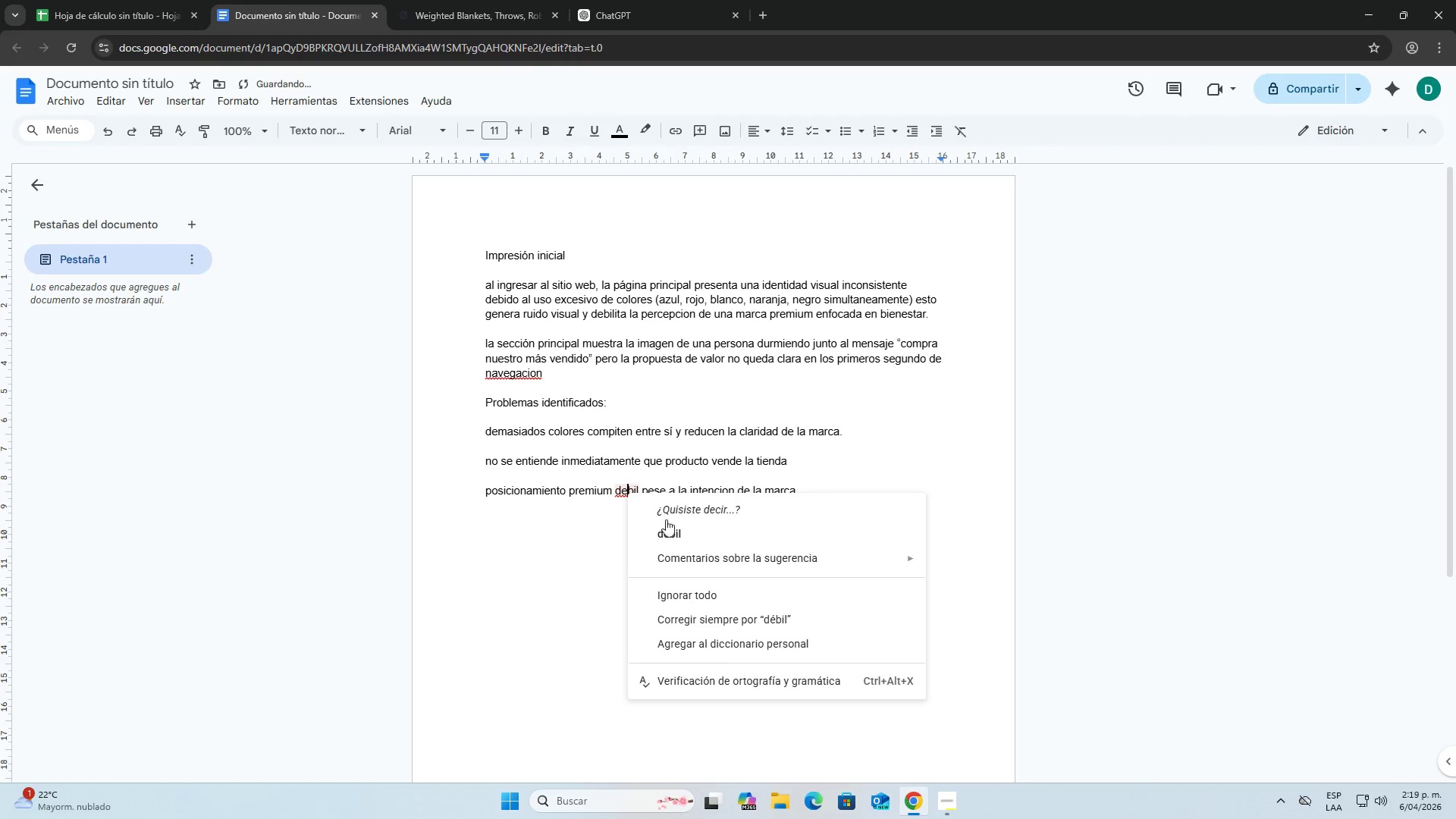 
left_click([674, 530])
 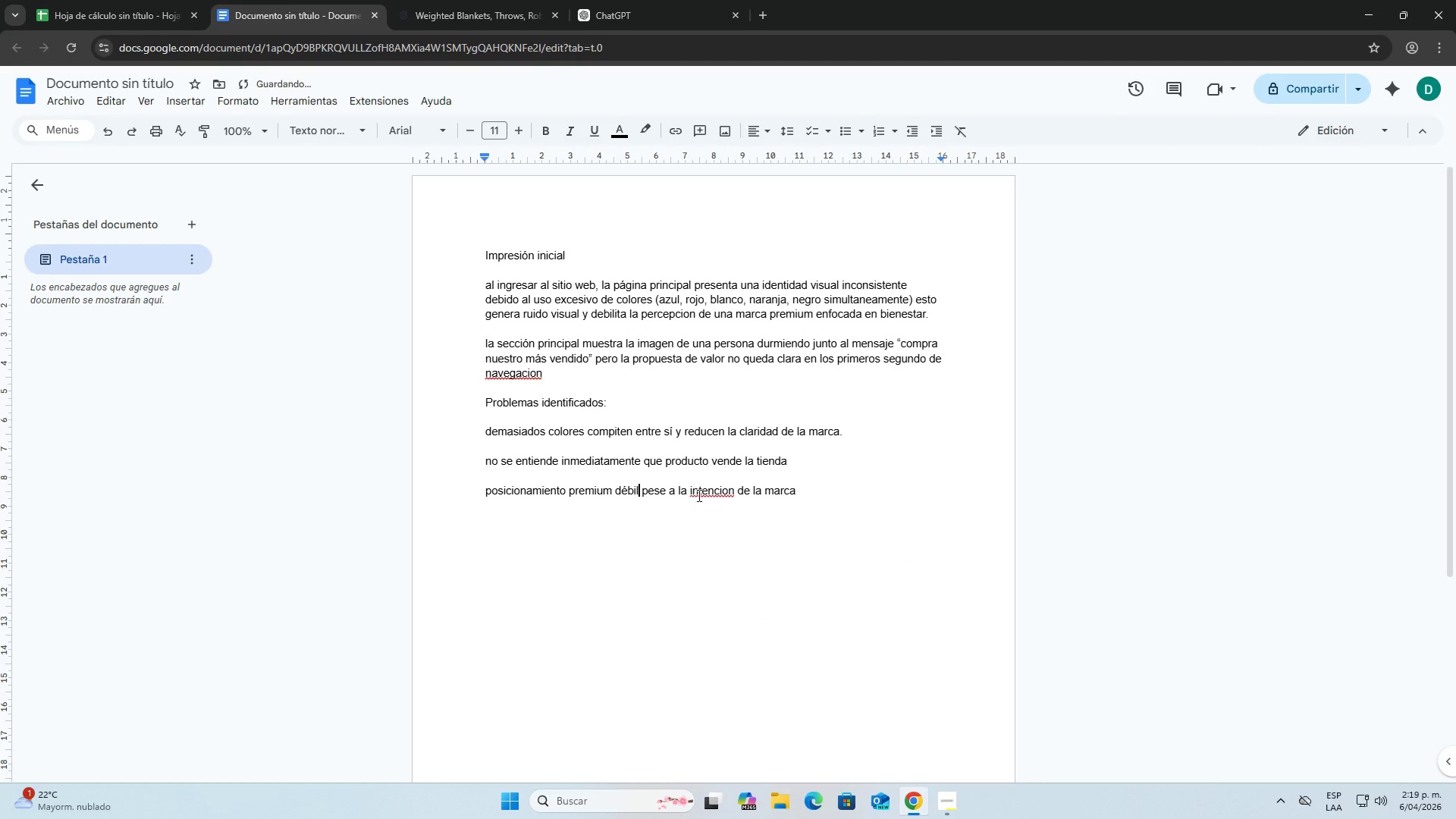 
right_click([701, 494])
 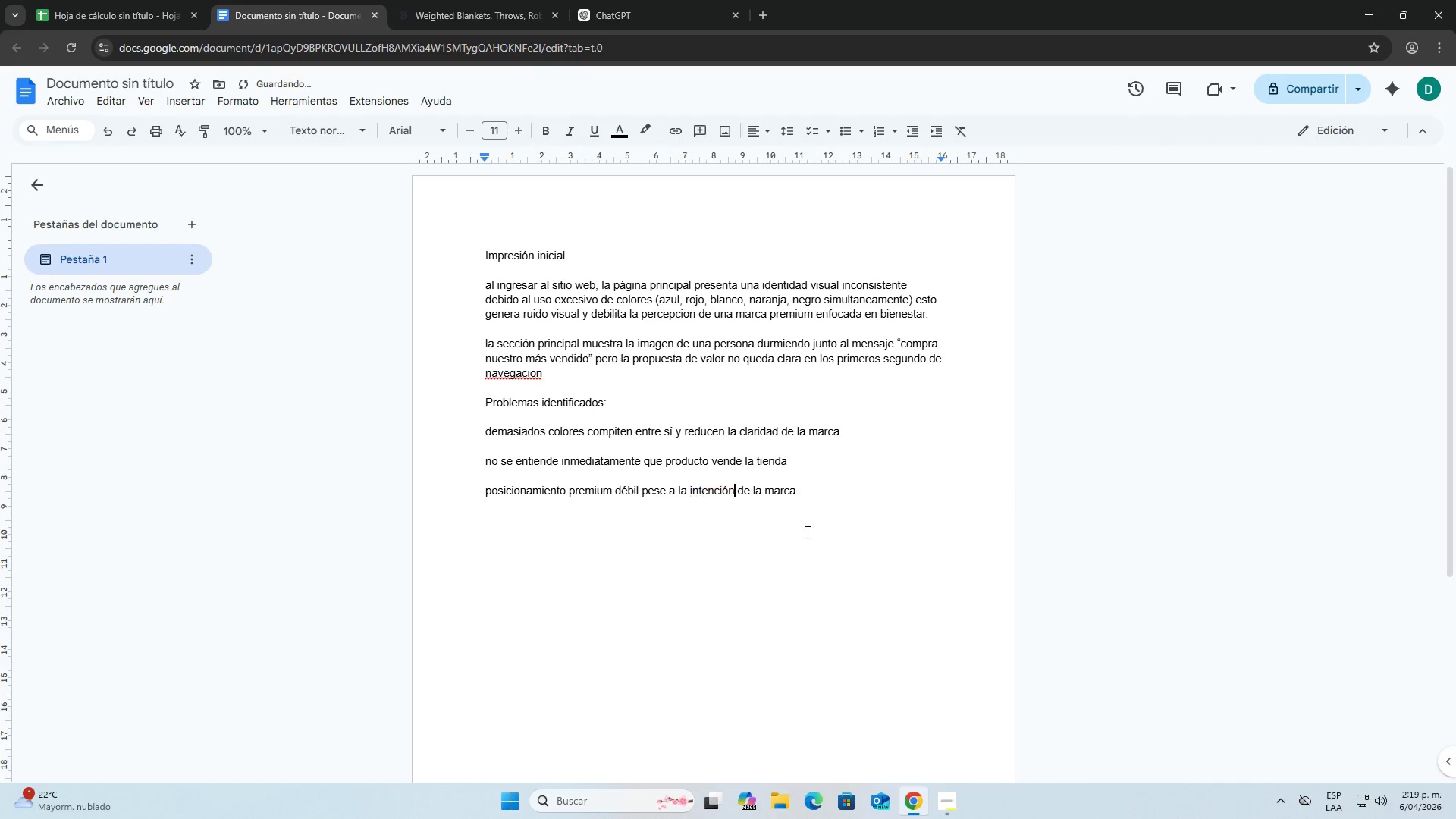 
double_click([854, 494])
 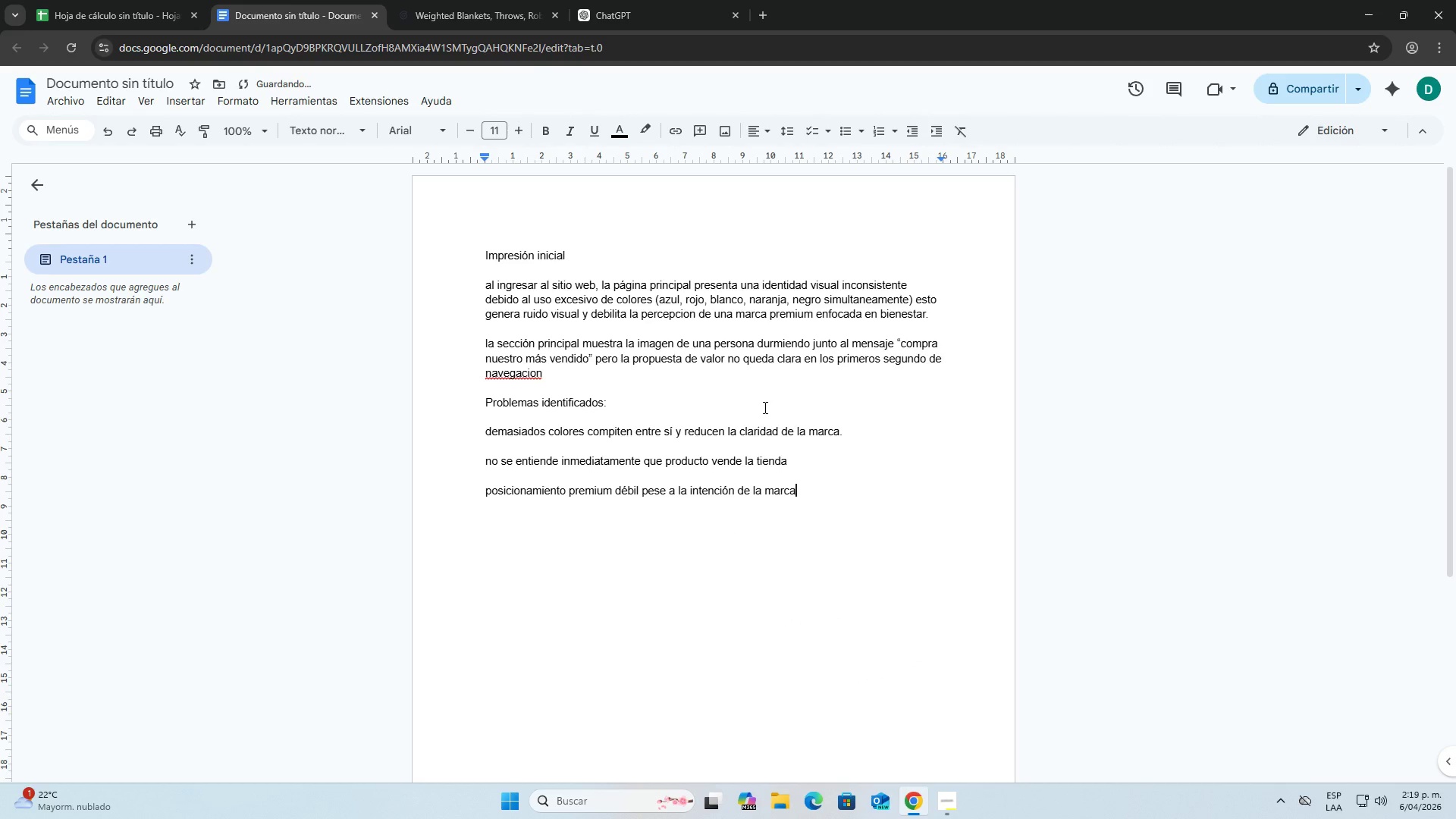 
key(Period)
 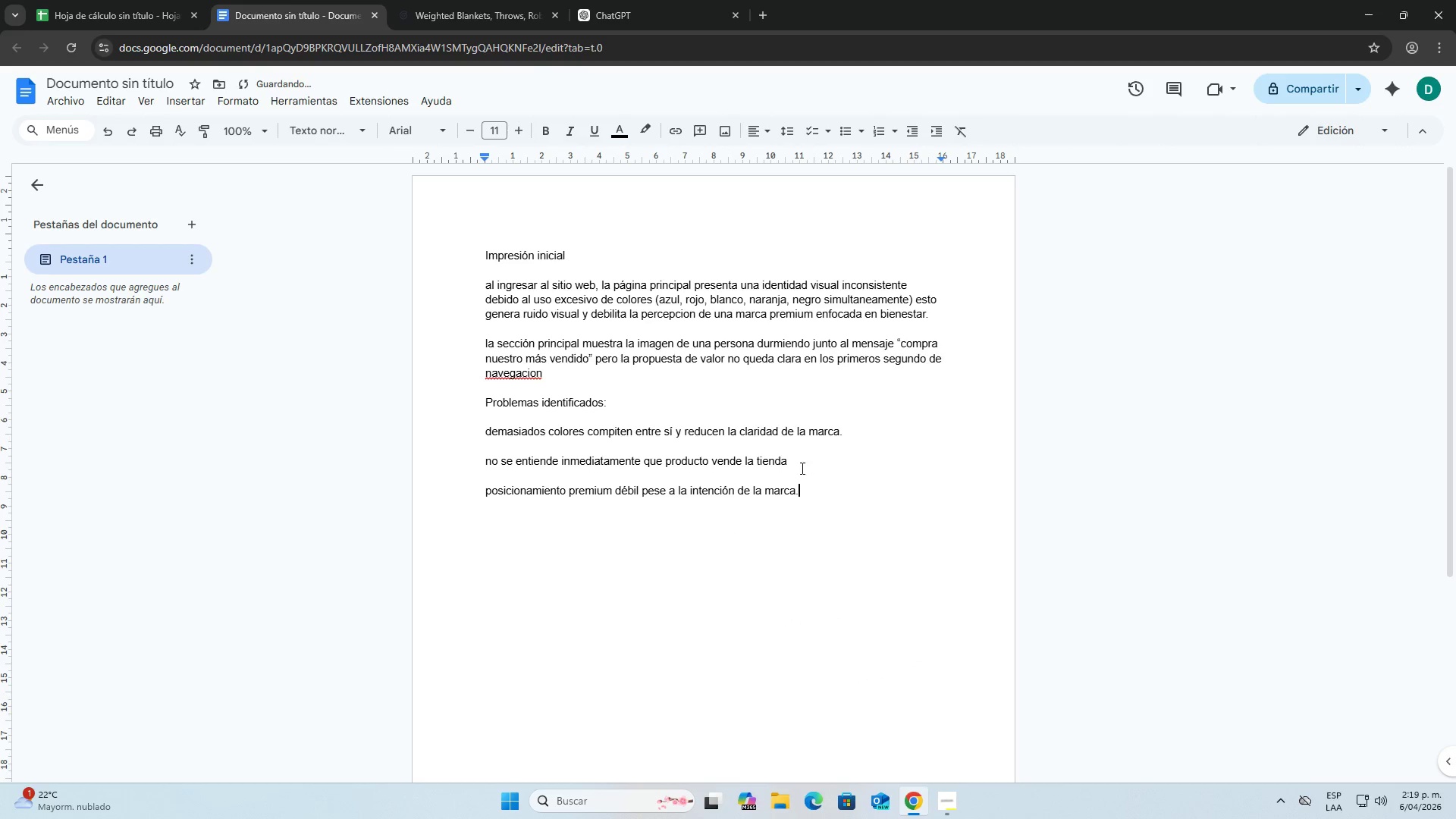 
left_click([801, 468])
 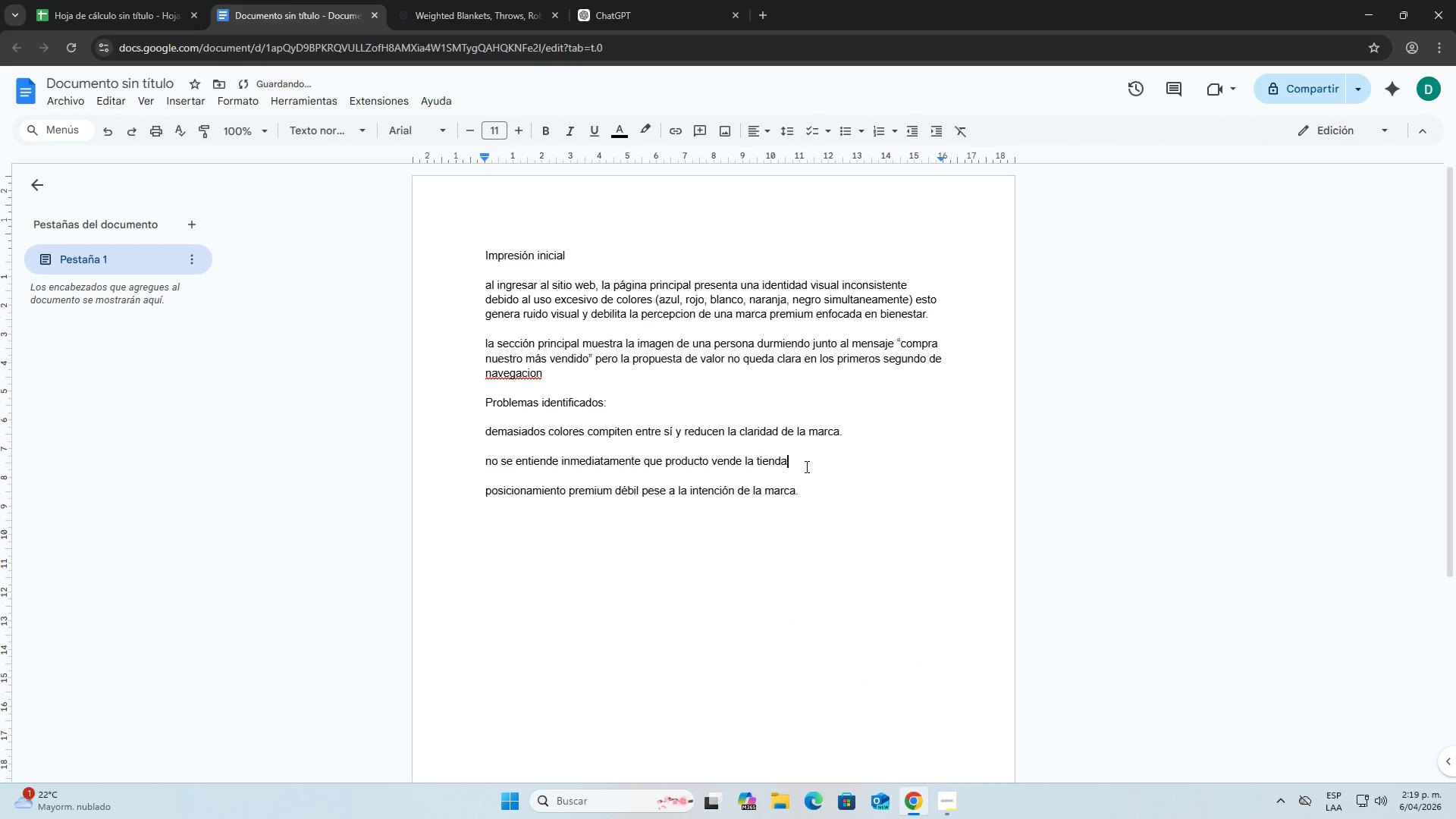 
key(Period)
 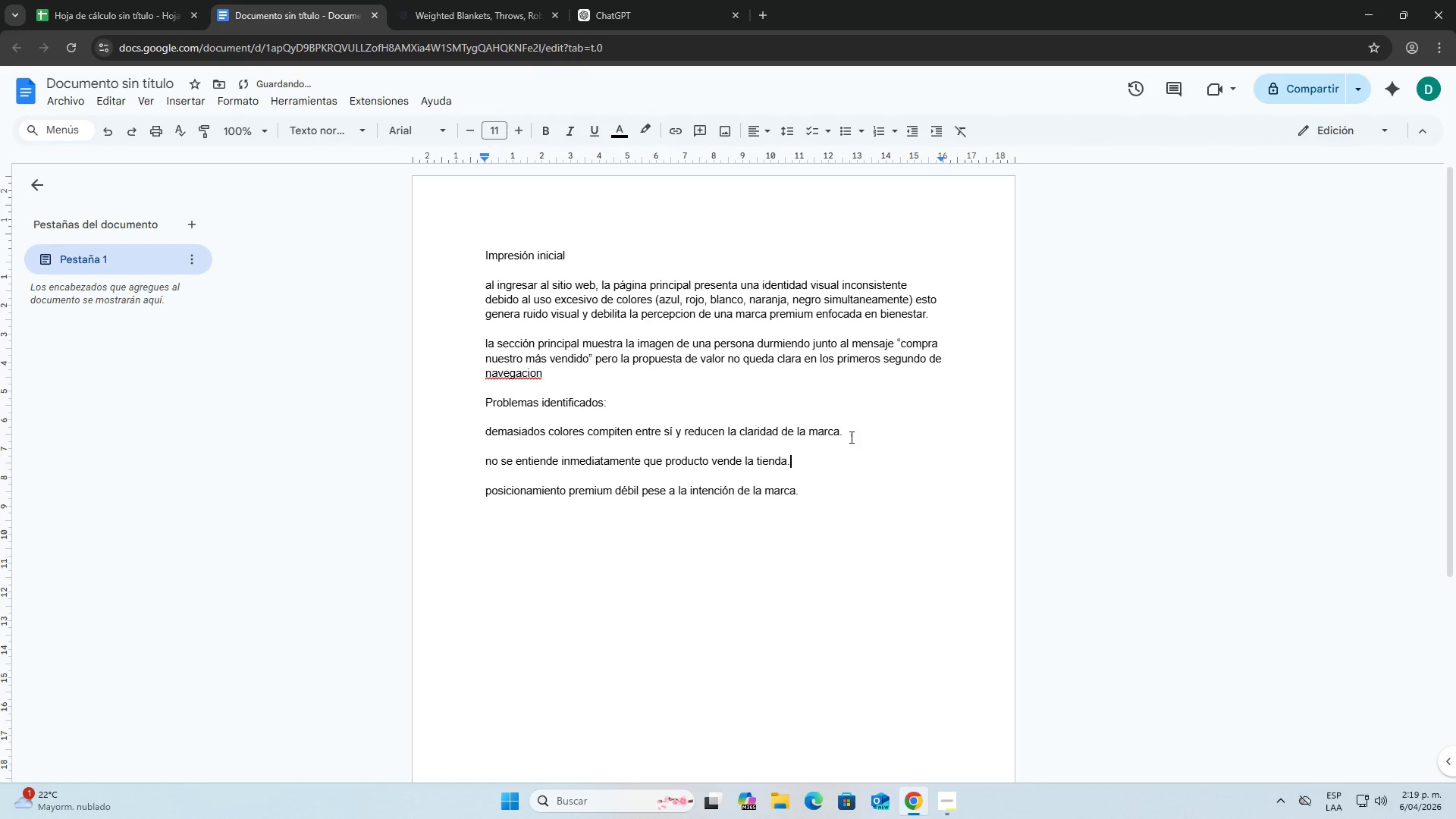 
left_click([852, 431])
 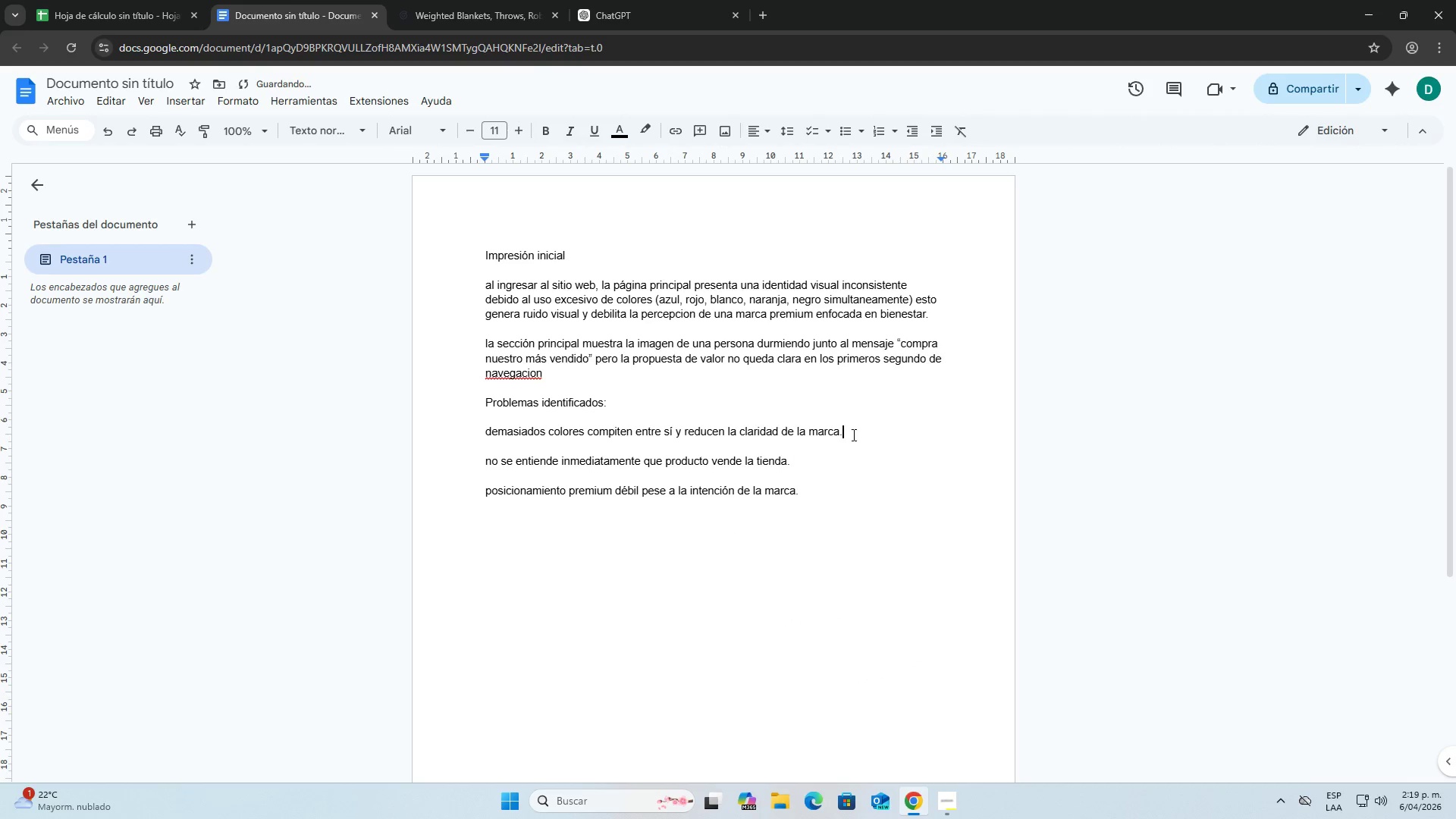 
key(Period)
 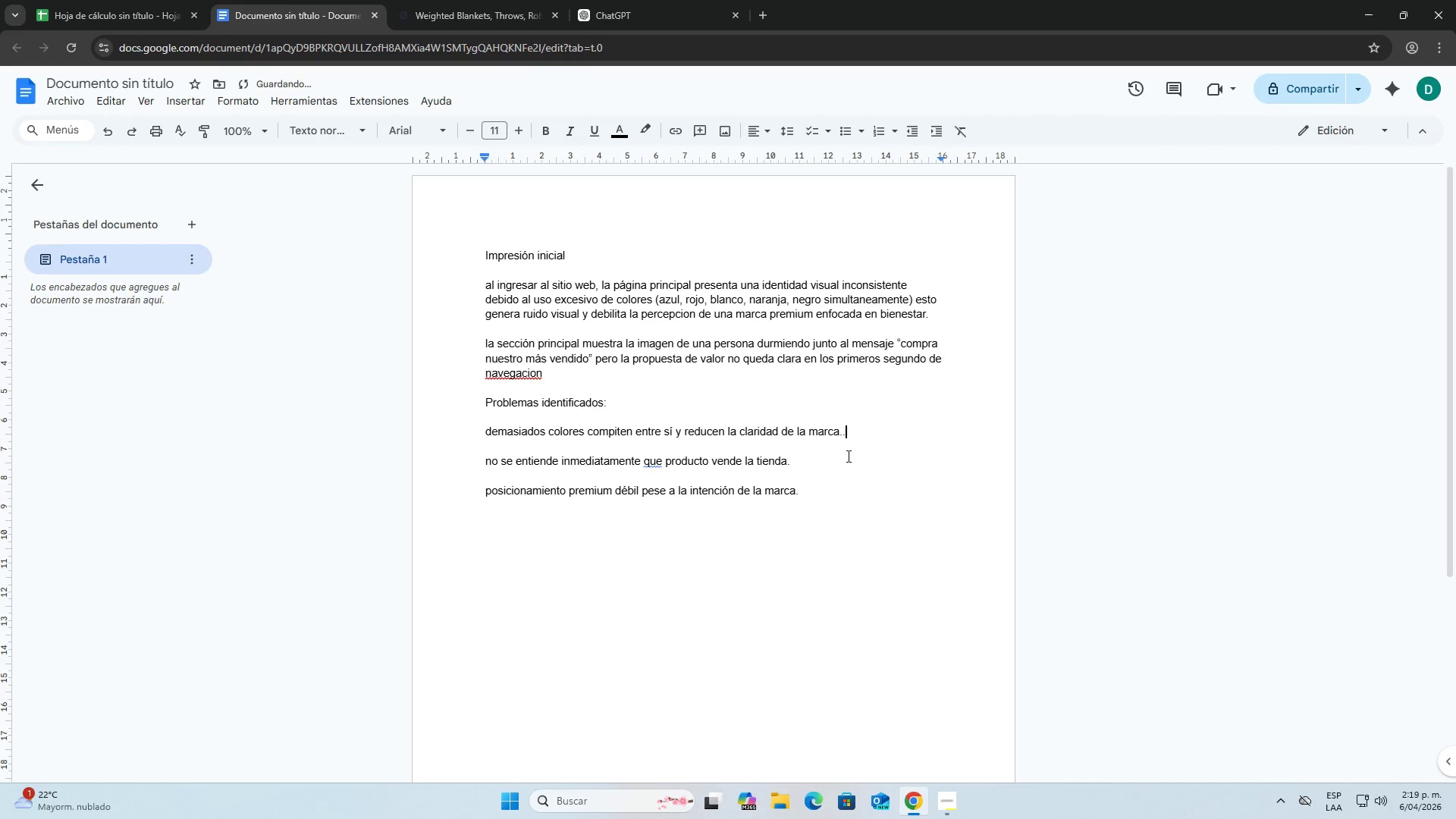 
key(Backspace)
 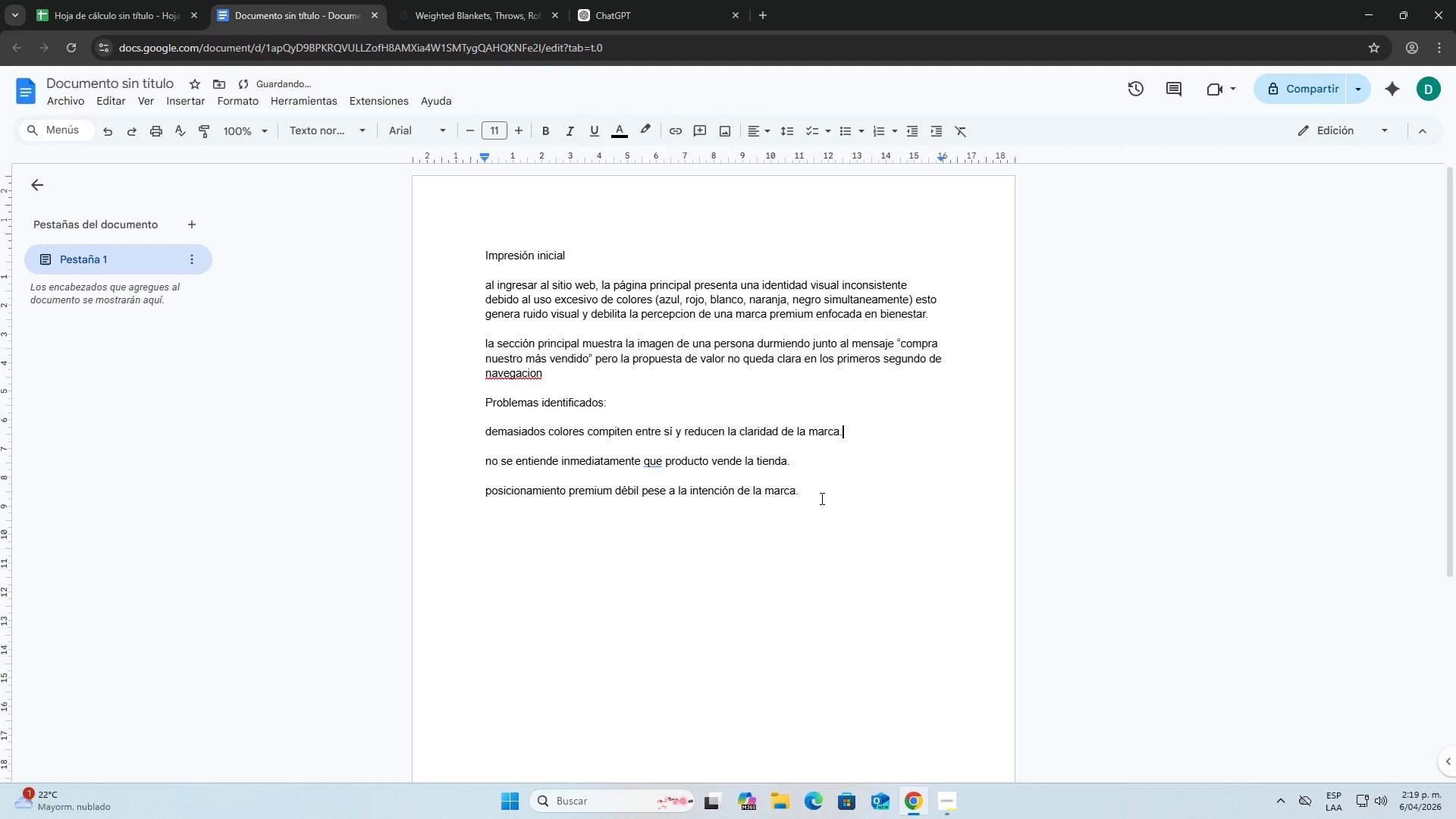 
left_click_drag(start_coordinate=[811, 509], to_coordinate=[811, 505])
 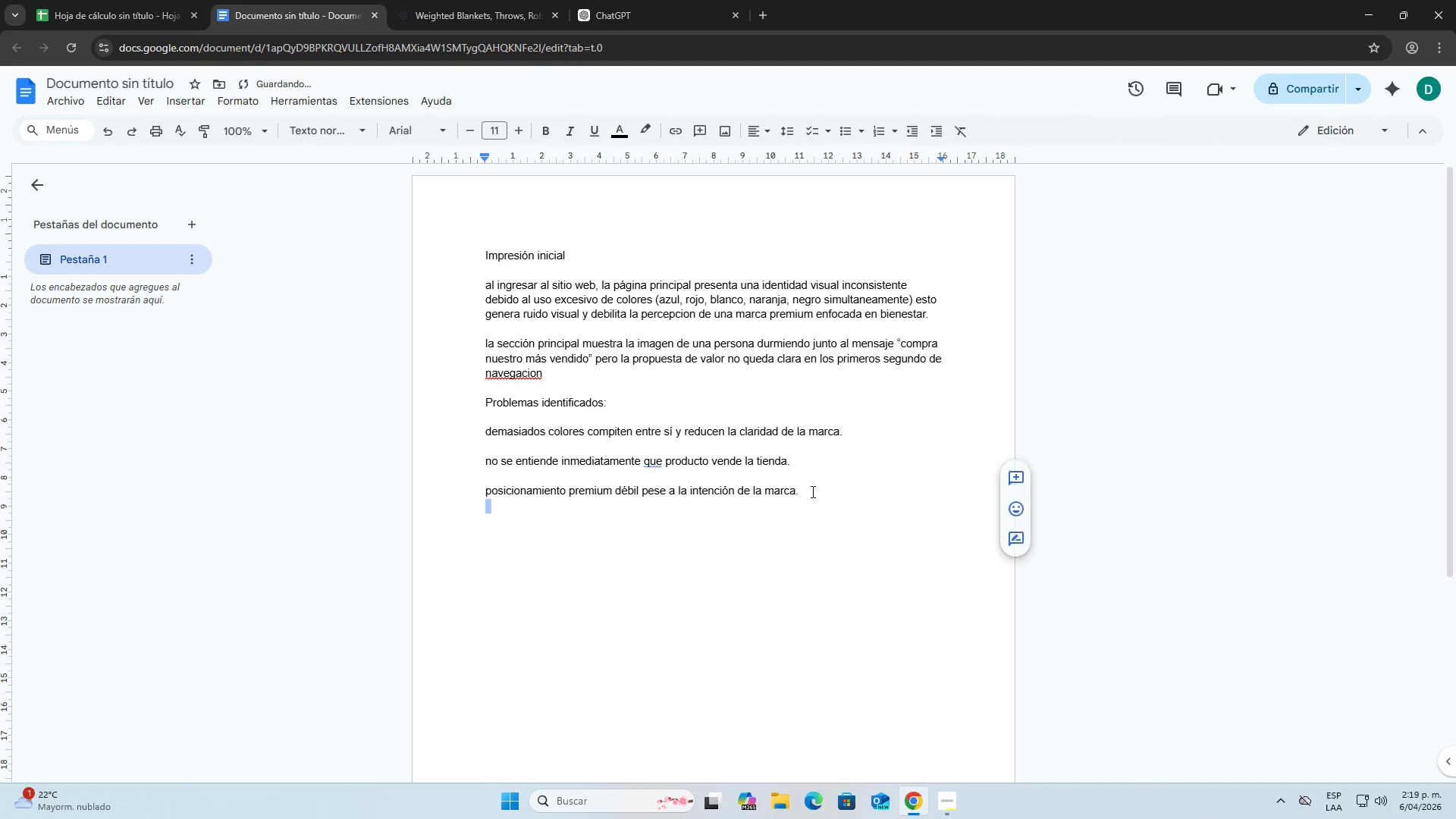 
double_click([811, 491])
 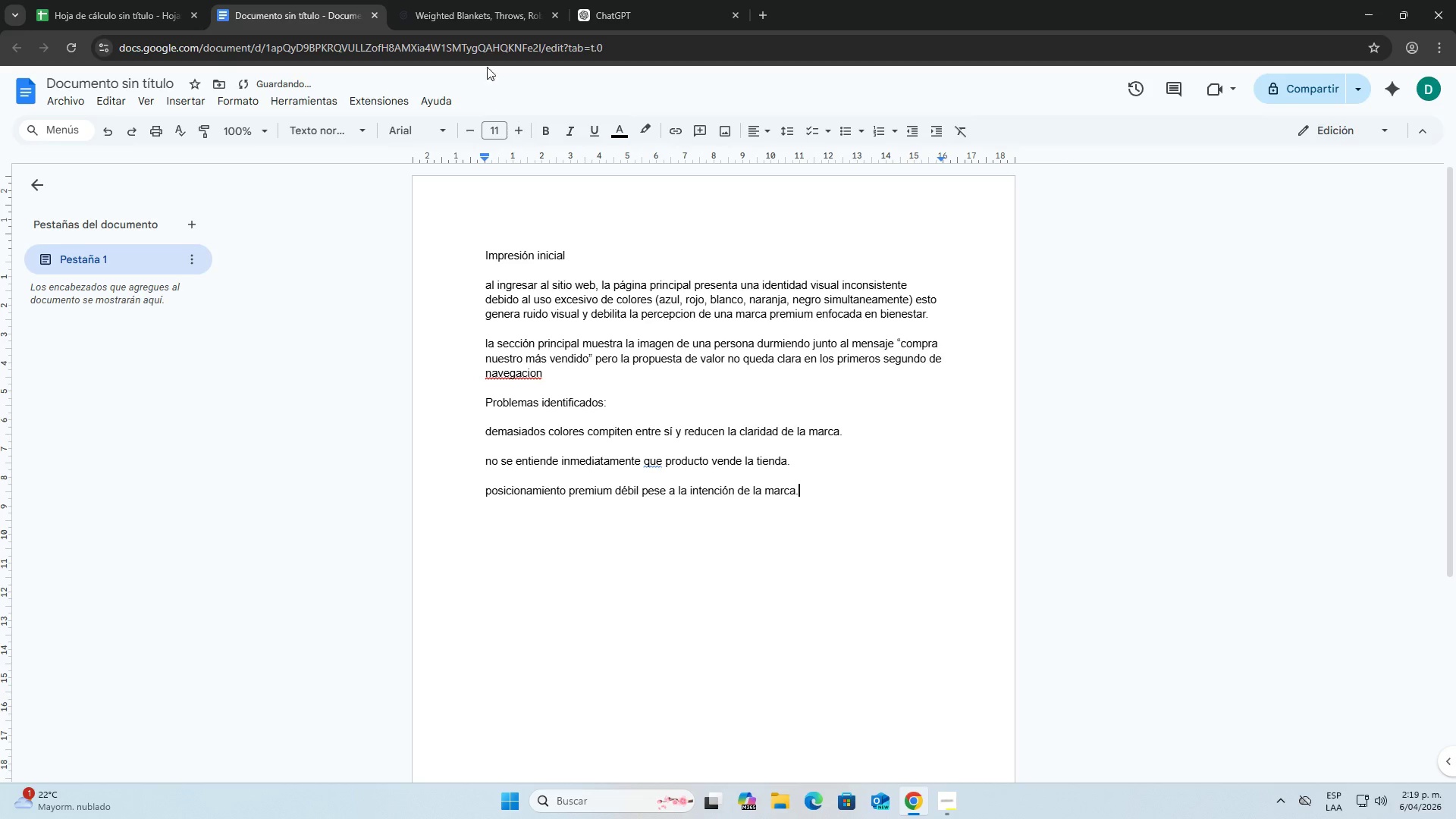 
left_click([475, 0])
 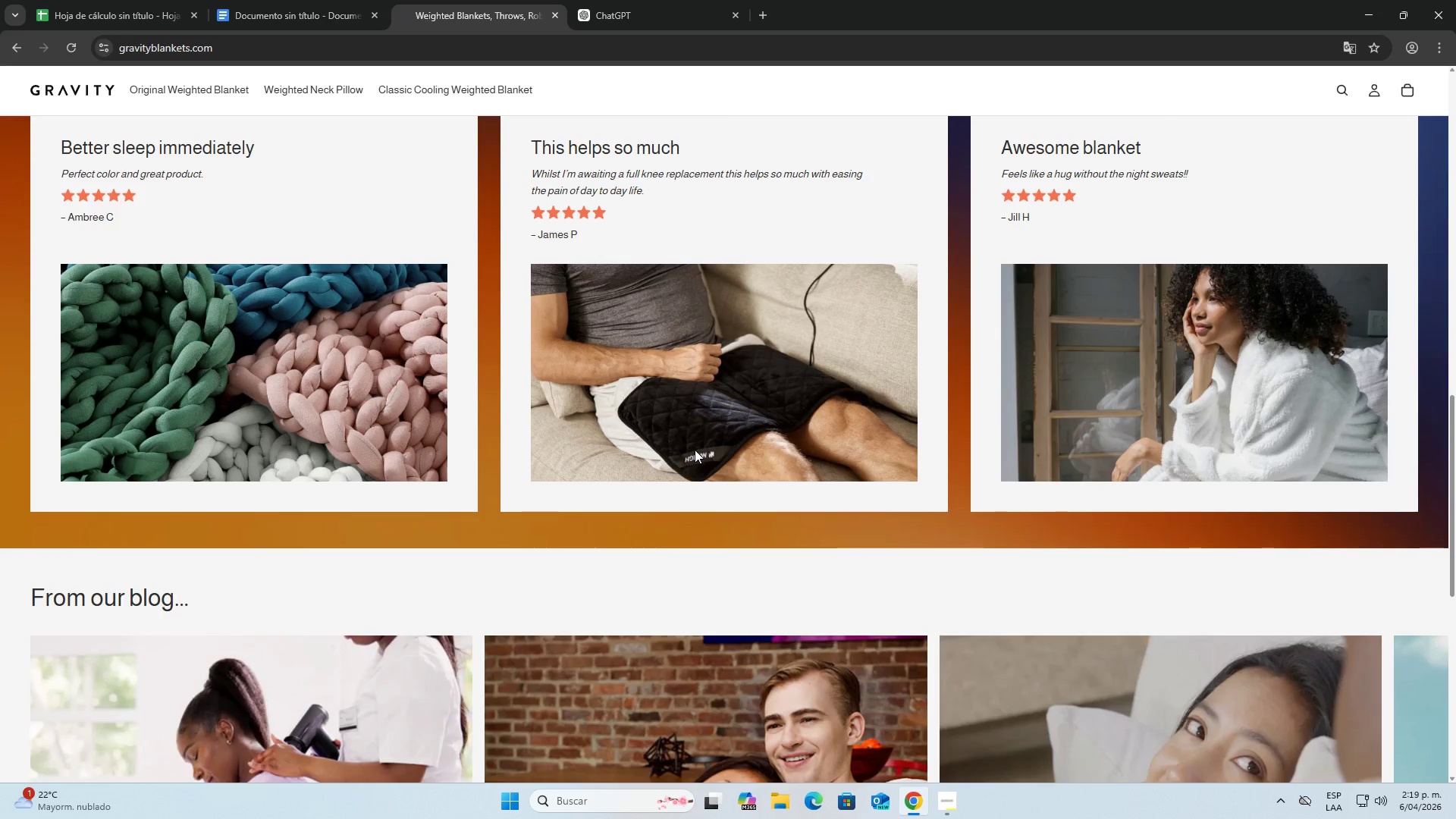 
scroll: coordinate [733, 494], scroll_direction: up, amount: 13.0
 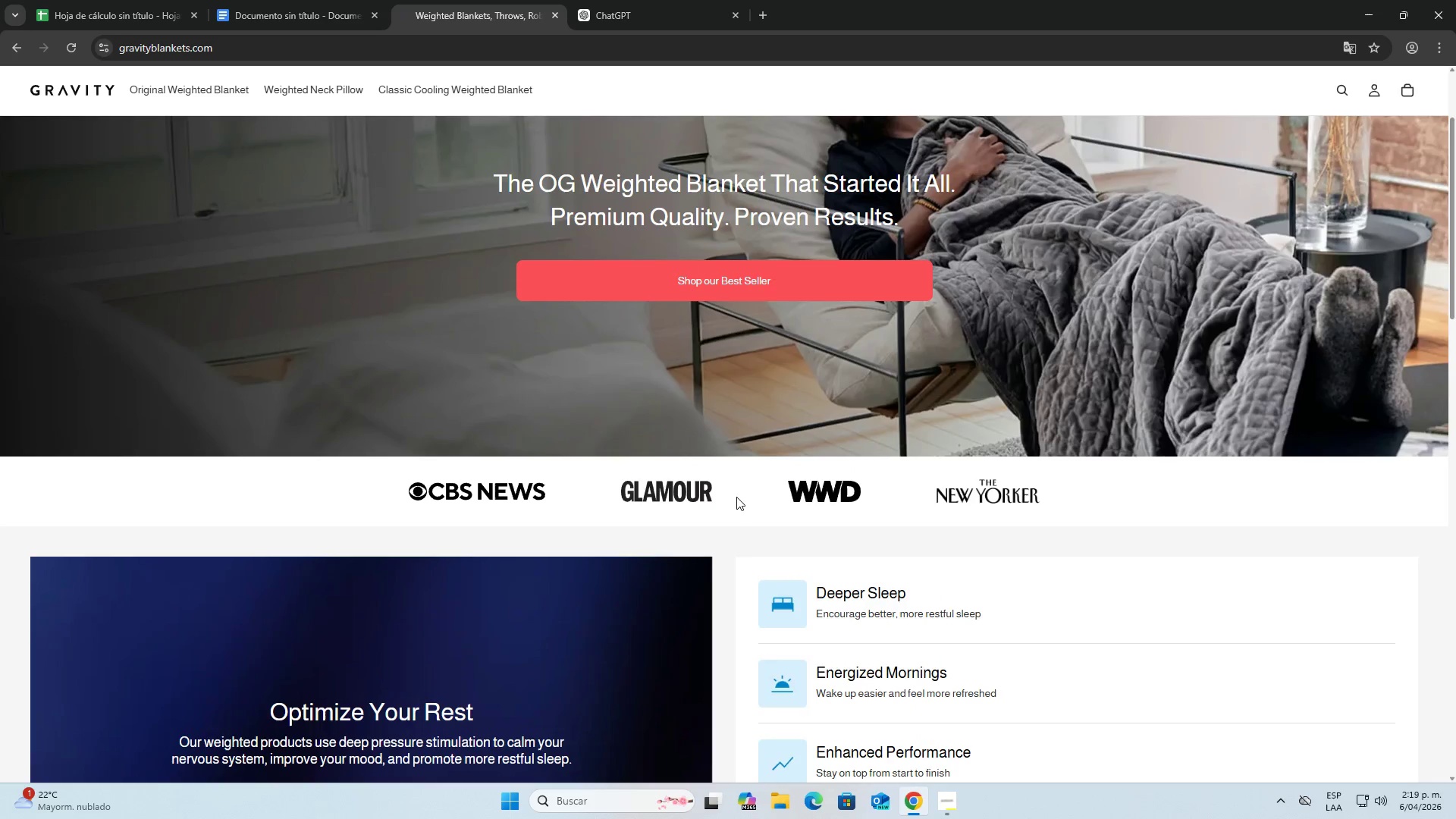 
scroll: coordinate [730, 480], scroll_direction: down, amount: 18.0
 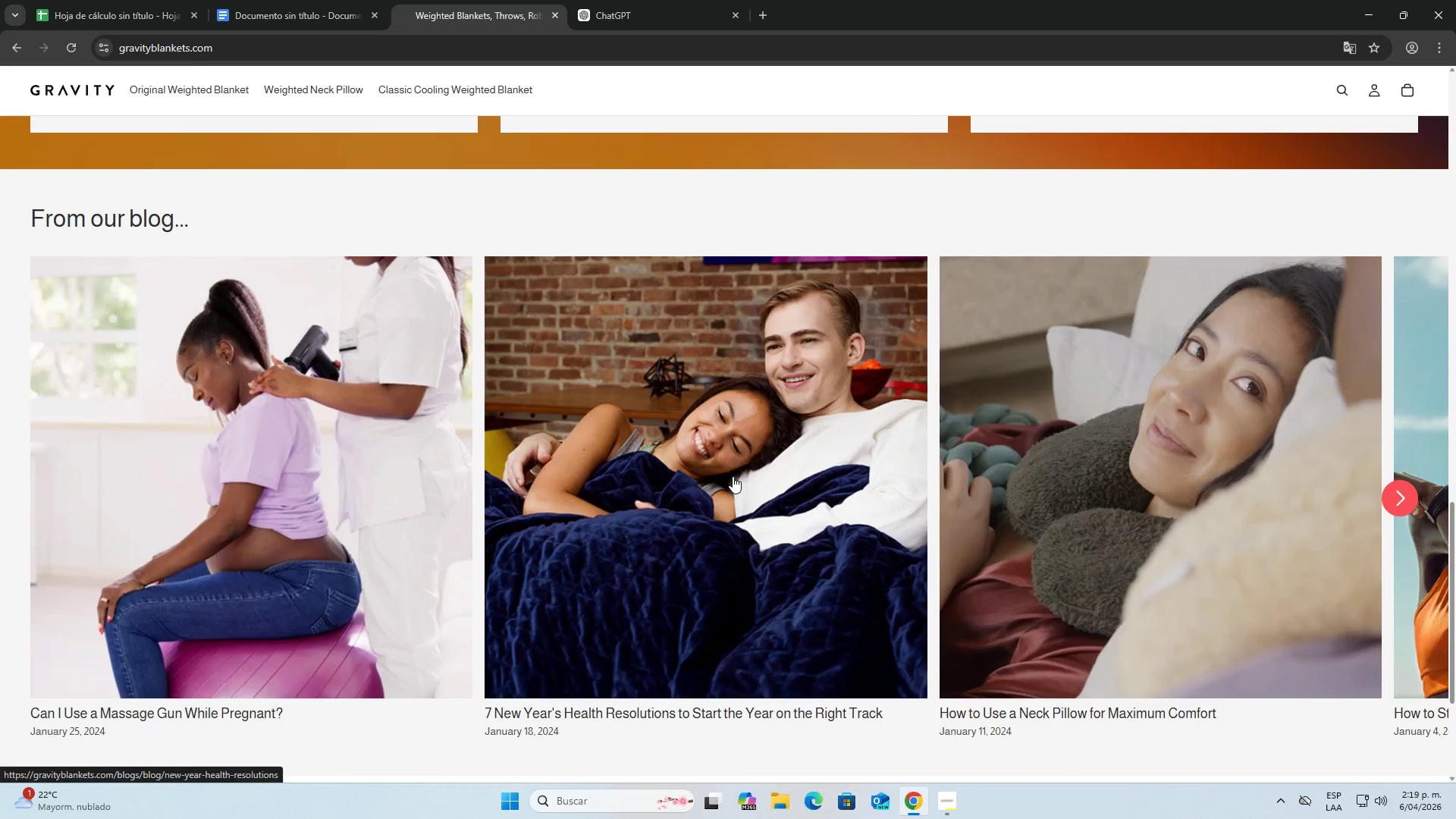 
scroll: coordinate [726, 454], scroll_direction: up, amount: 6.0
 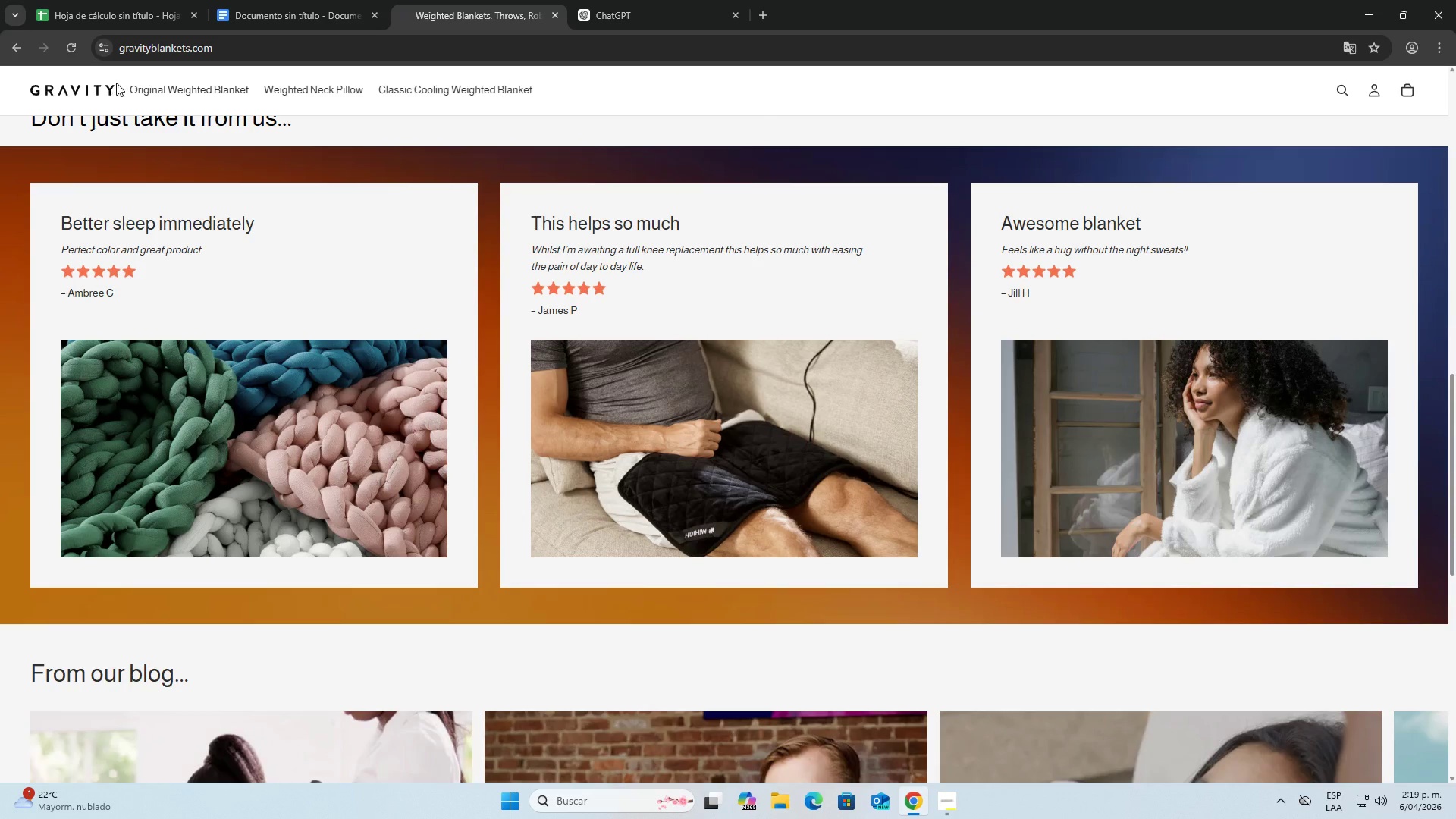 
left_click([209, 91])
 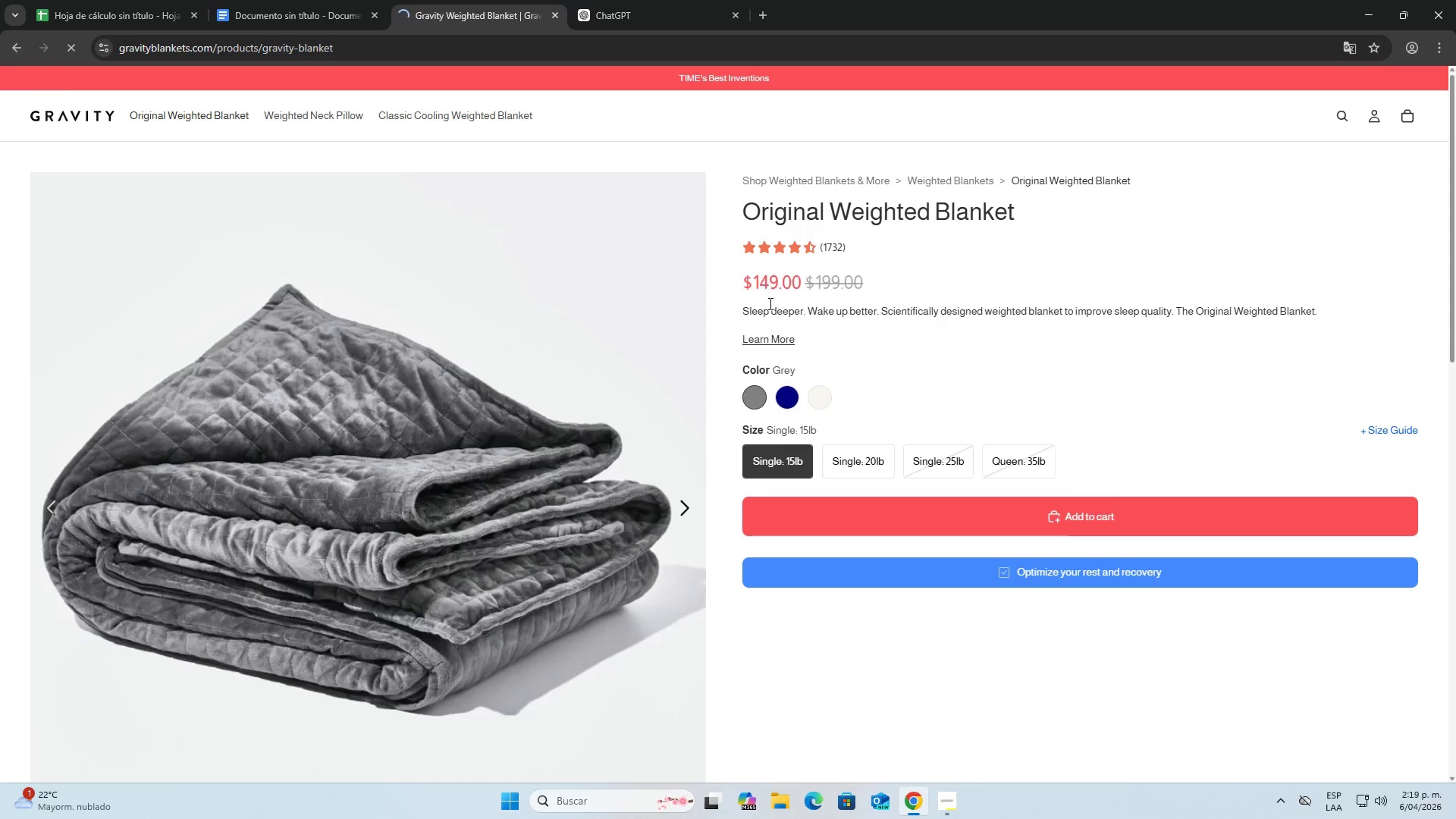 
left_click([84, 80])
 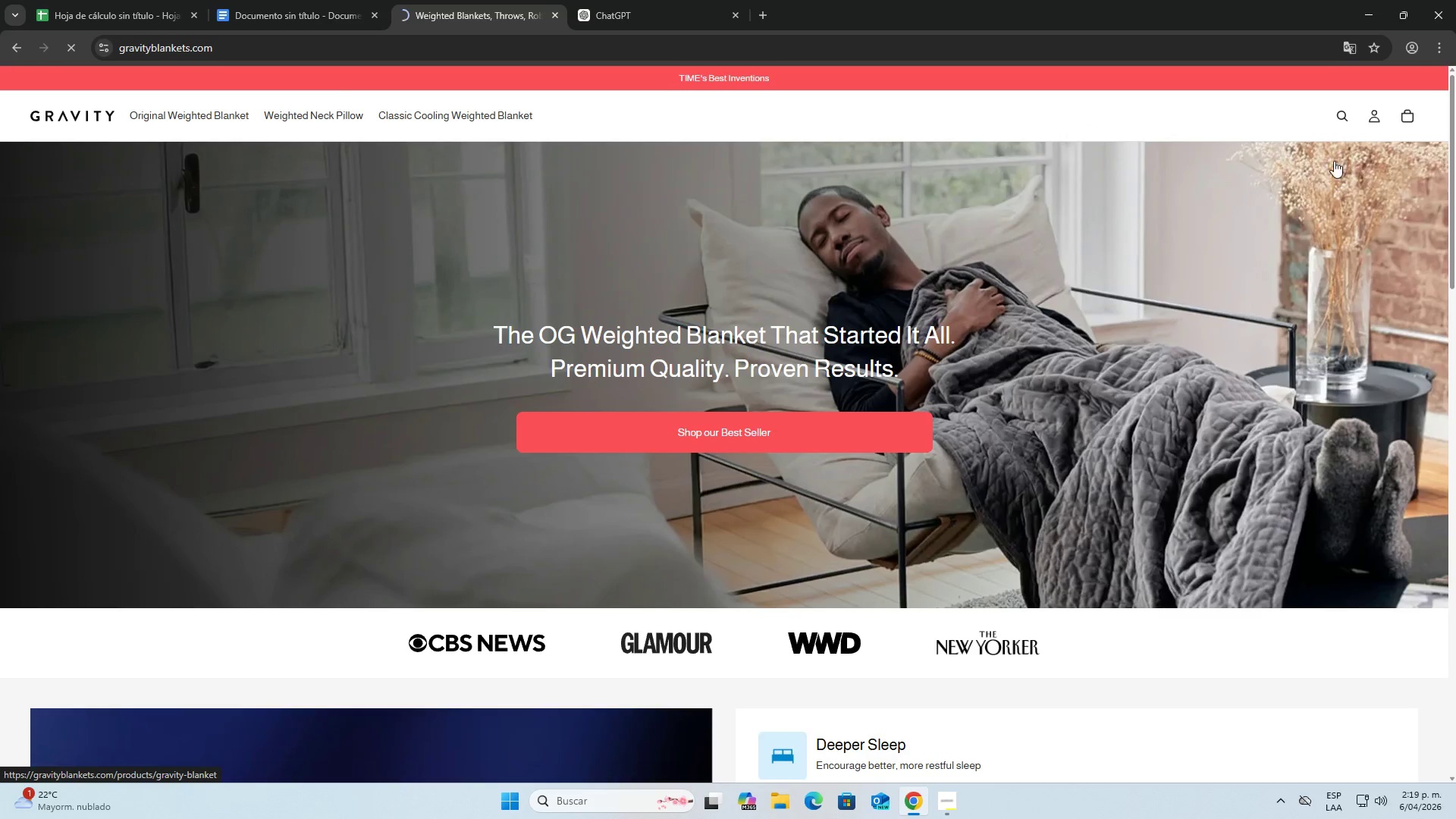 
scroll: coordinate [731, 306], scroll_direction: none, amount: 0.0
 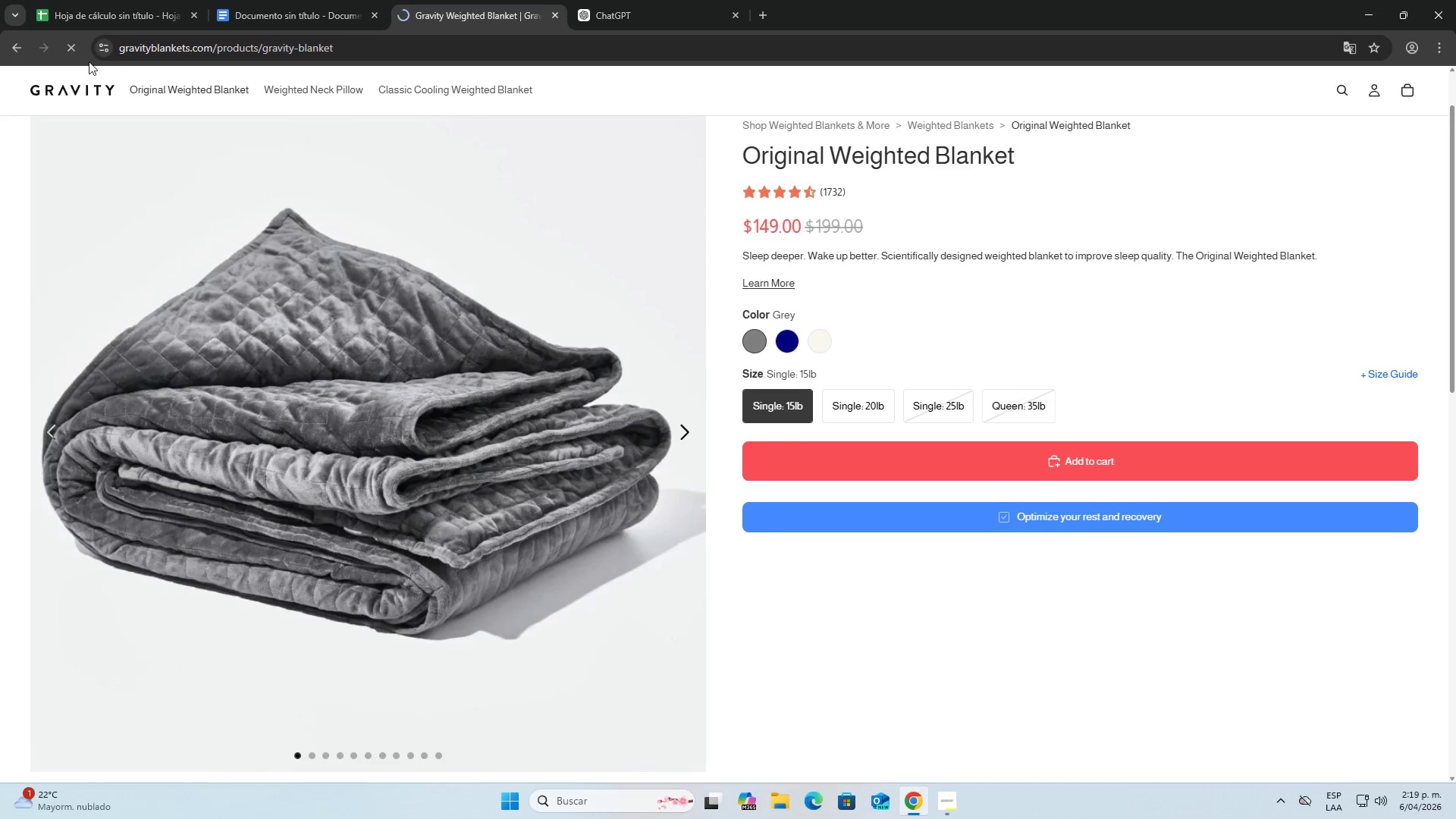 
scroll: coordinate [884, 452], scroll_direction: down, amount: 25.0
 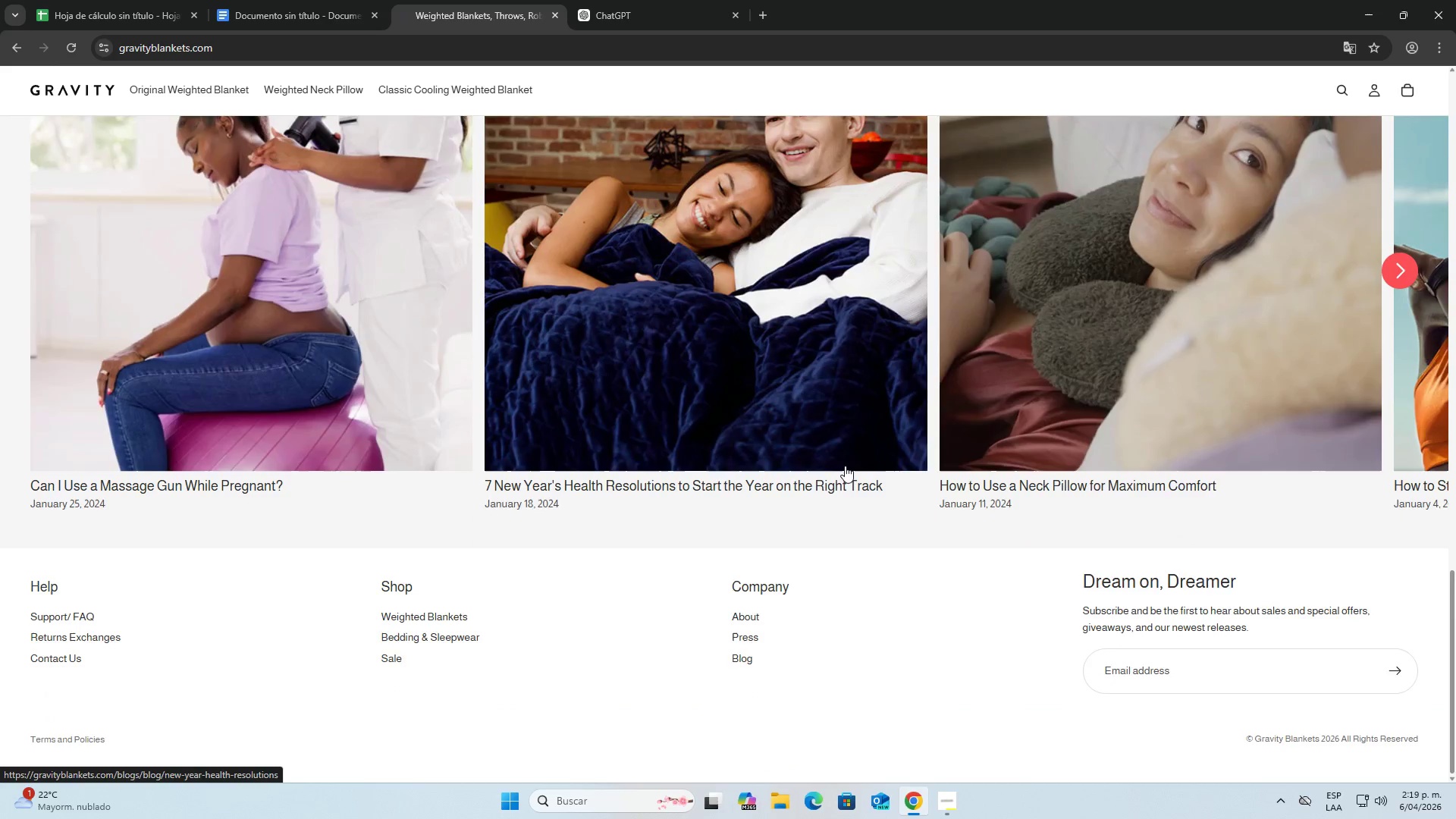 
left_click([246, 0])
 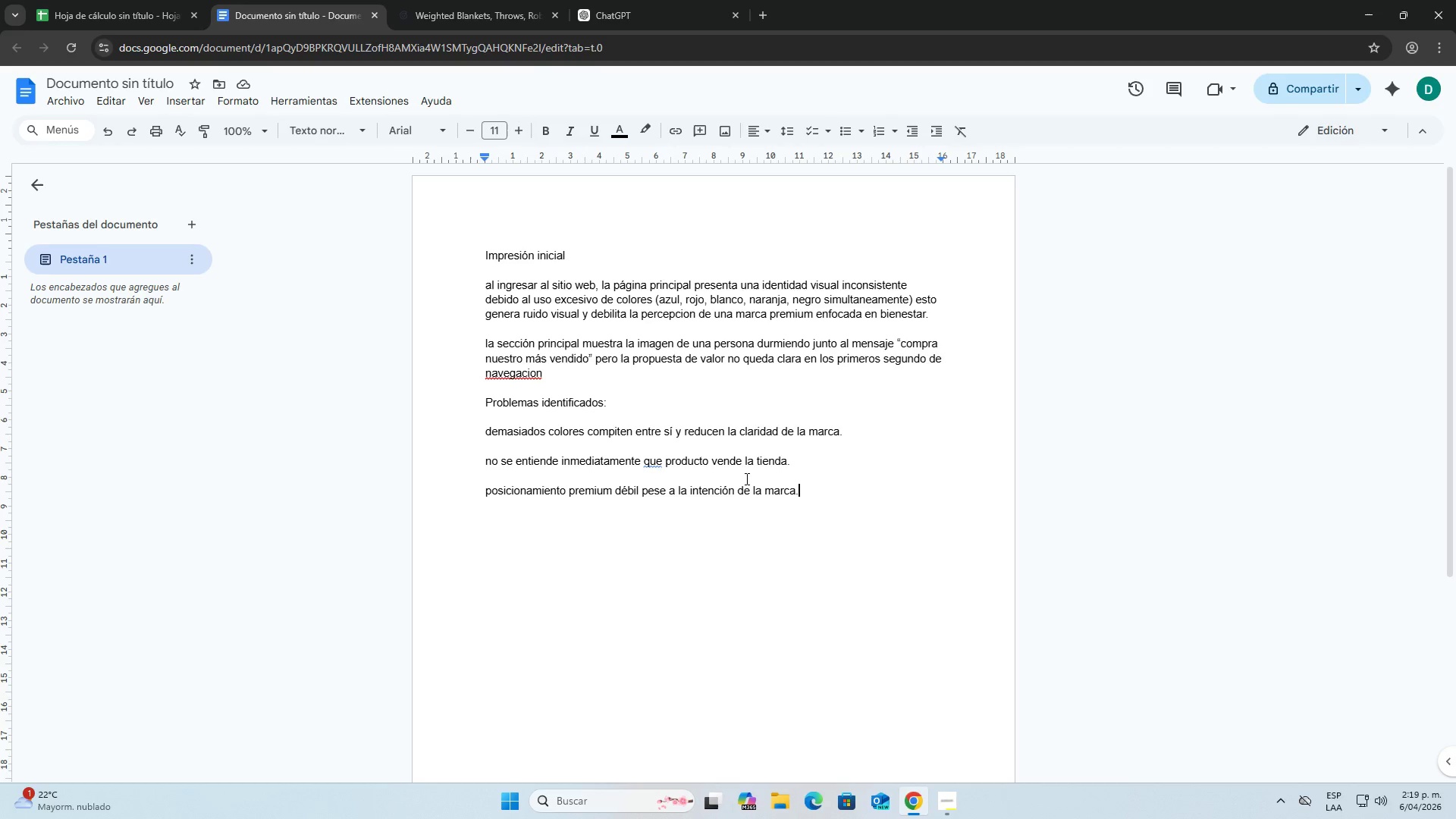 
scroll: coordinate [726, 379], scroll_direction: up, amount: 28.0
 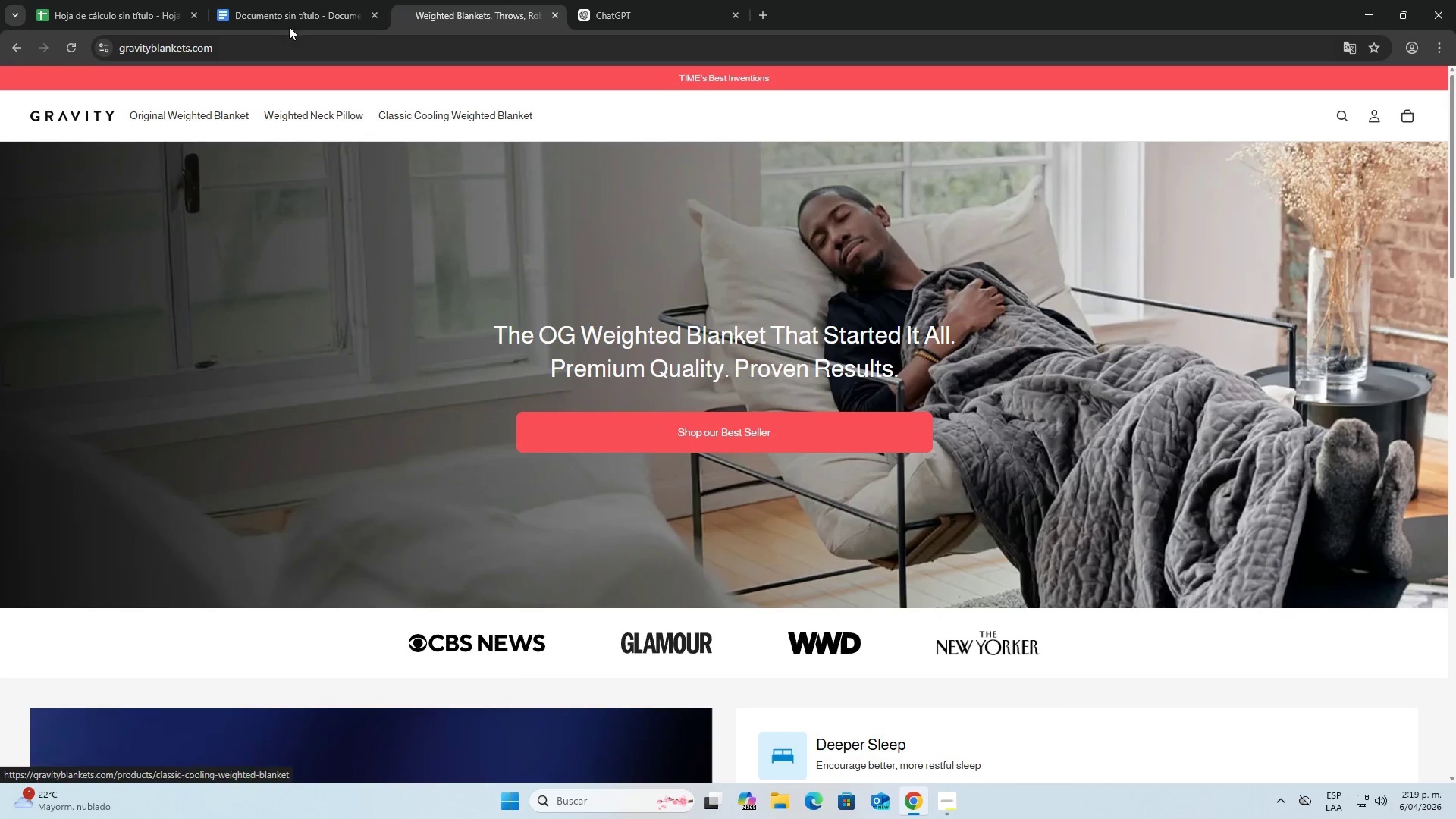 
key(Enter)
 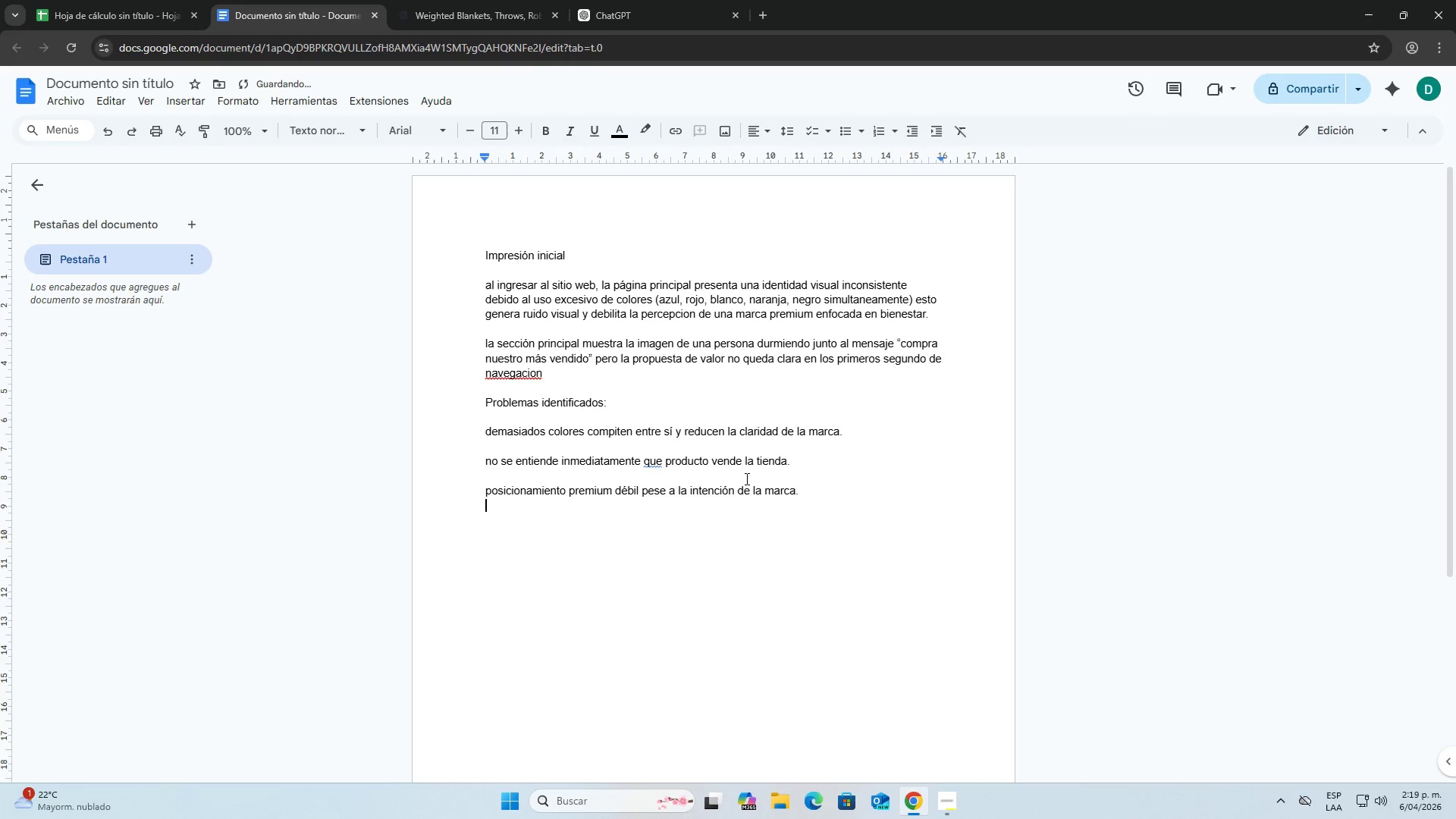 
key(Enter)
 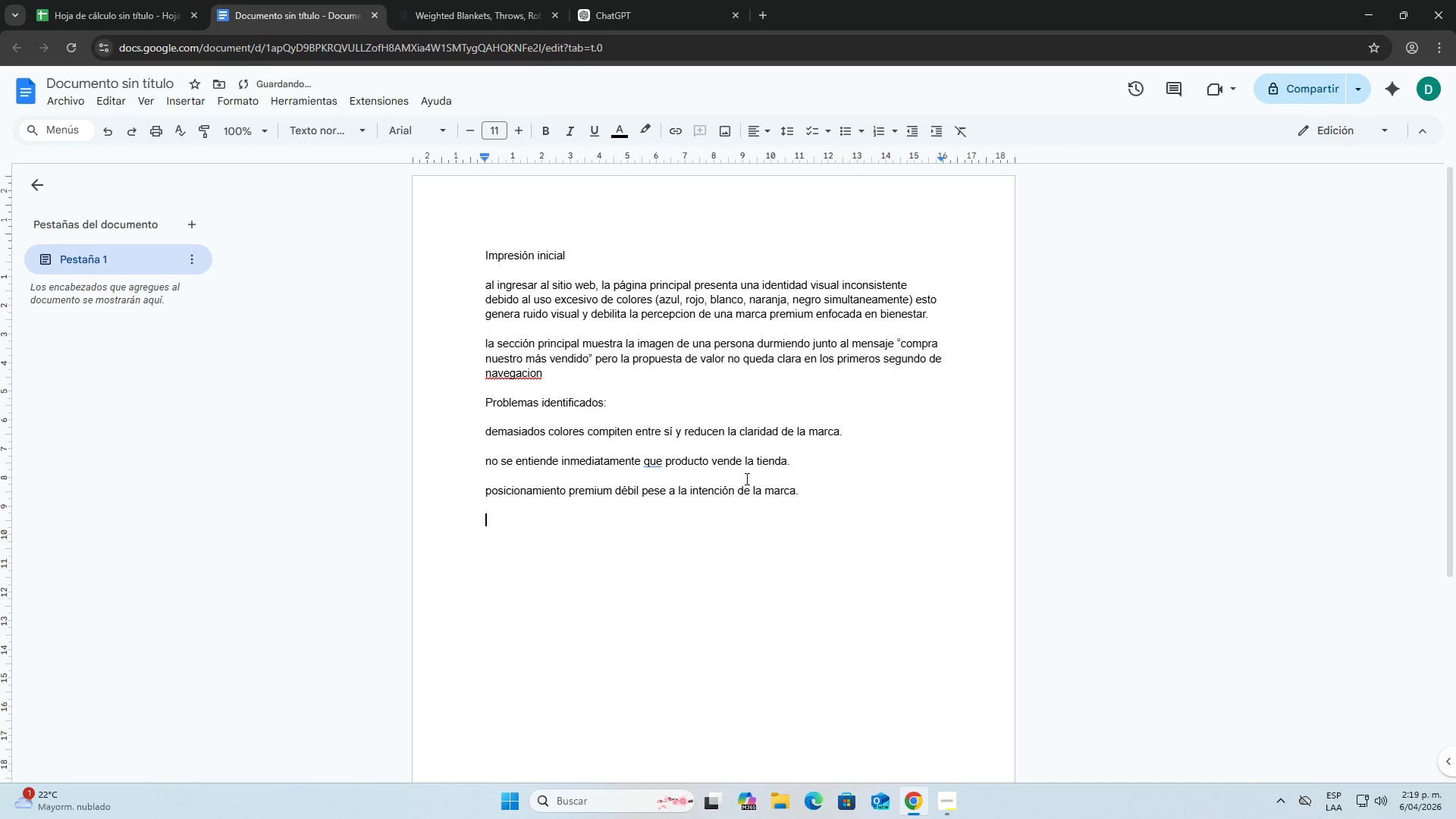 
key(Enter)
 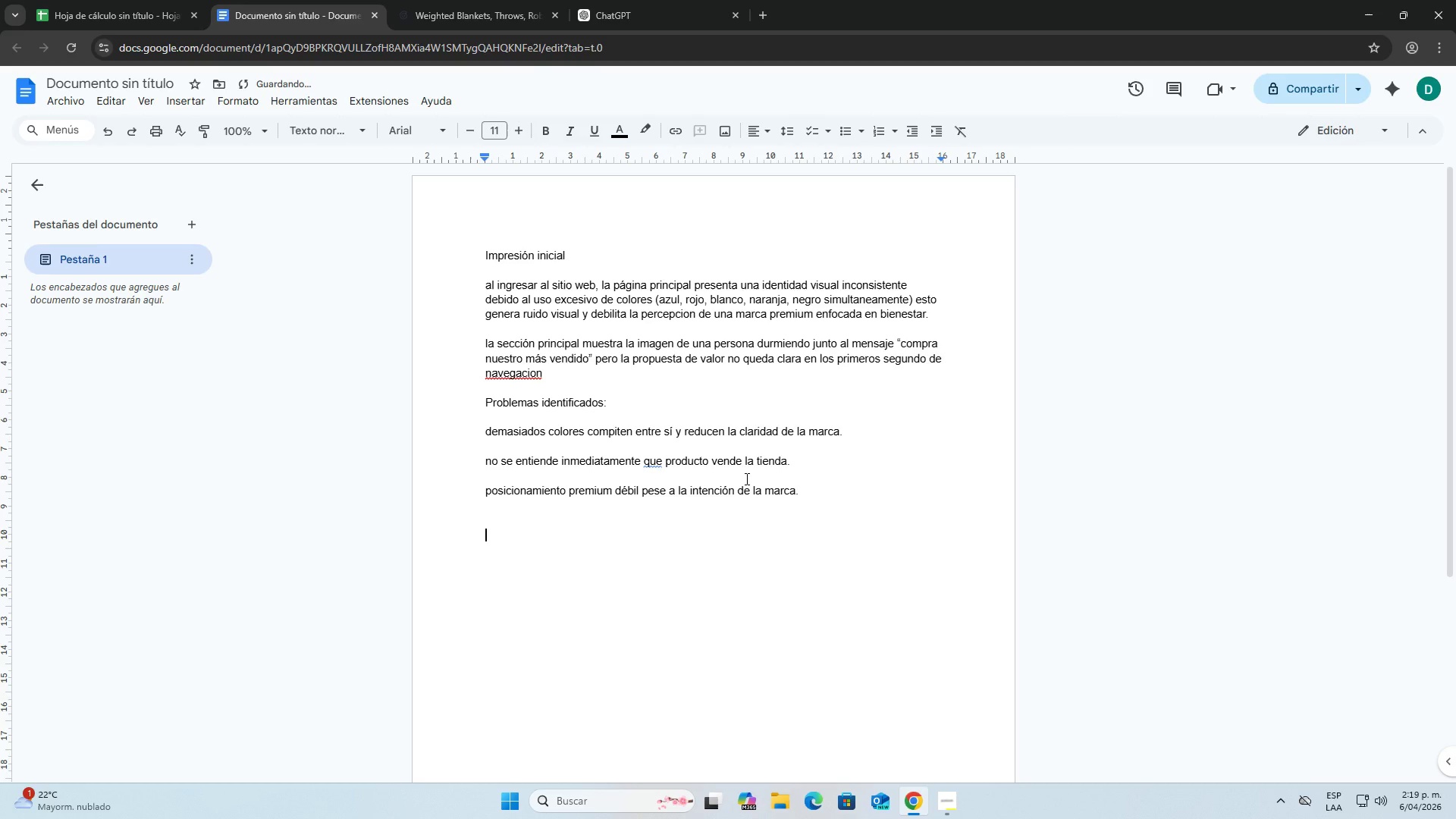 
type(vi)
key(Backspace)
key(Backspace)
type(Visibilidad de los productos)
 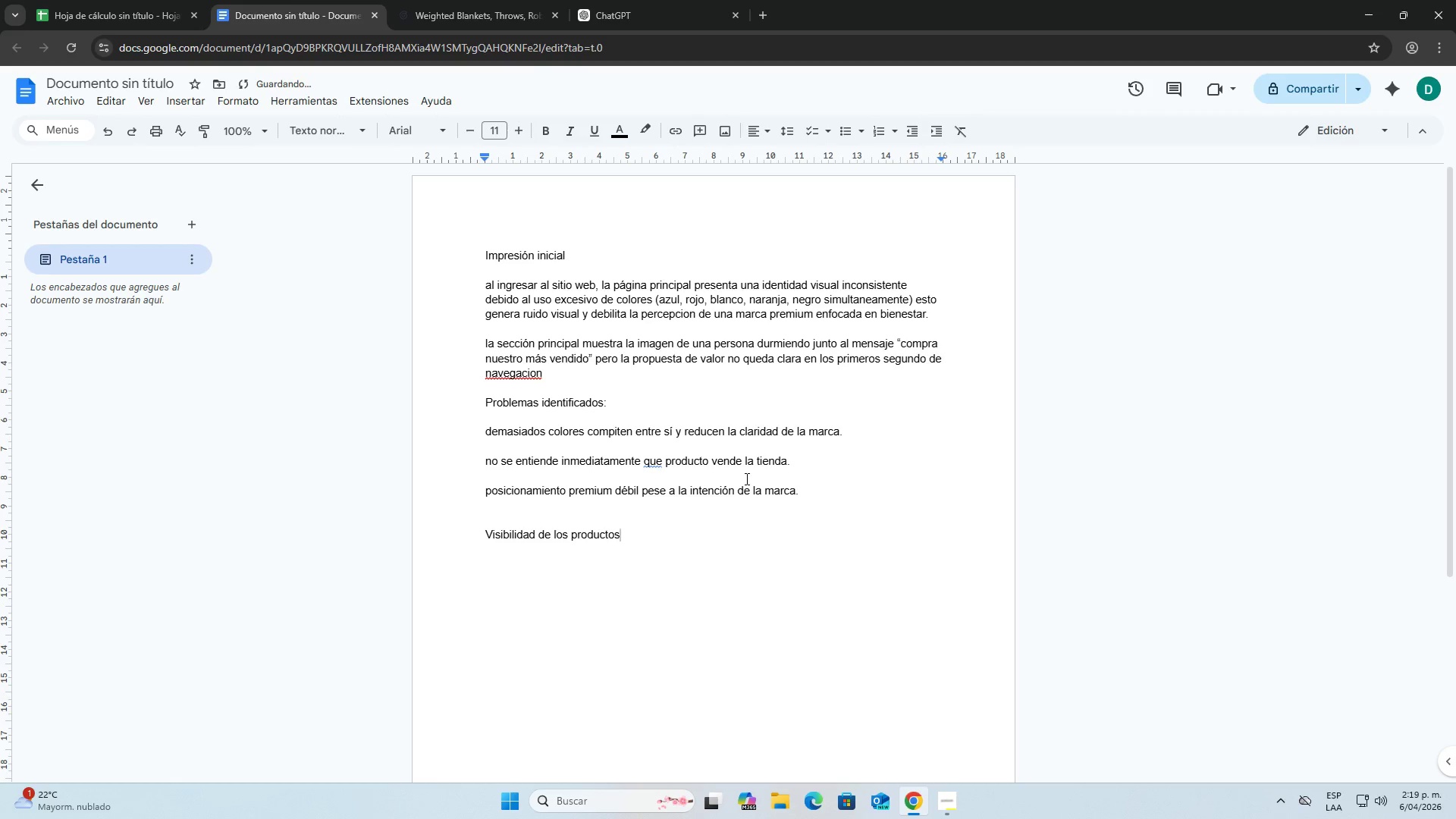 
key(Enter)
 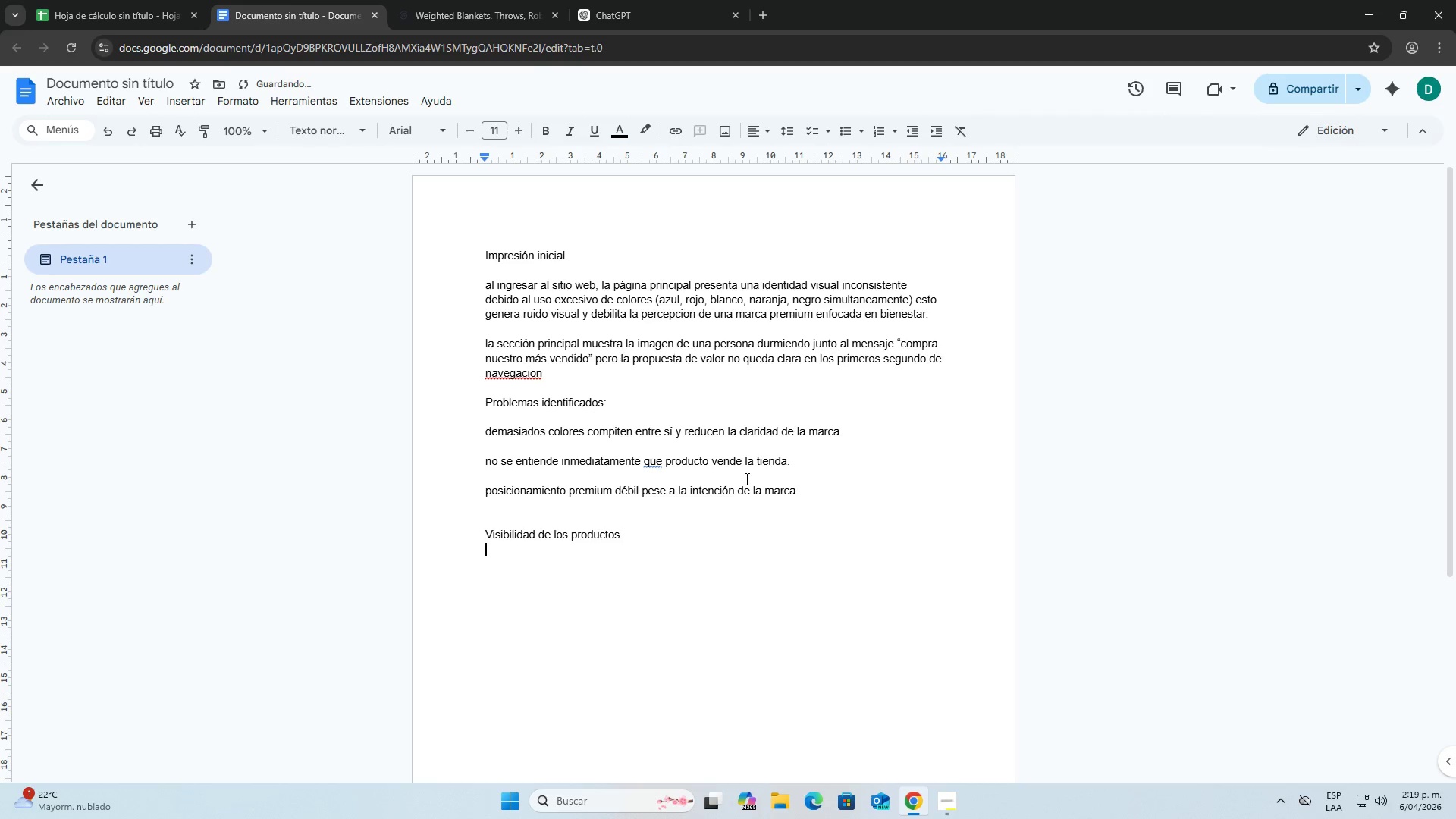 
key(Enter)
 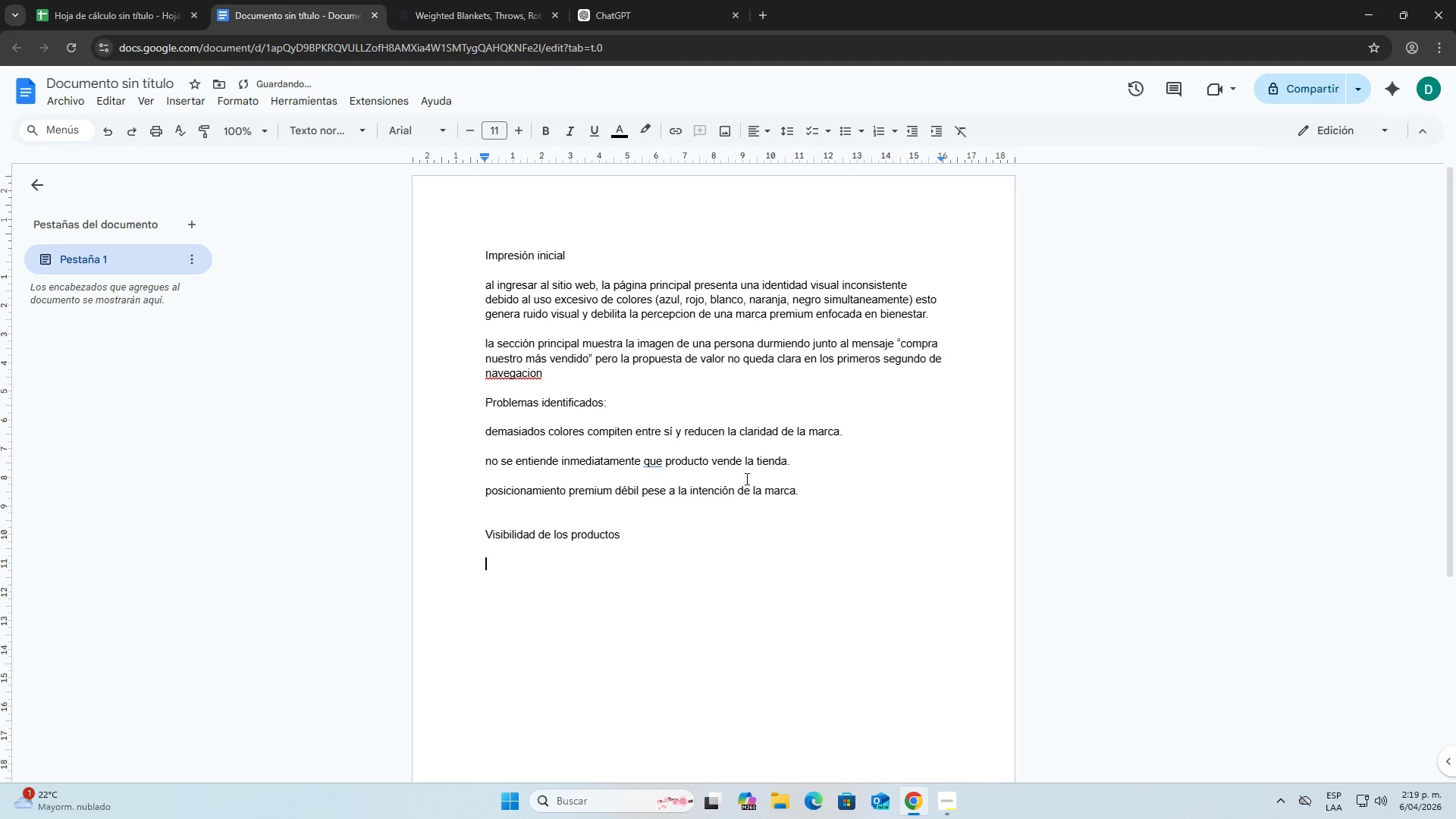 
key(Backspace)
 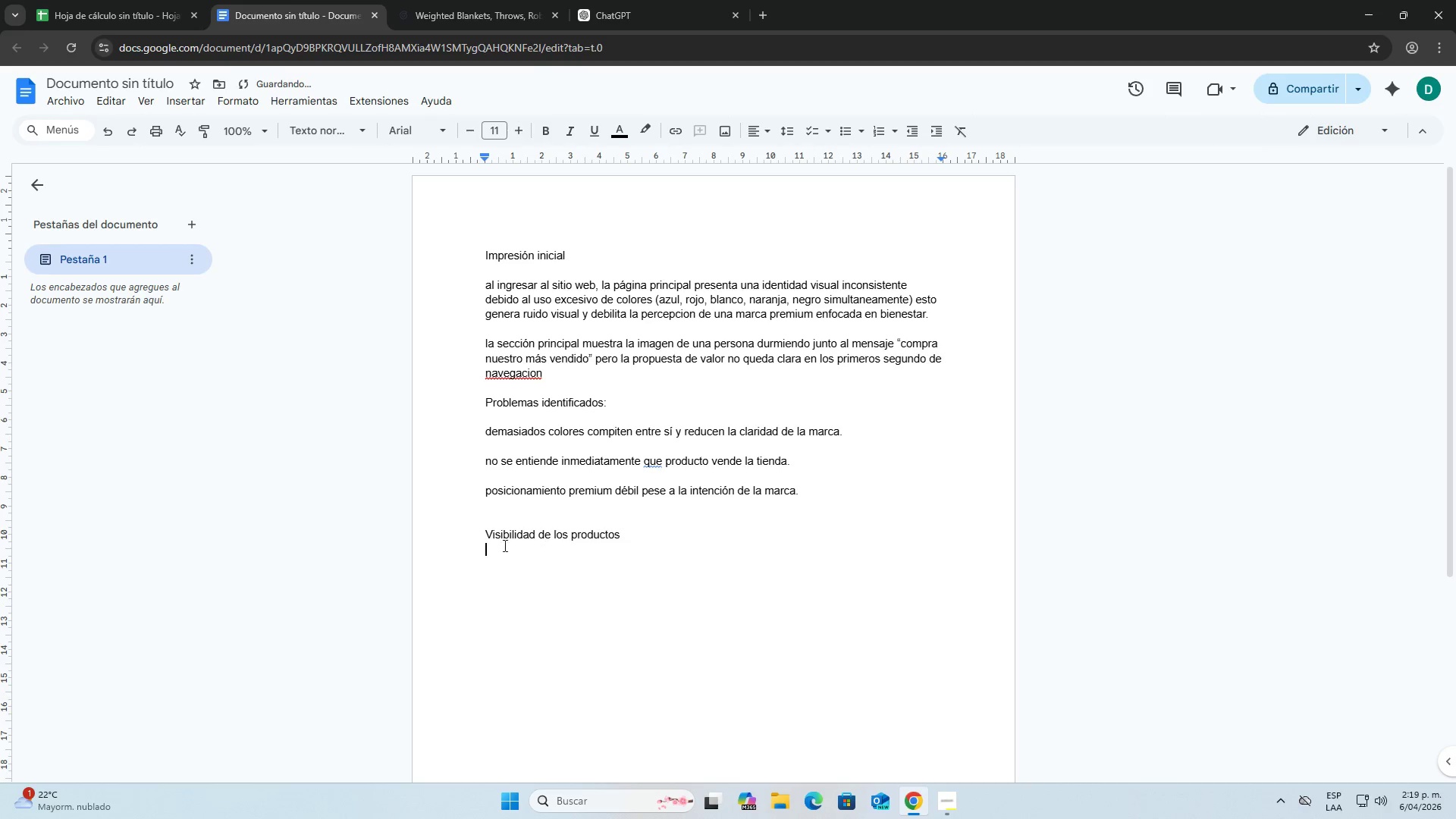 
left_click([487, 535])
 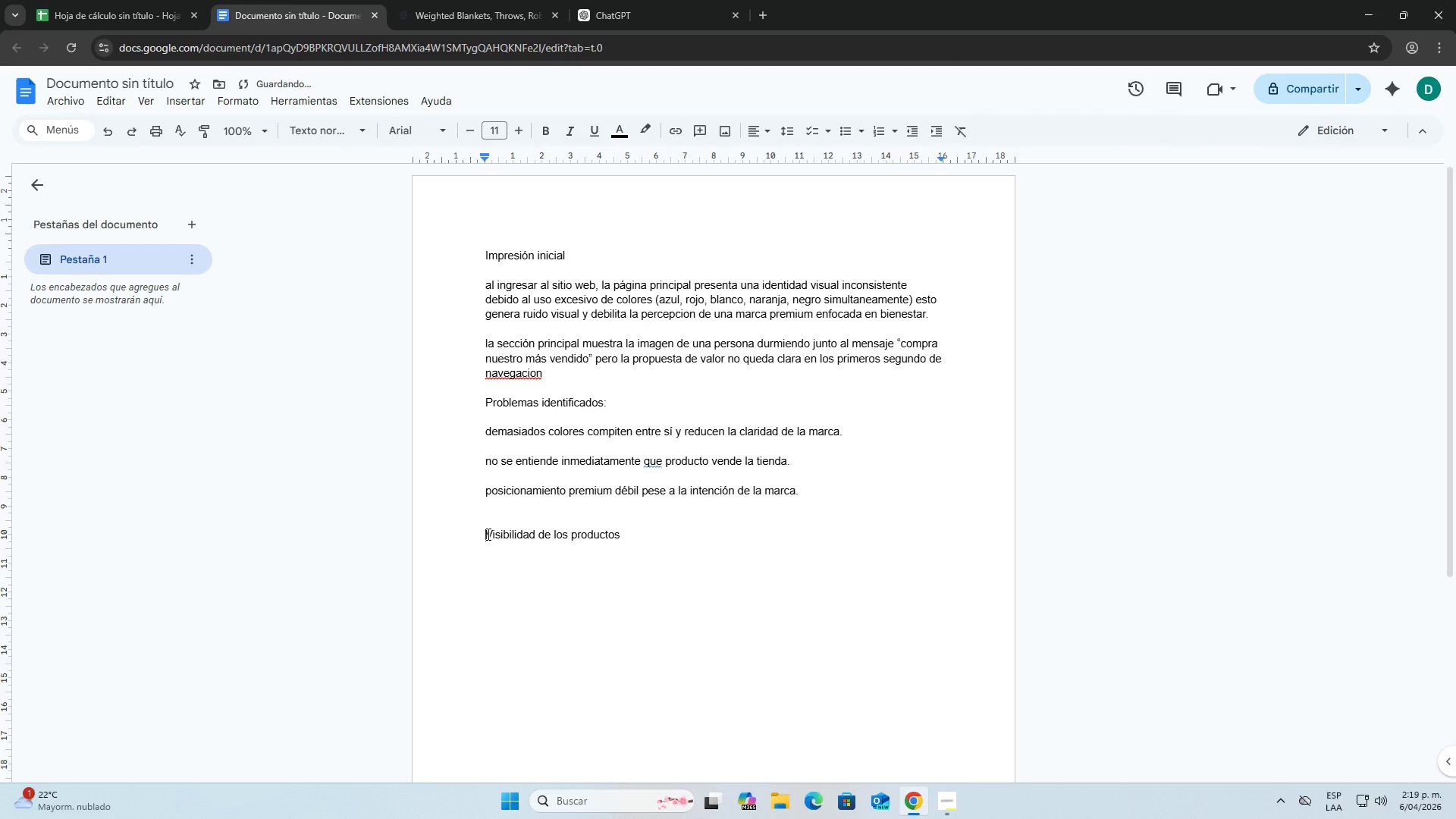 
key(Enter)
 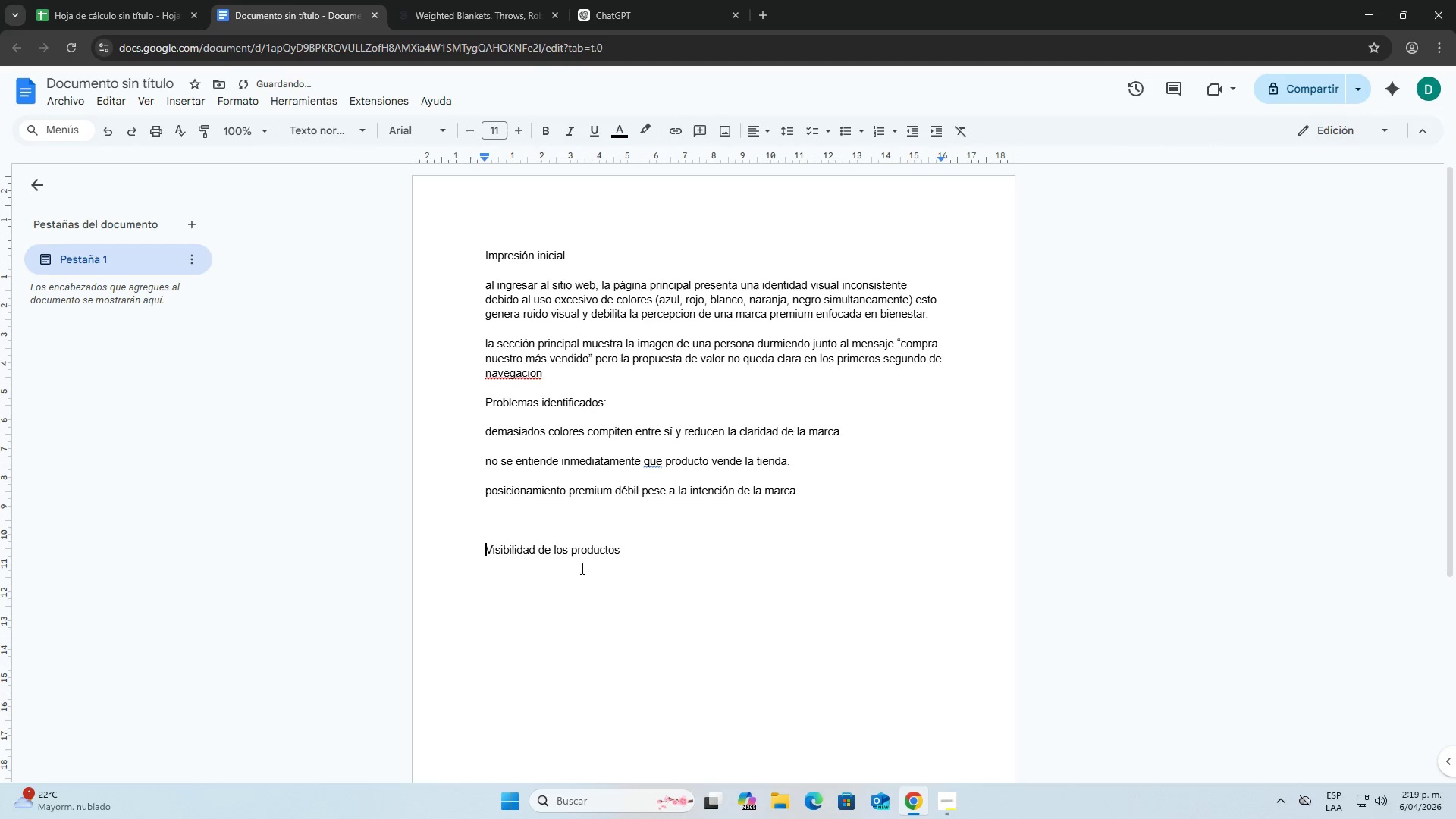 
left_click([651, 544])
 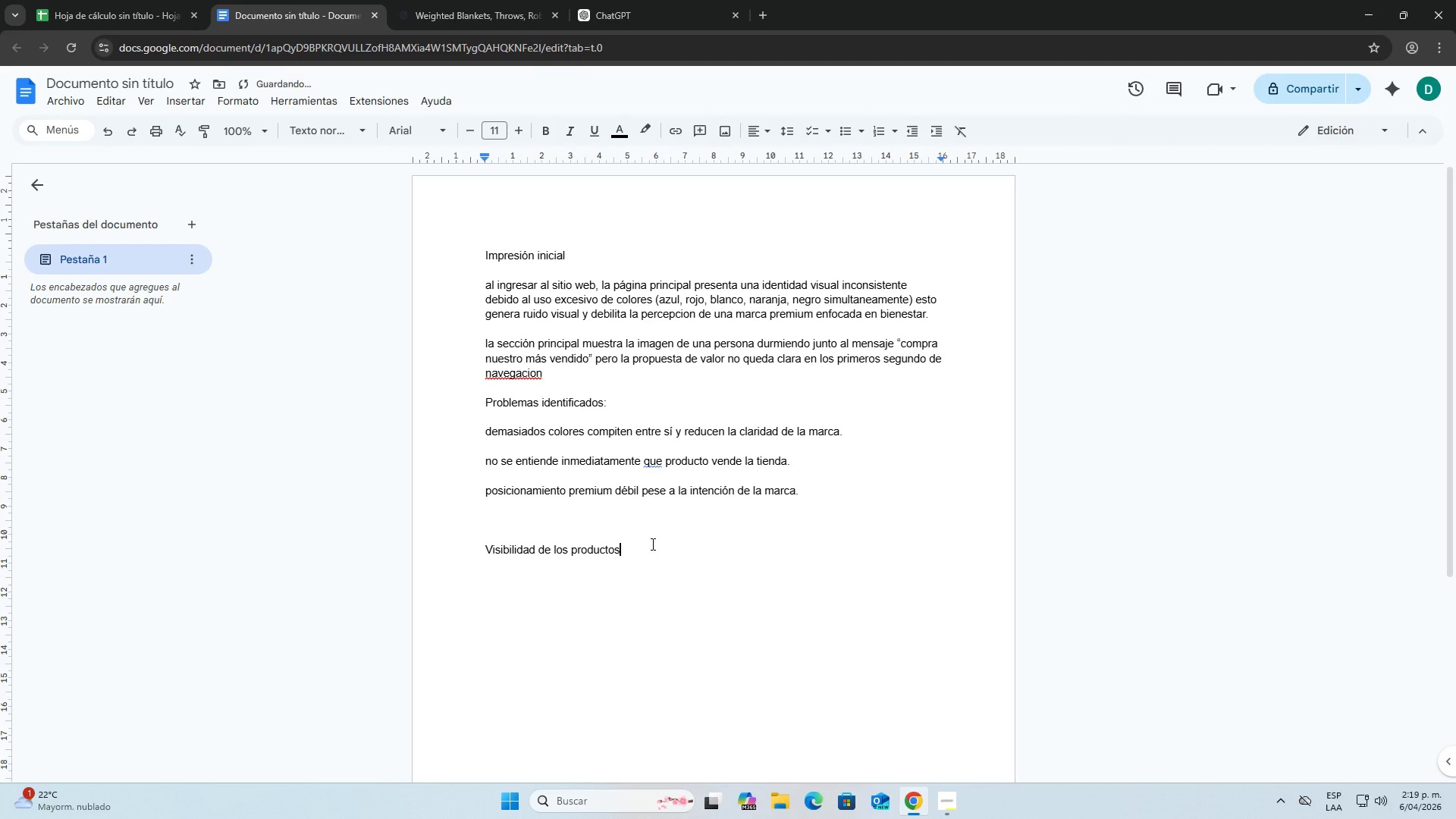 
key(Enter)
 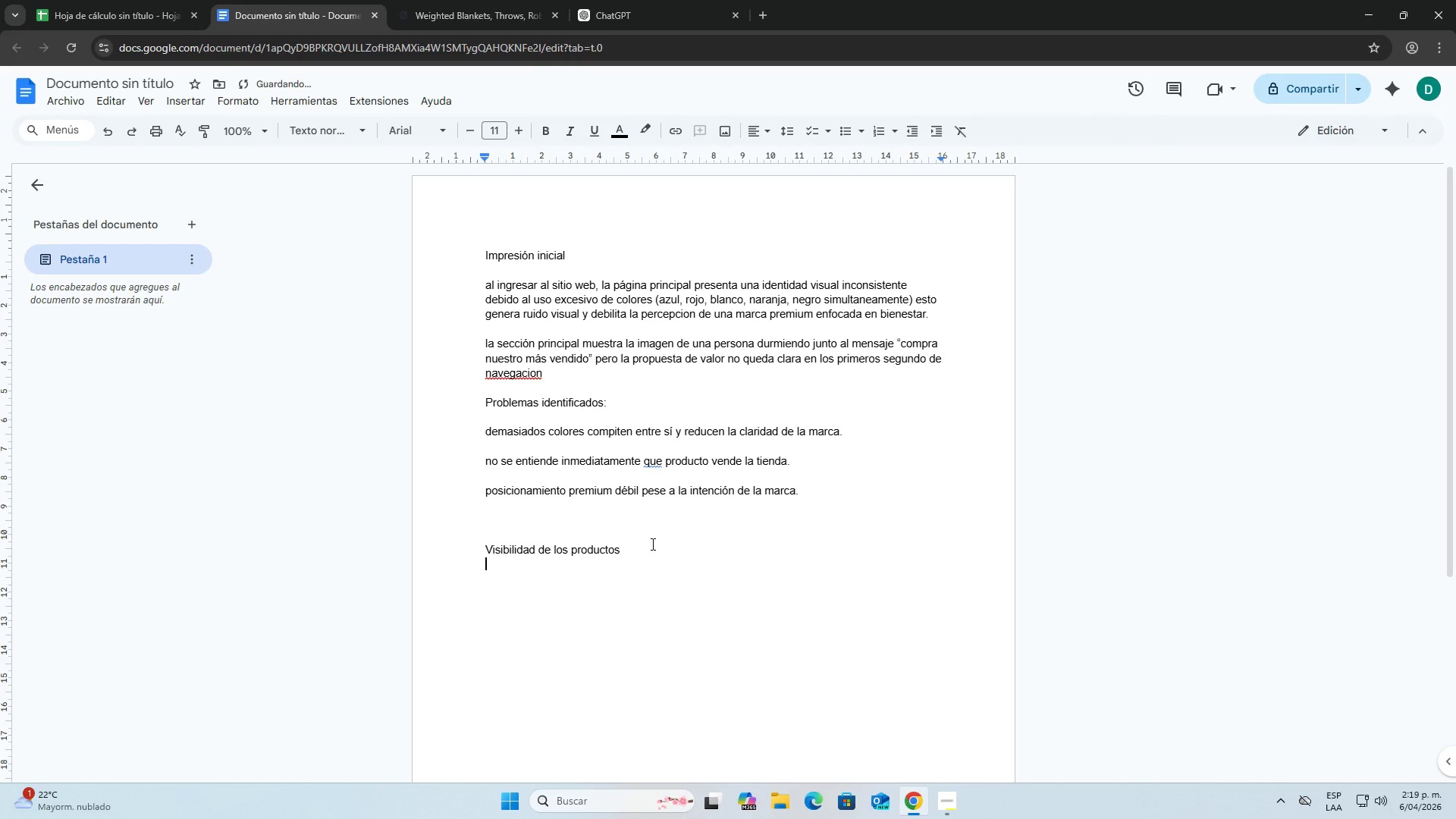 
key(Enter)
 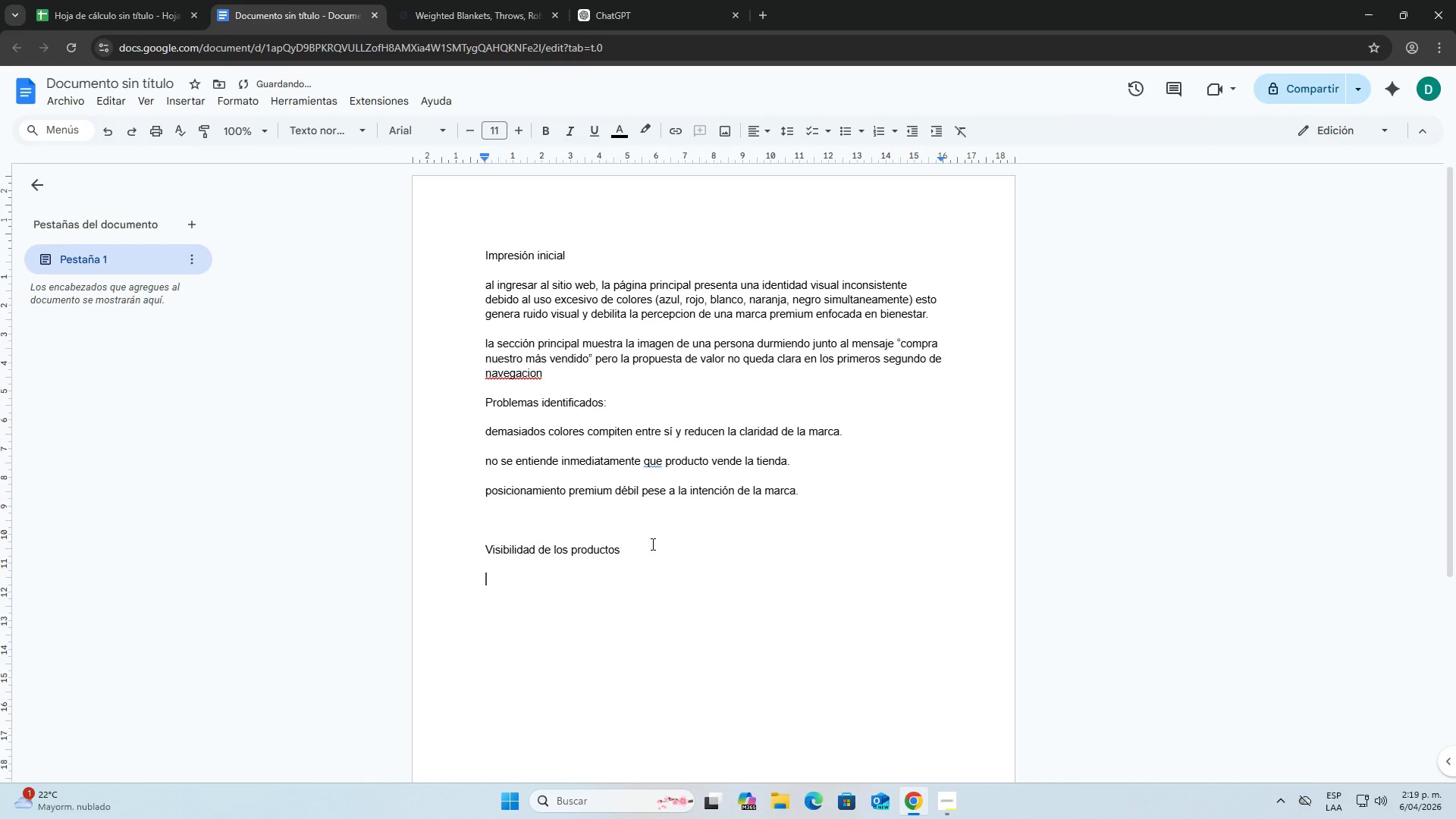 
type(un )
key(Backspace)
key(Backspace)
key(Backspace)
type(Un problema critico es la )
 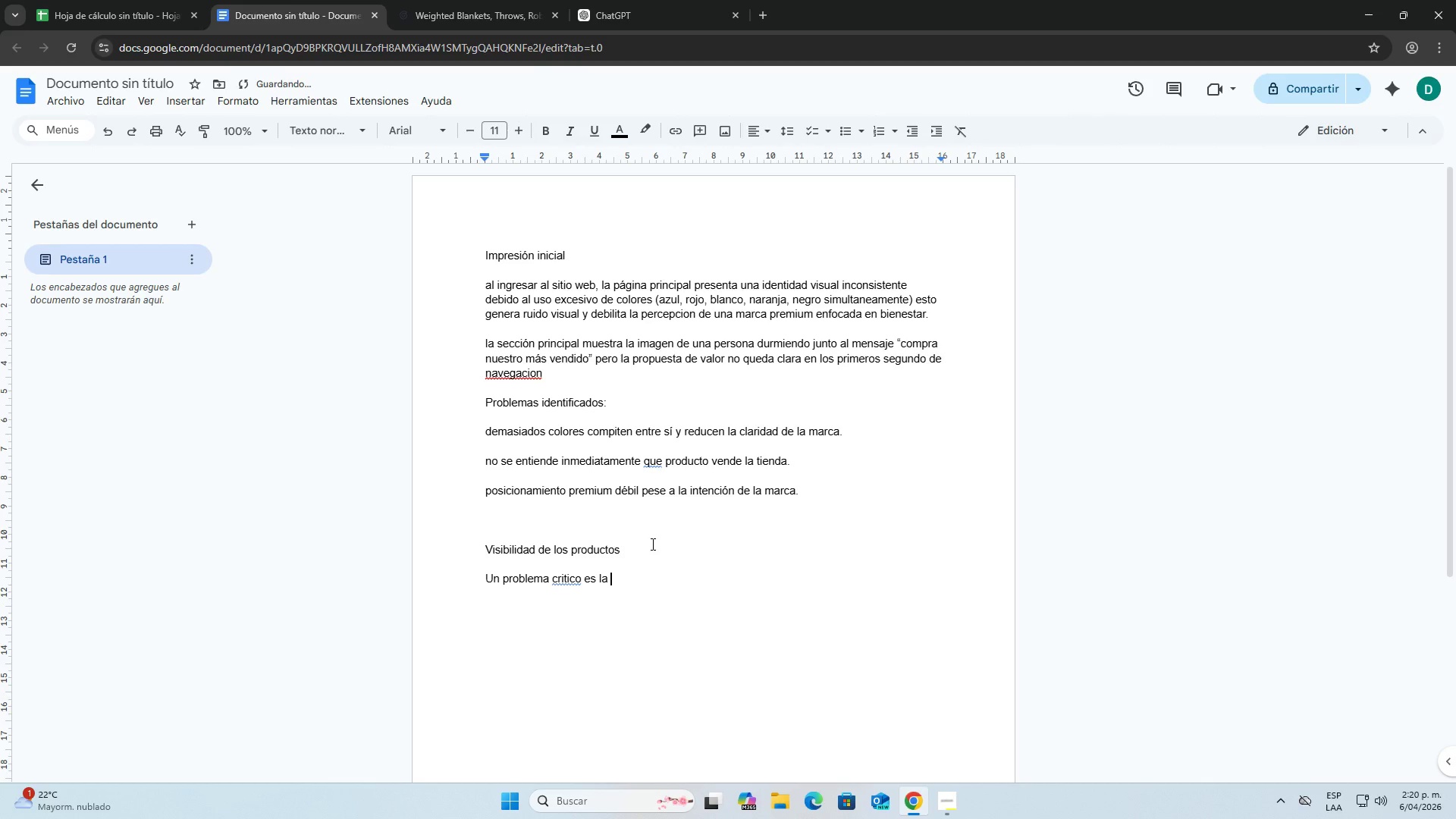 
left_click([625, 612])
 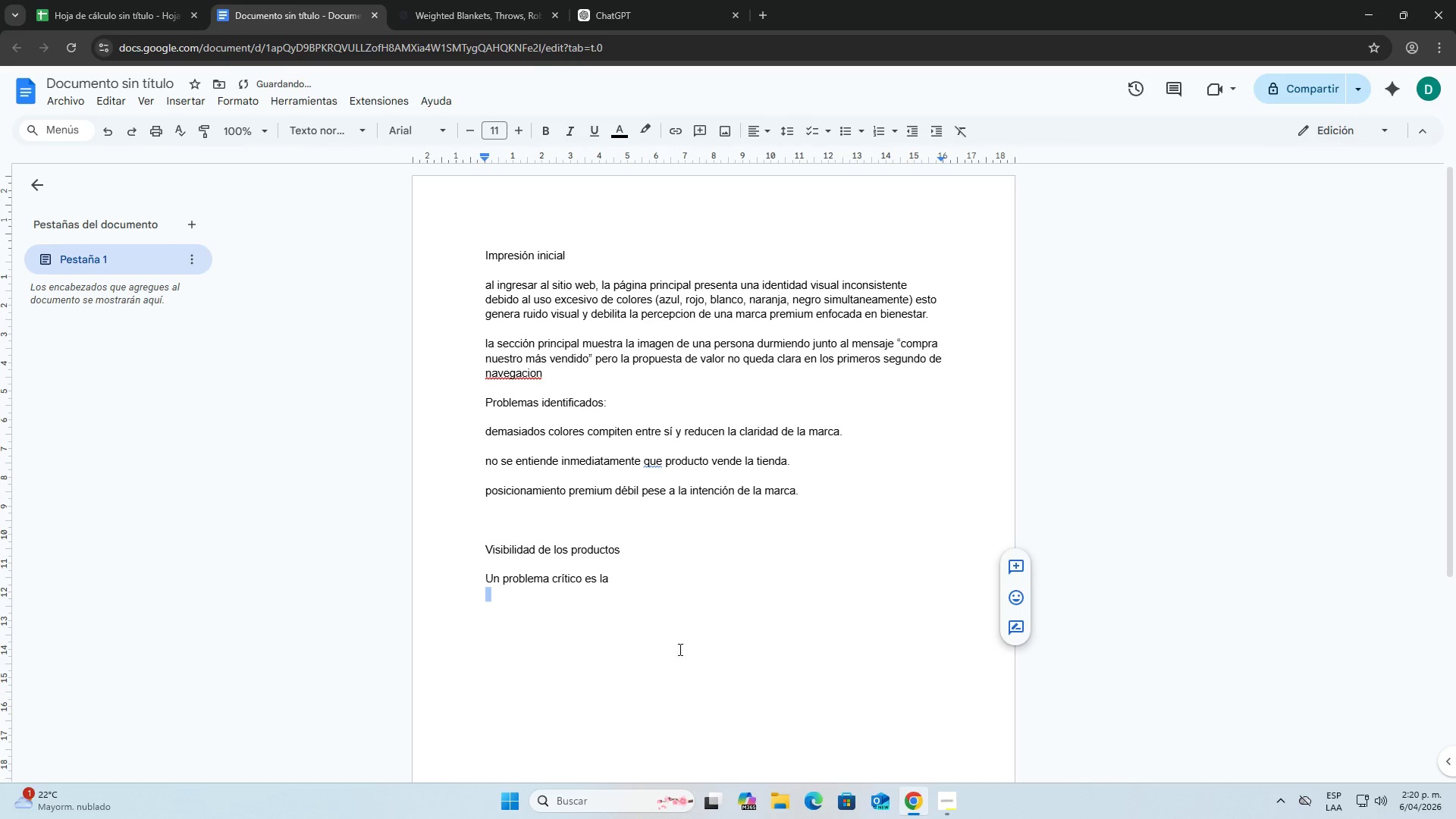 
left_click([629, 583])
 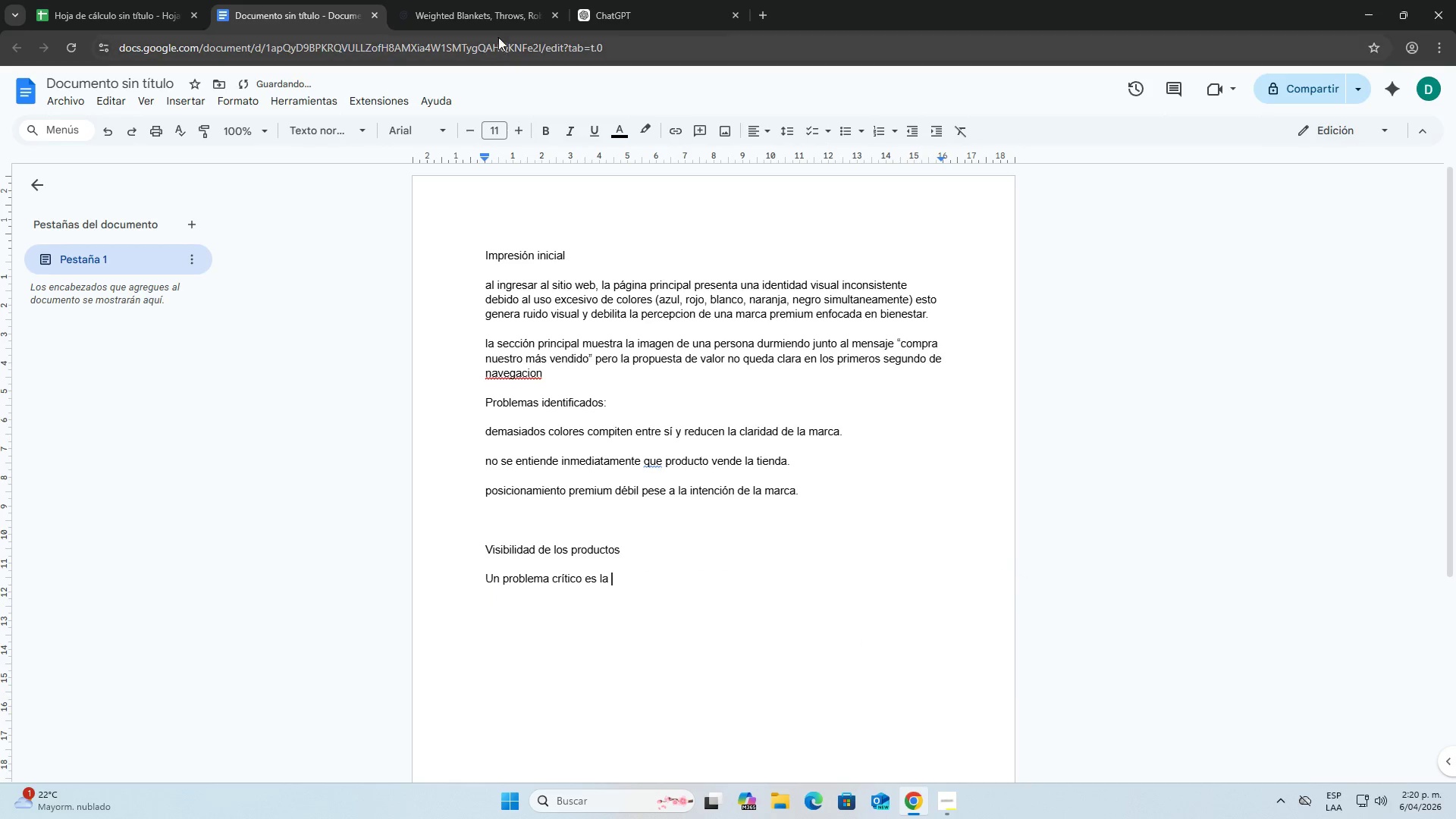 
left_click([496, 7])
 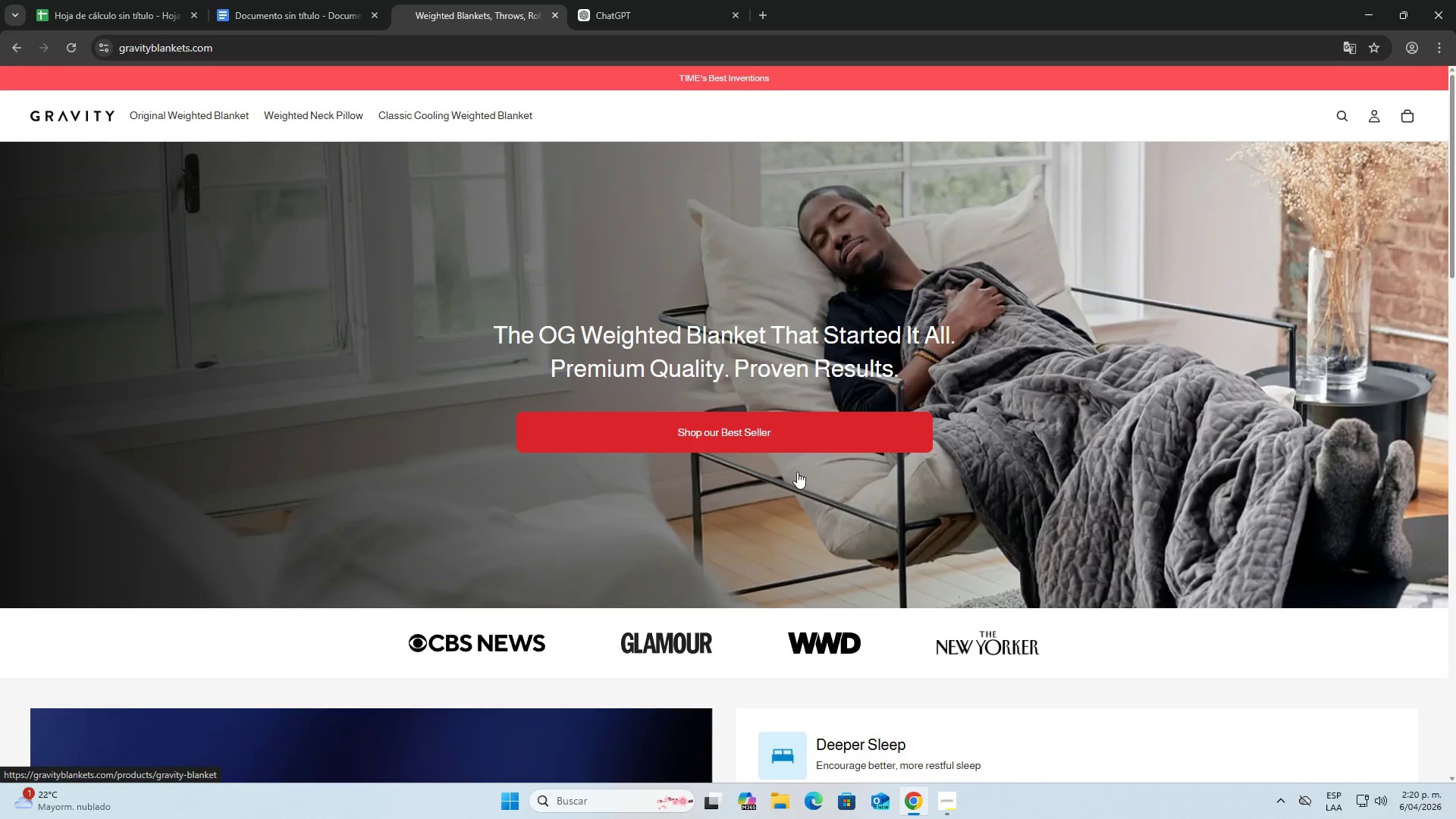 
scroll: coordinate [814, 485], scroll_direction: down, amount: 1.0
 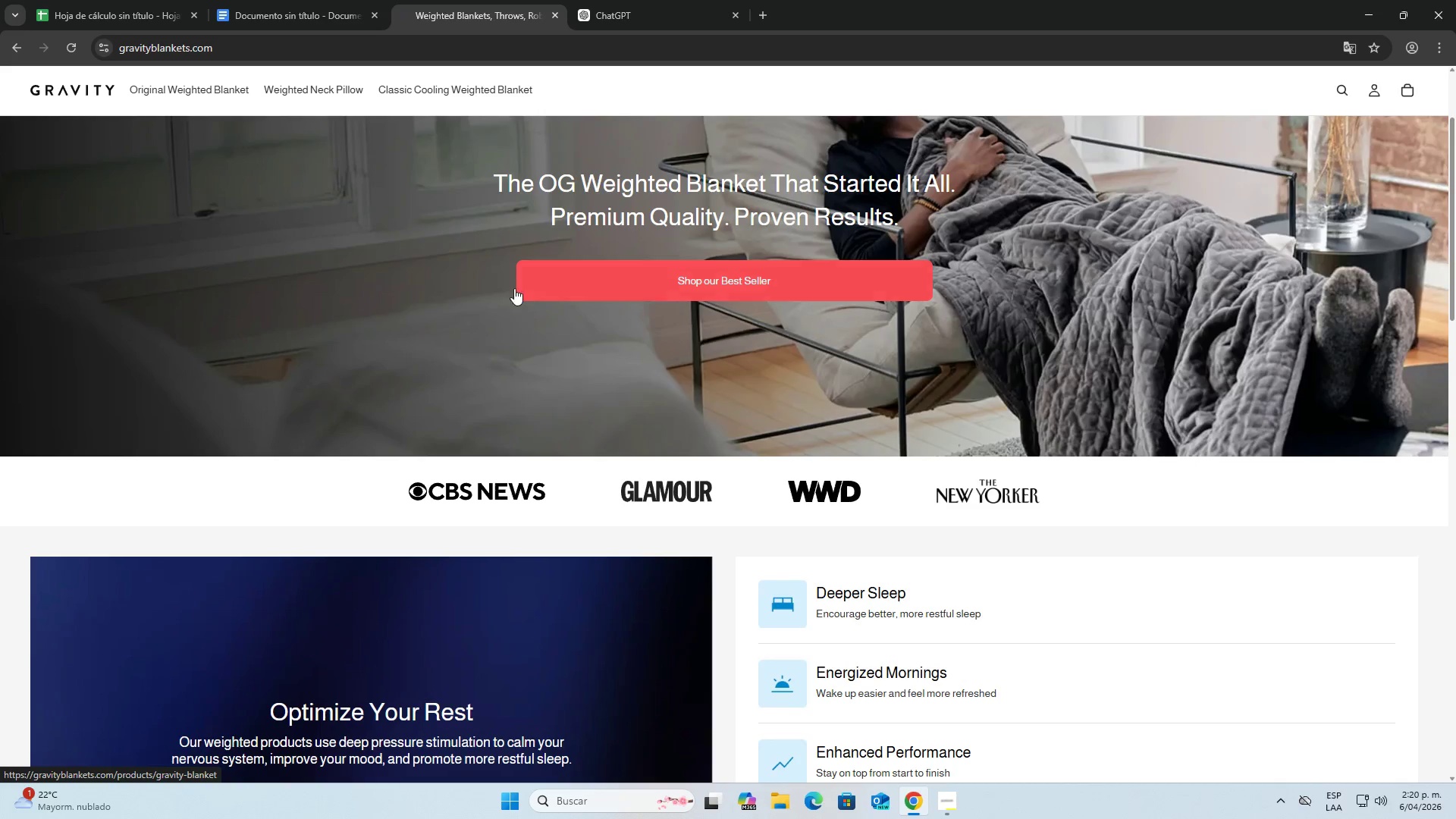 
left_click([270, 0])
 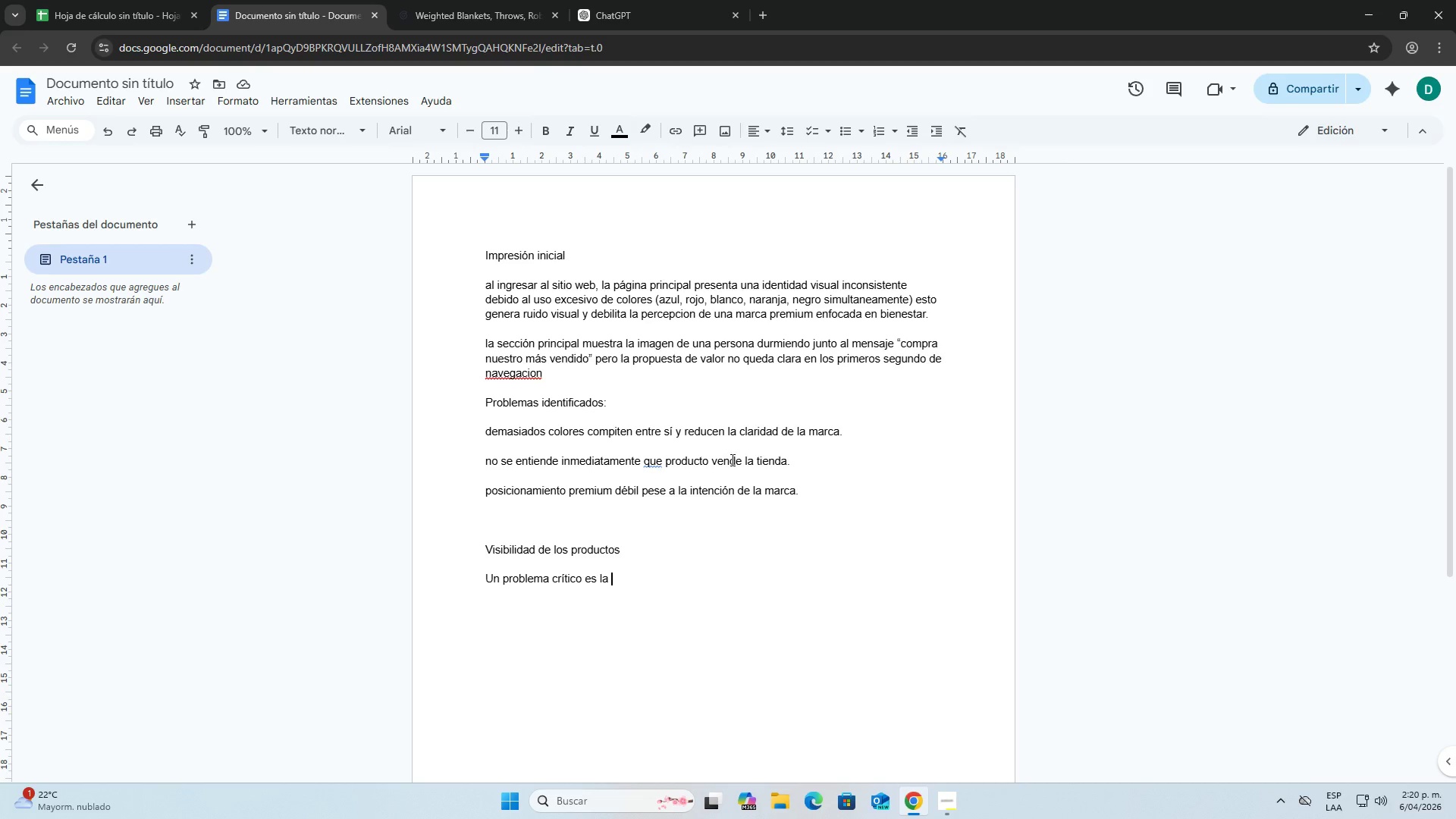 
type(ausencia de productos visibles en el primer lugar )
 